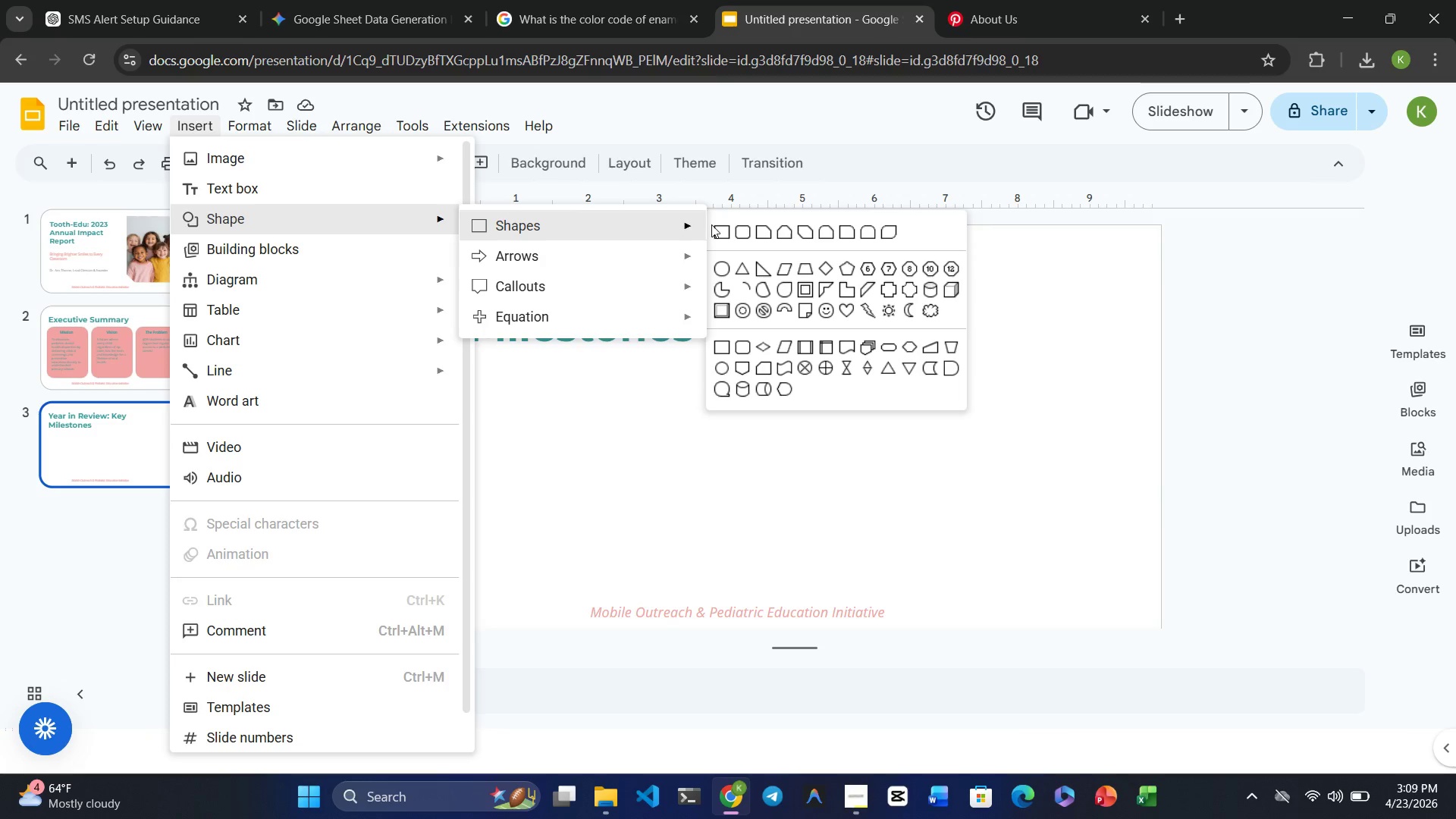 
wait(6.19)
 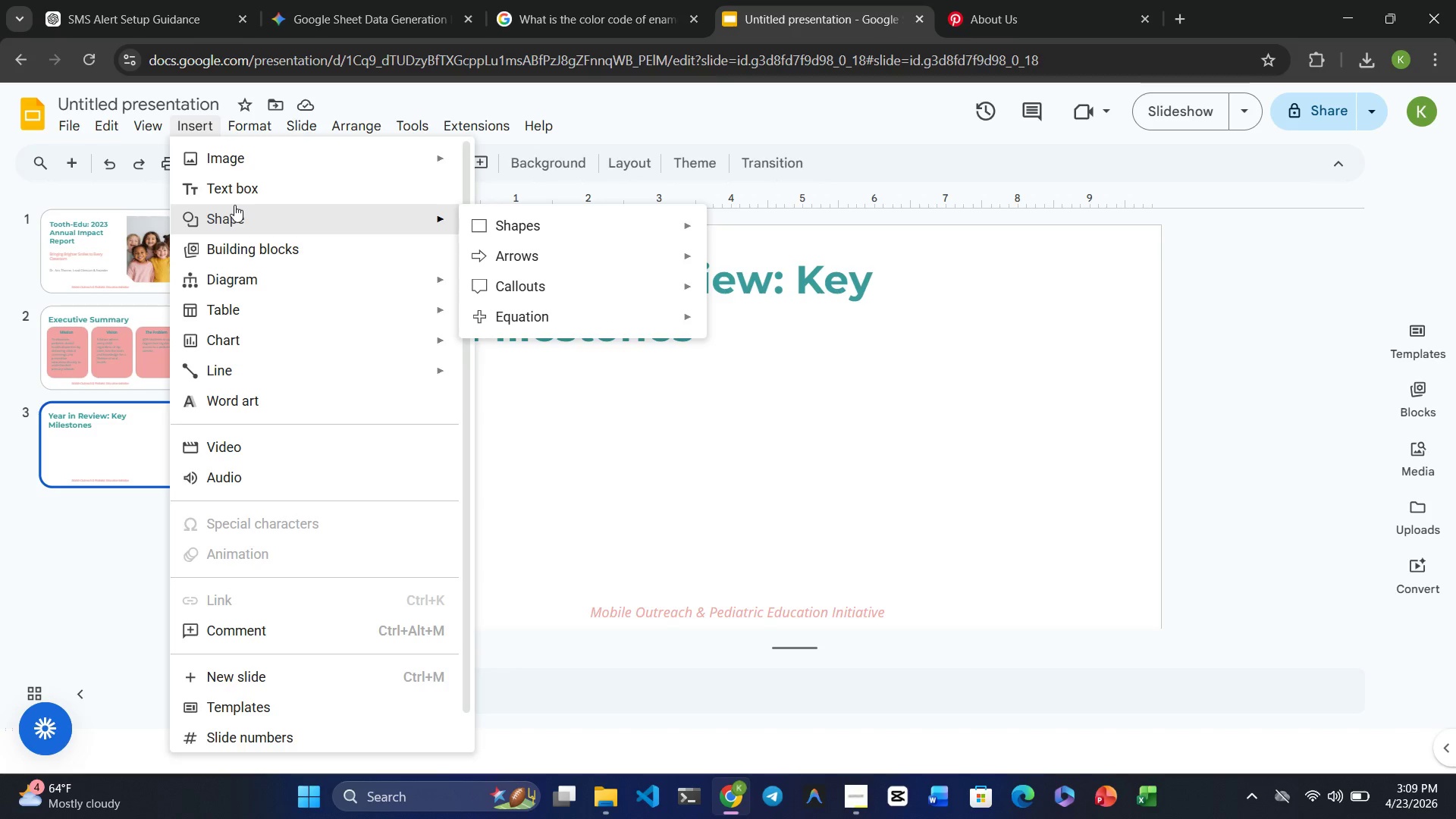 
left_click([723, 228])
 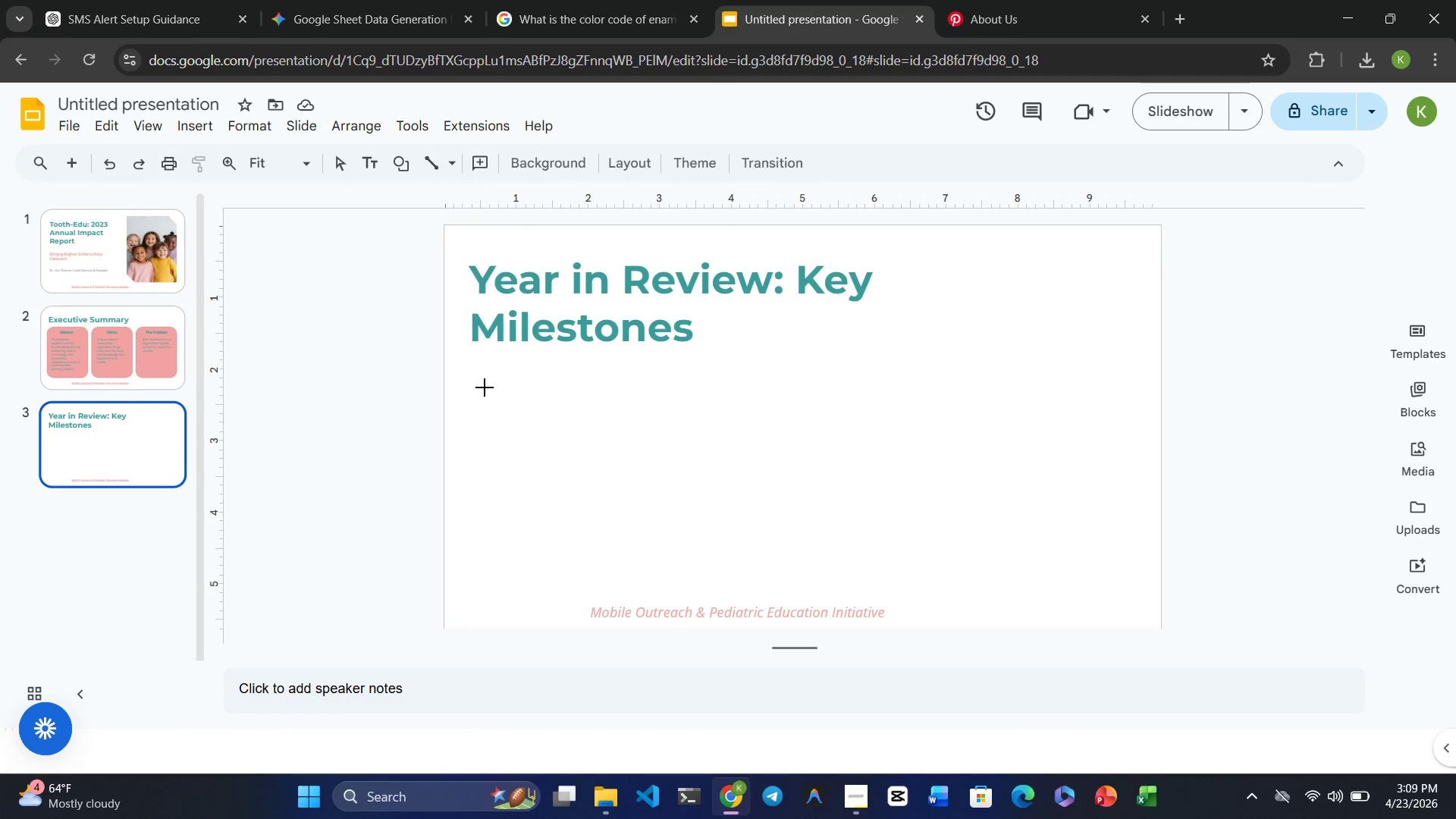 
wait(5.81)
 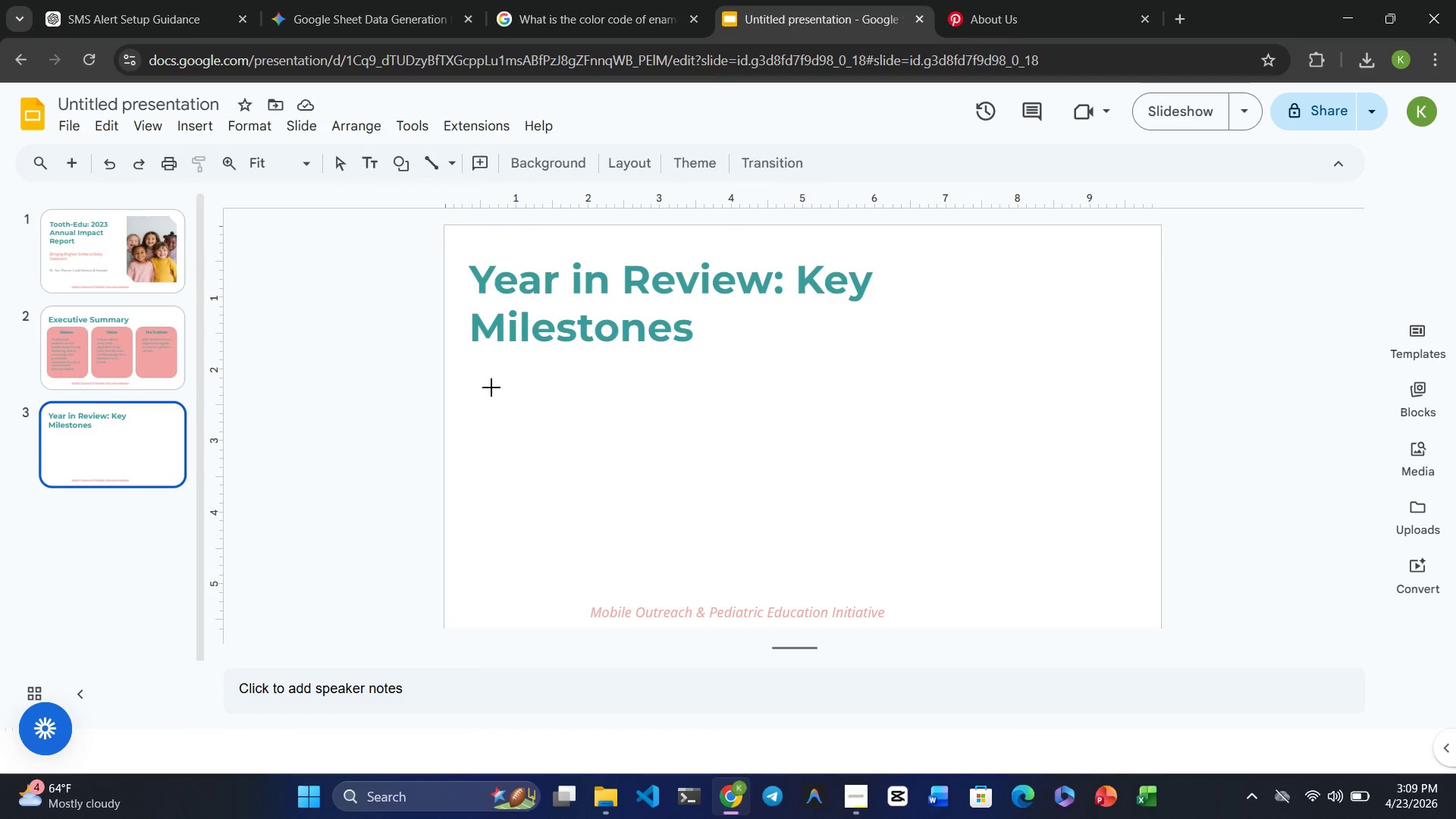 
left_click_drag(start_coordinate=[472, 388], to_coordinate=[483, 397])
 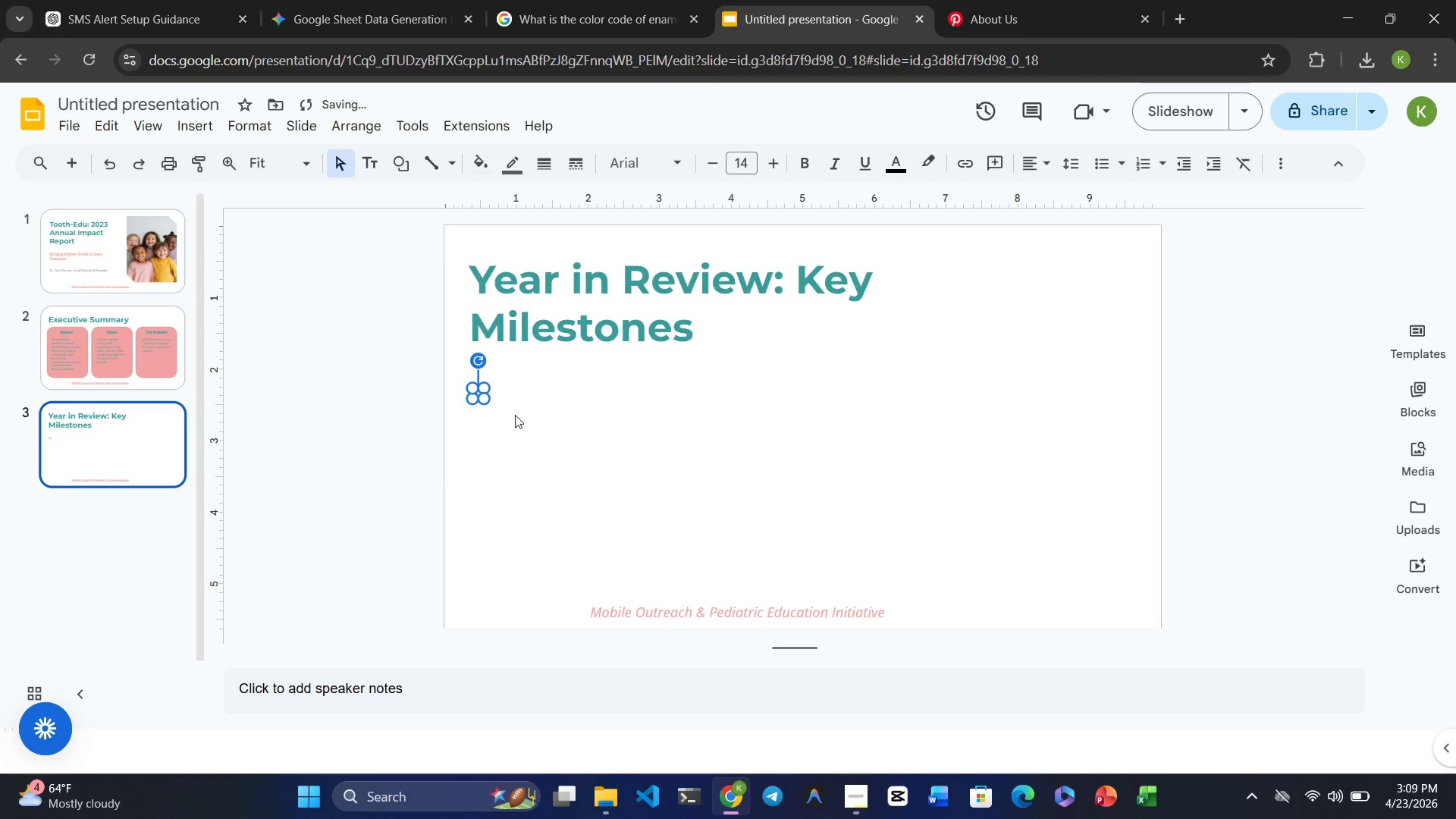 
left_click([519, 416])
 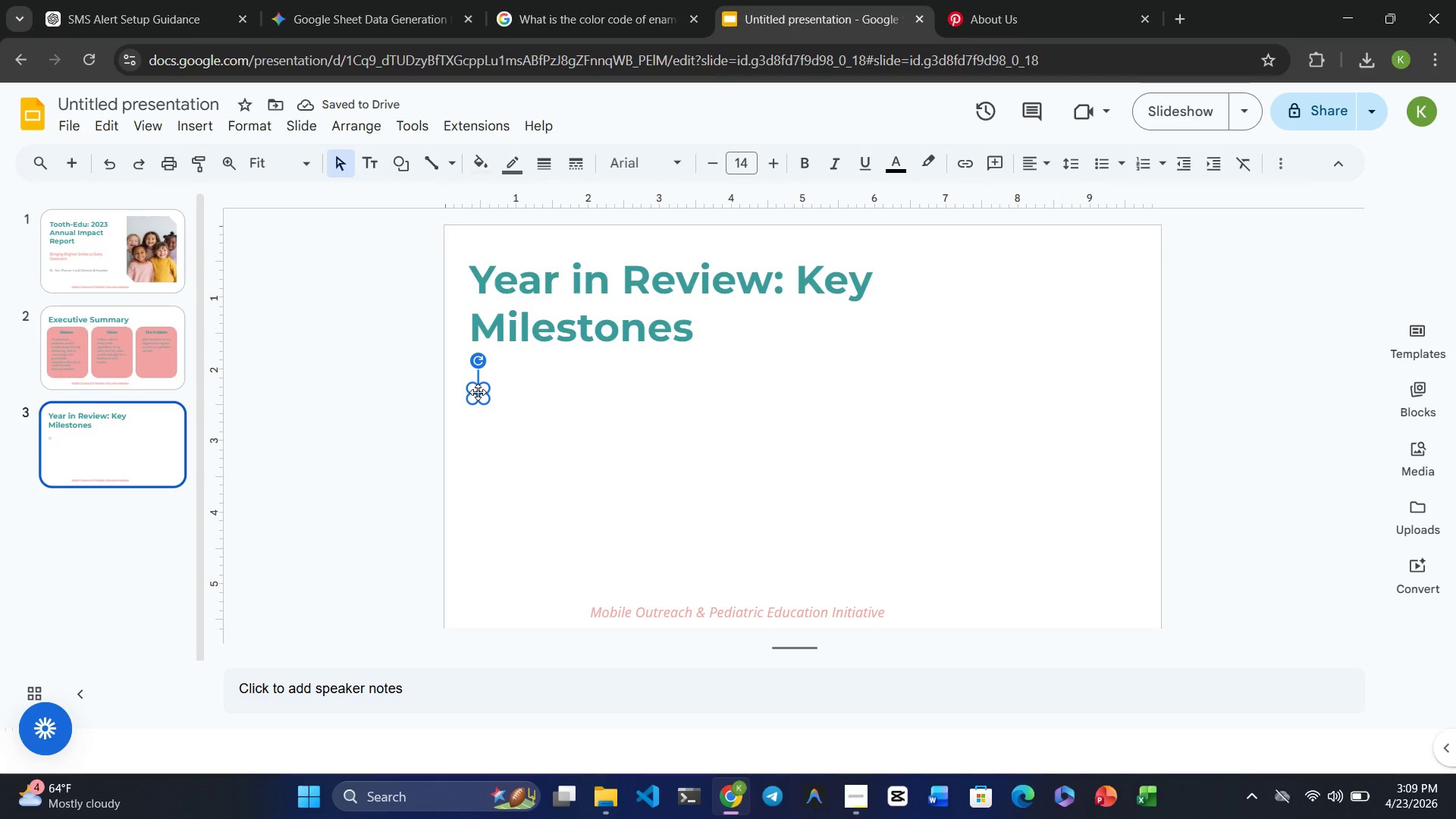 
left_click([478, 392])
 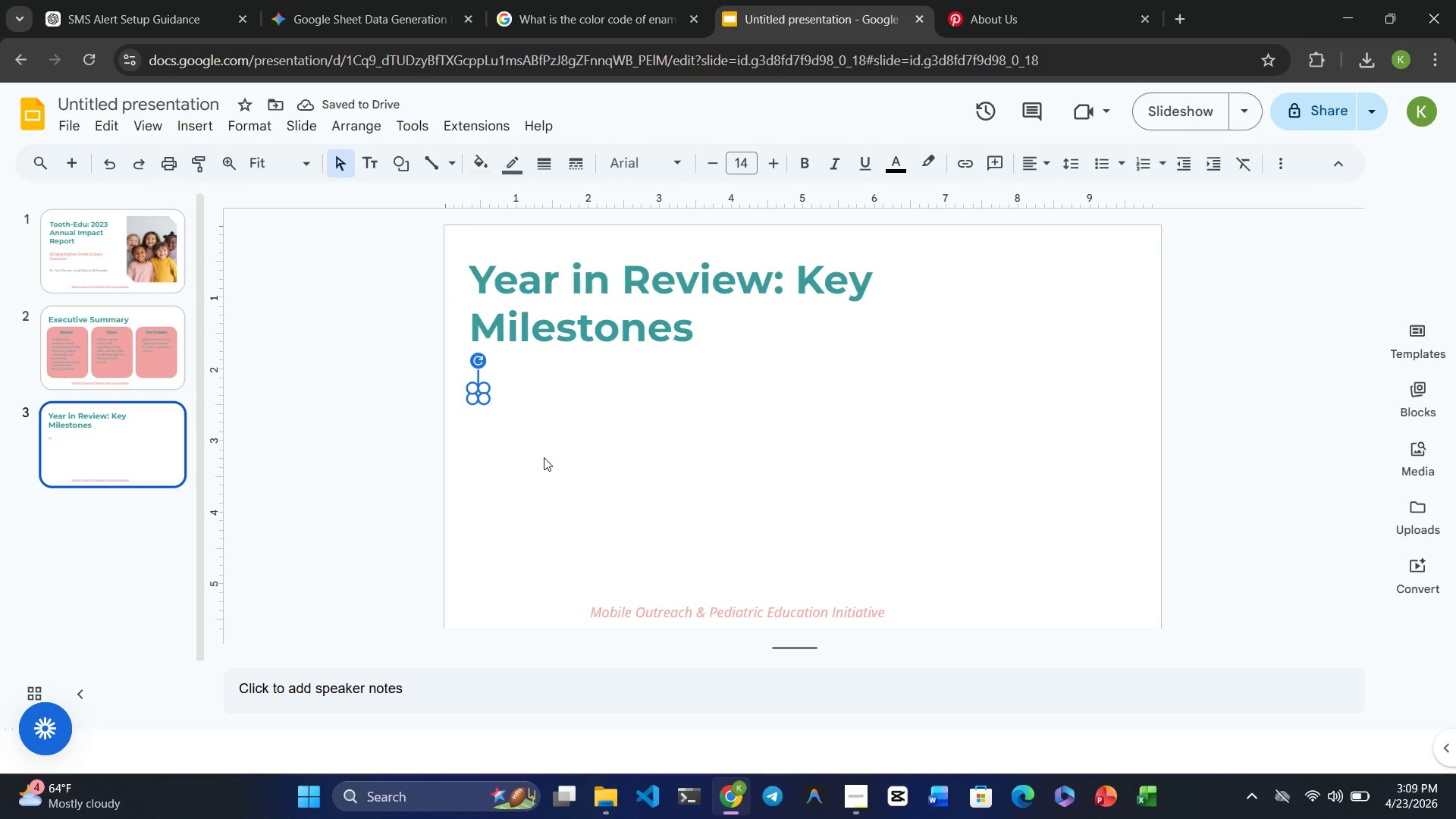 
left_click([544, 457])
 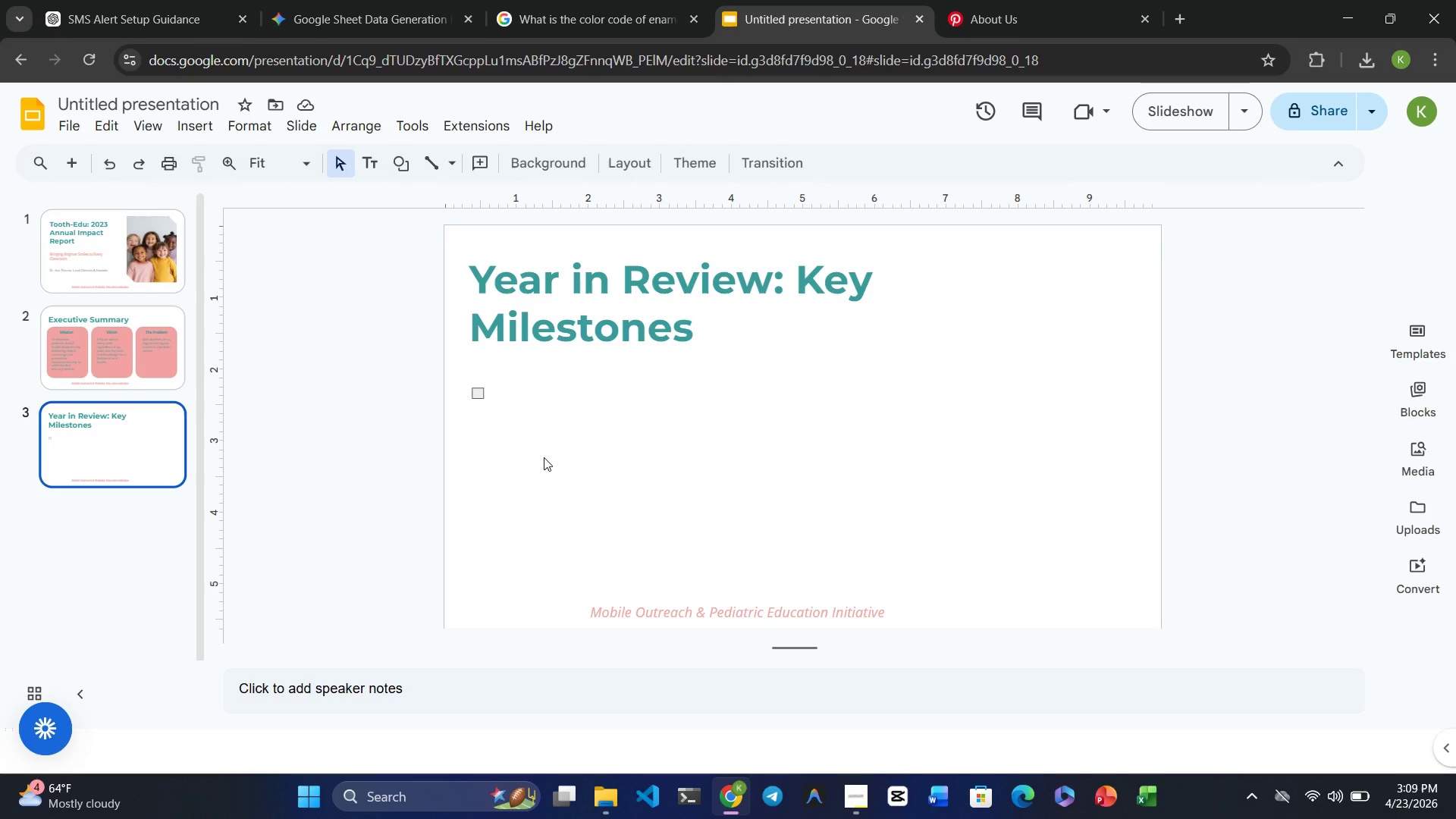 
wait(6.69)
 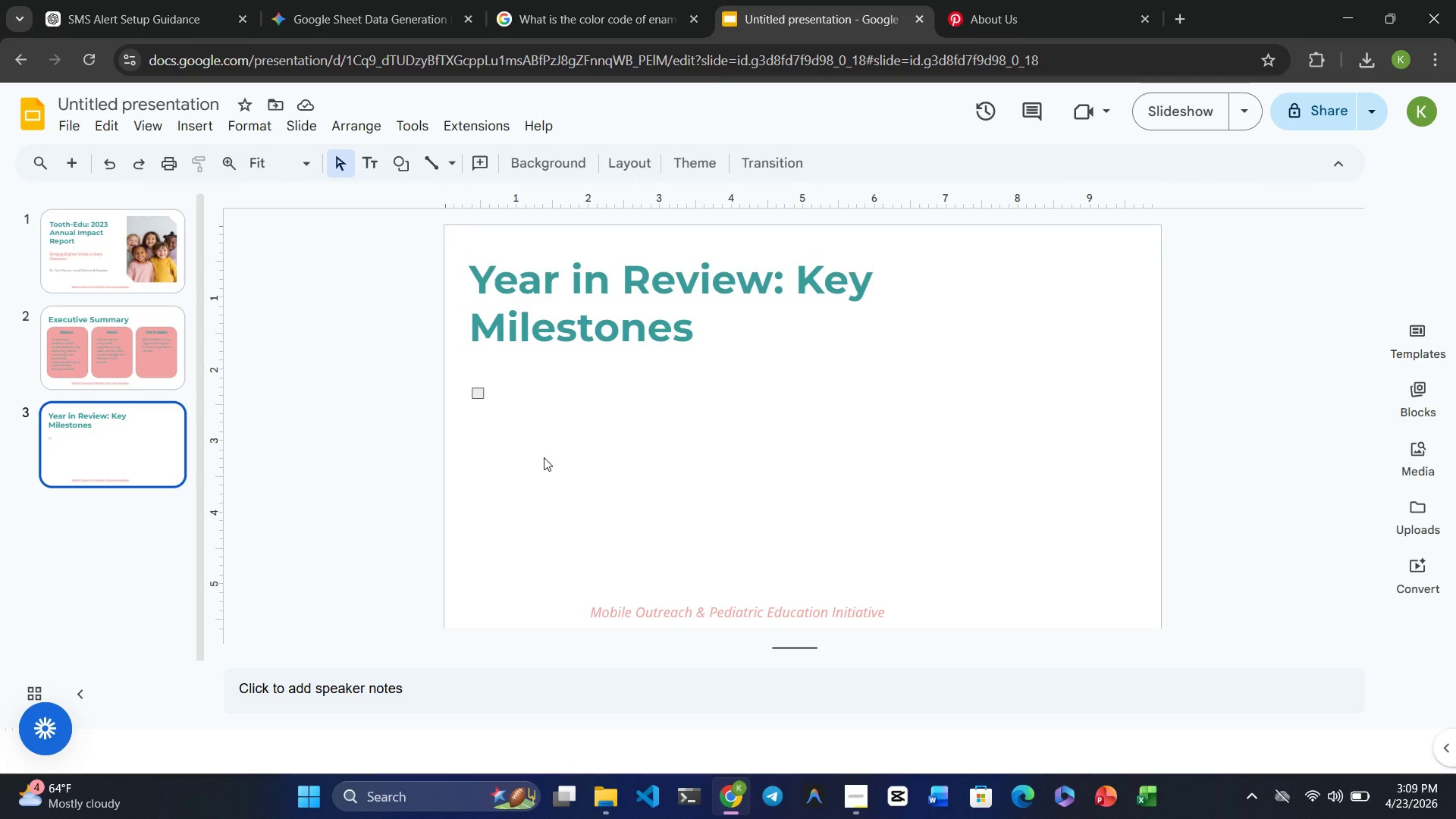 
left_click([180, 132])
 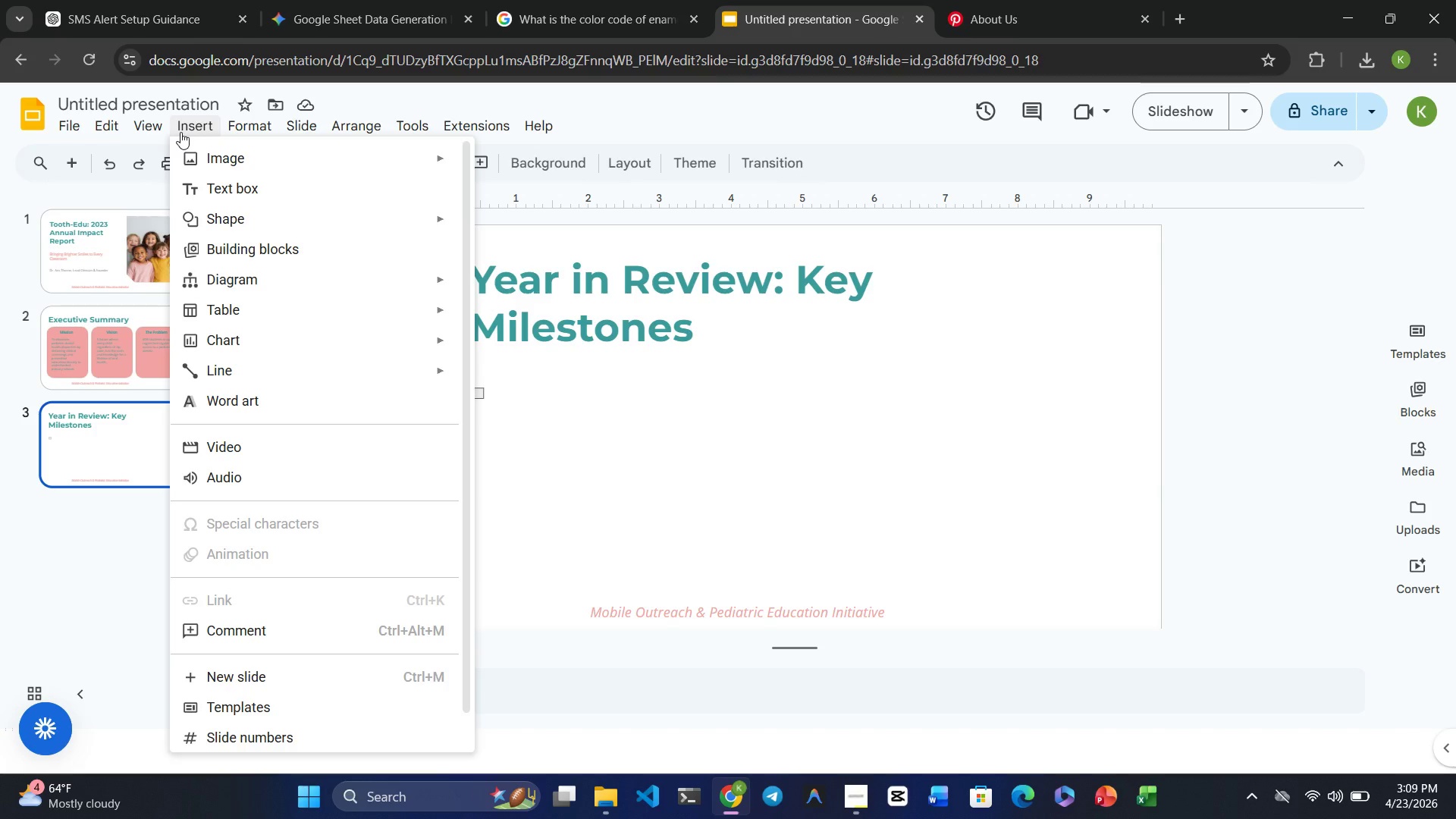 
wait(9.19)
 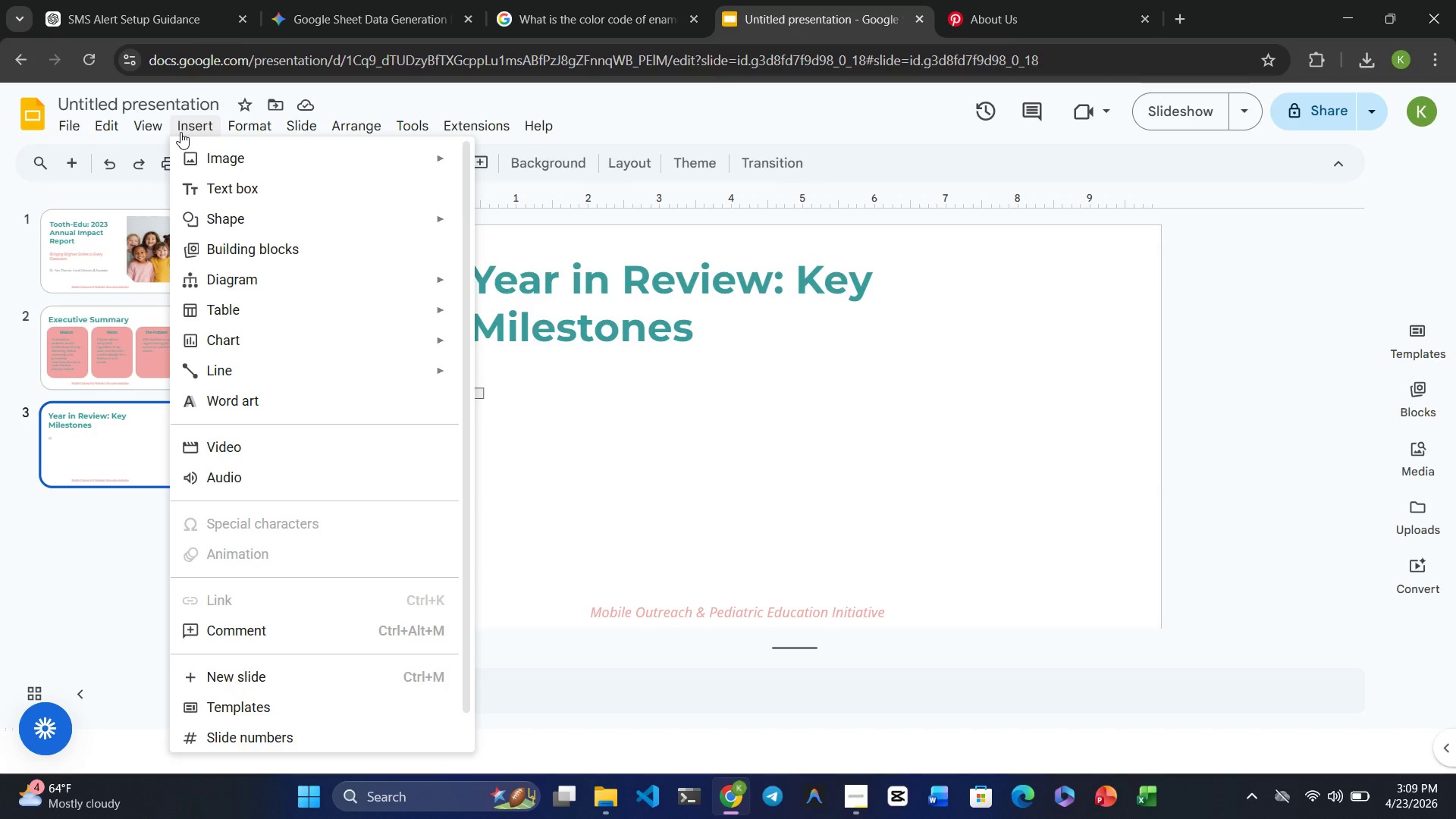 
left_click([243, 198])
 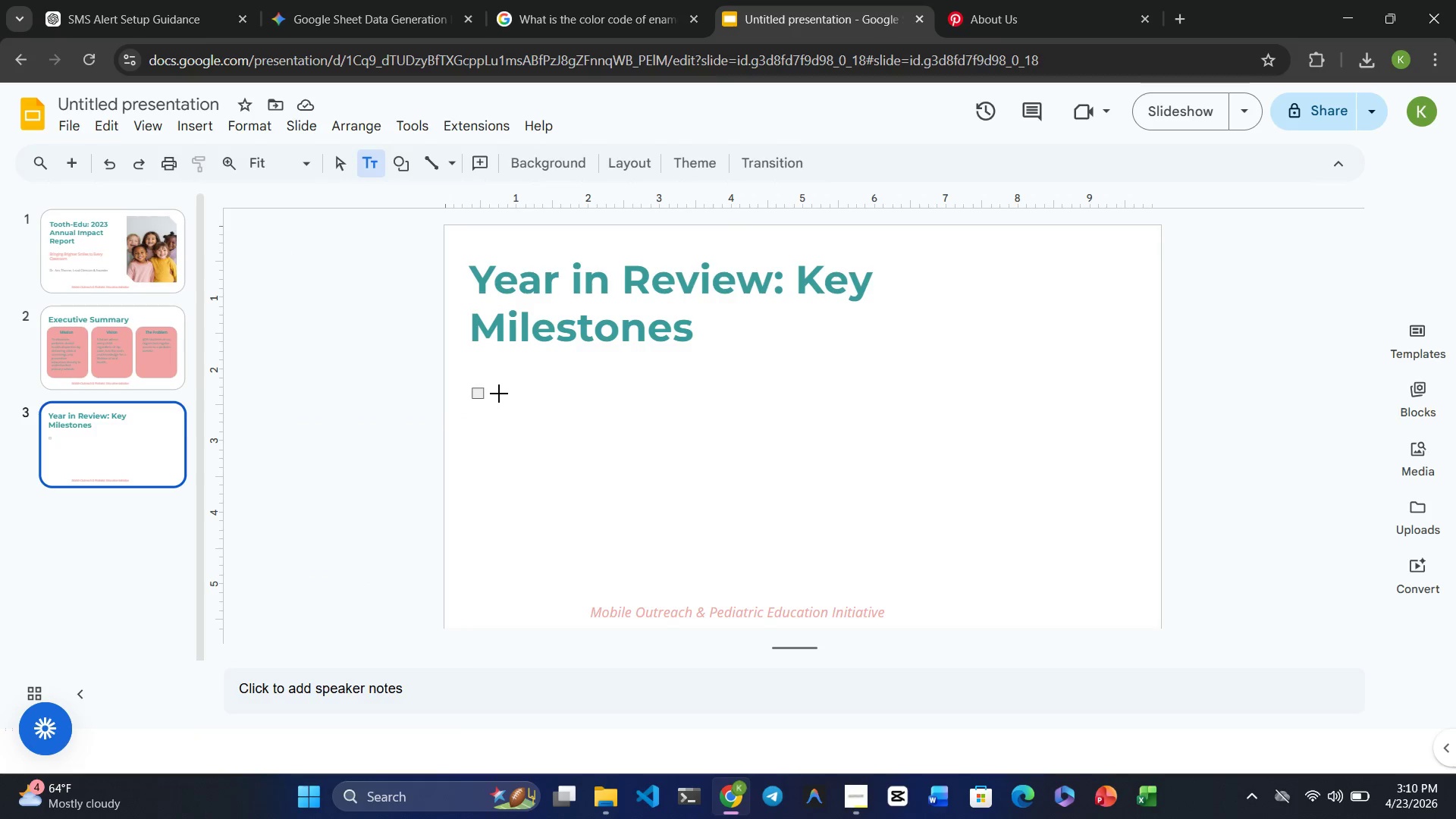 
left_click_drag(start_coordinate=[499, 393], to_coordinate=[897, 399])
 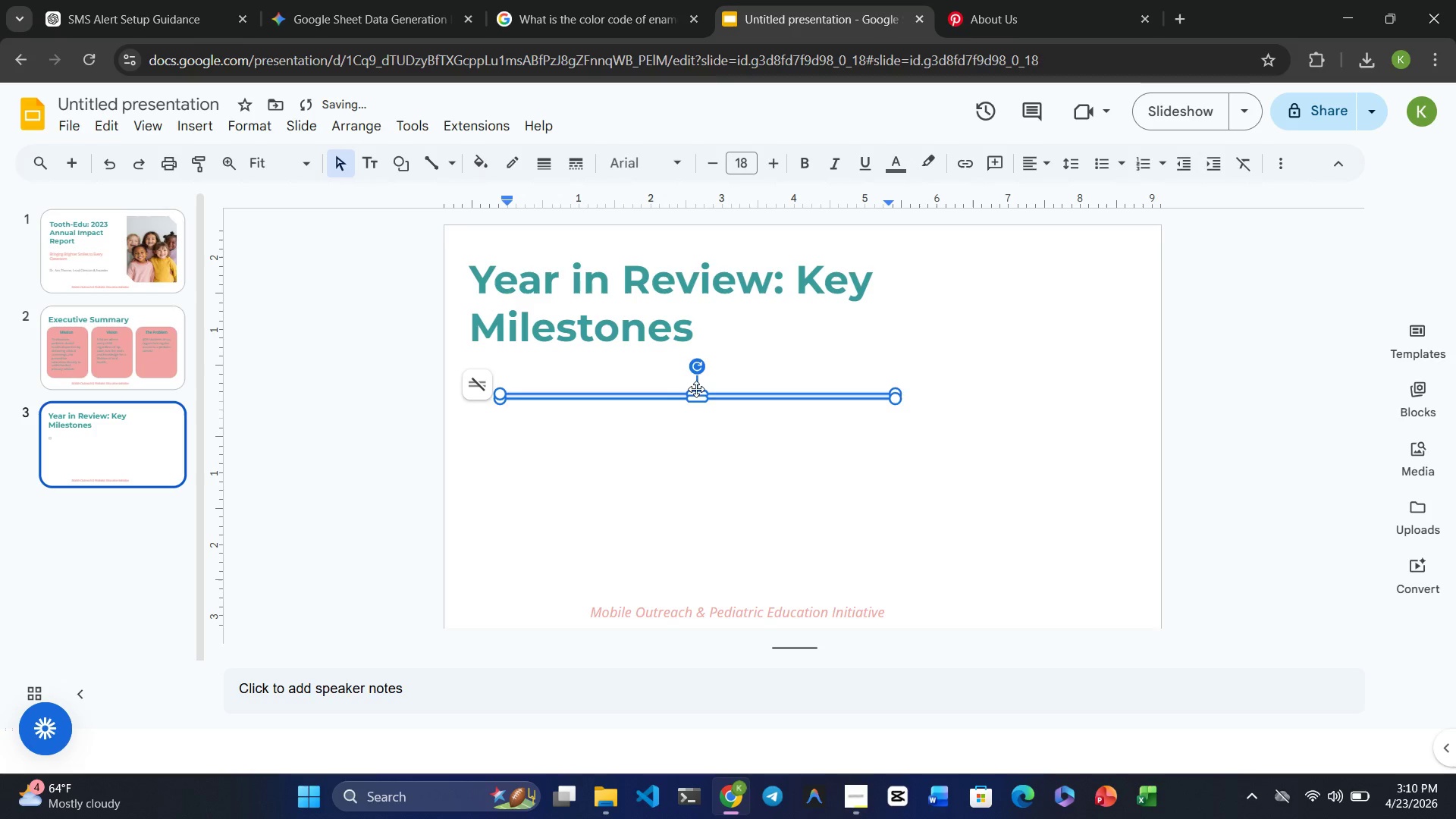 
left_click_drag(start_coordinate=[696, 391], to_coordinate=[696, 386])
 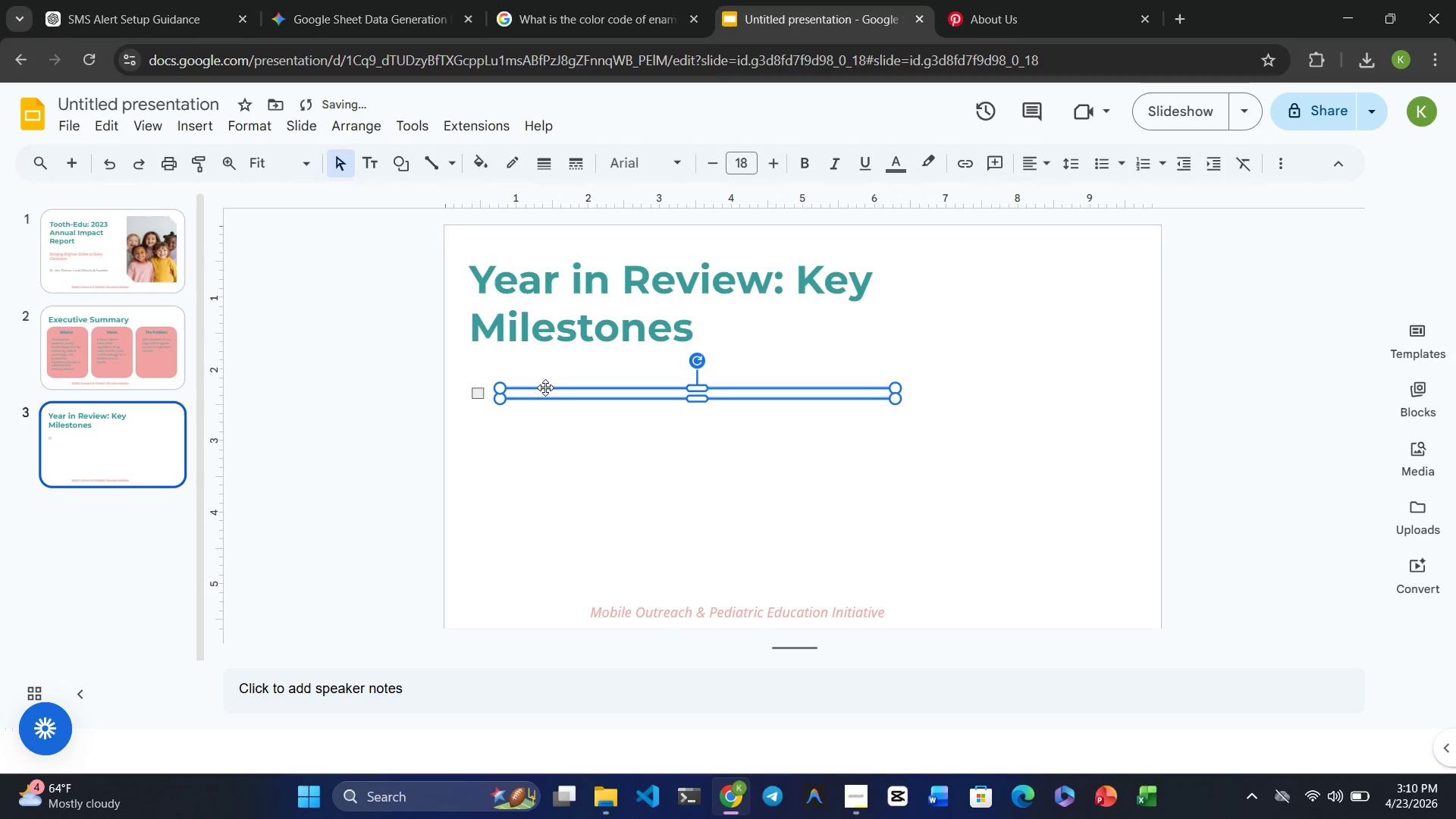 
left_click([541, 389])
 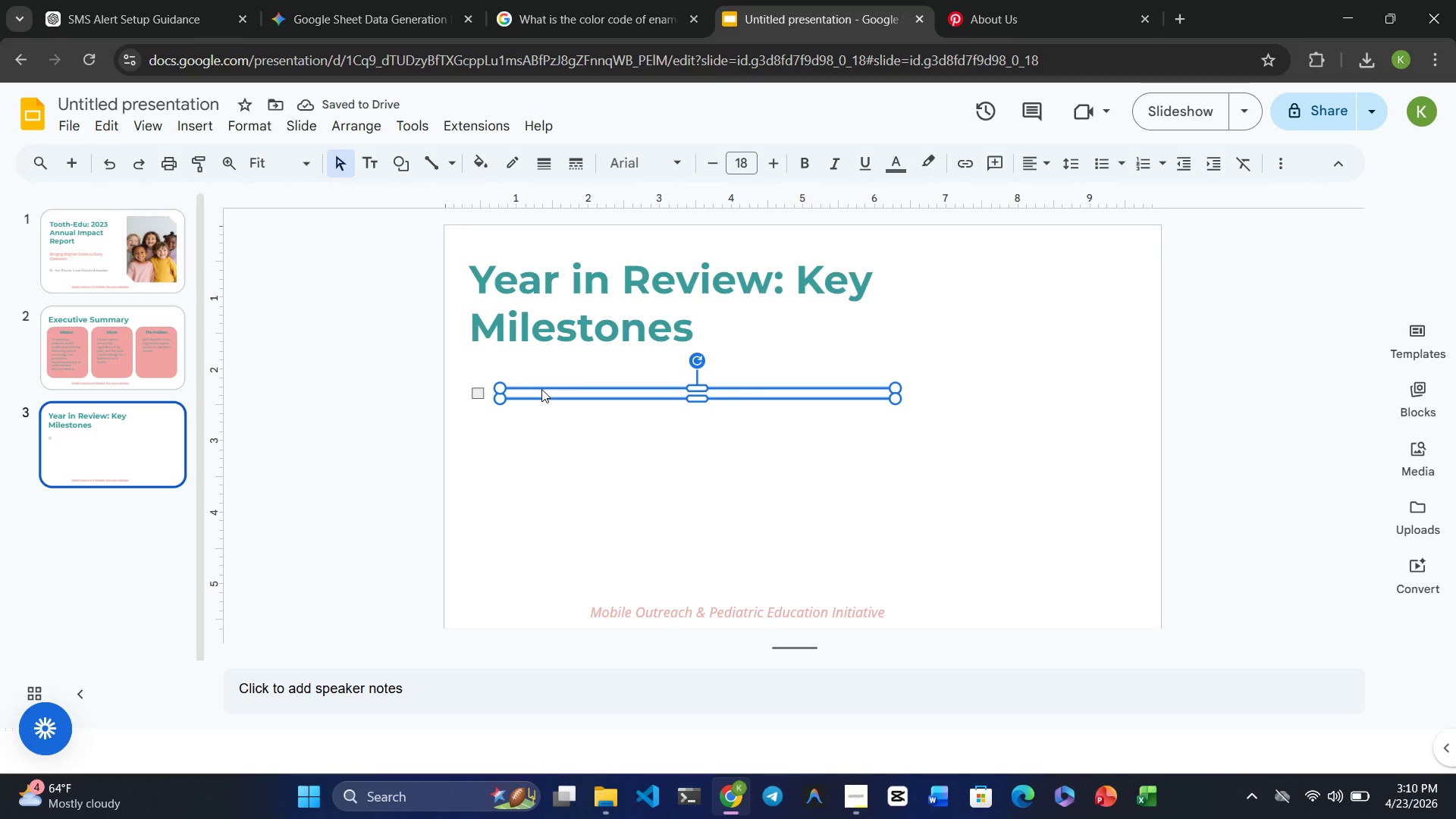 
wait(5.38)
 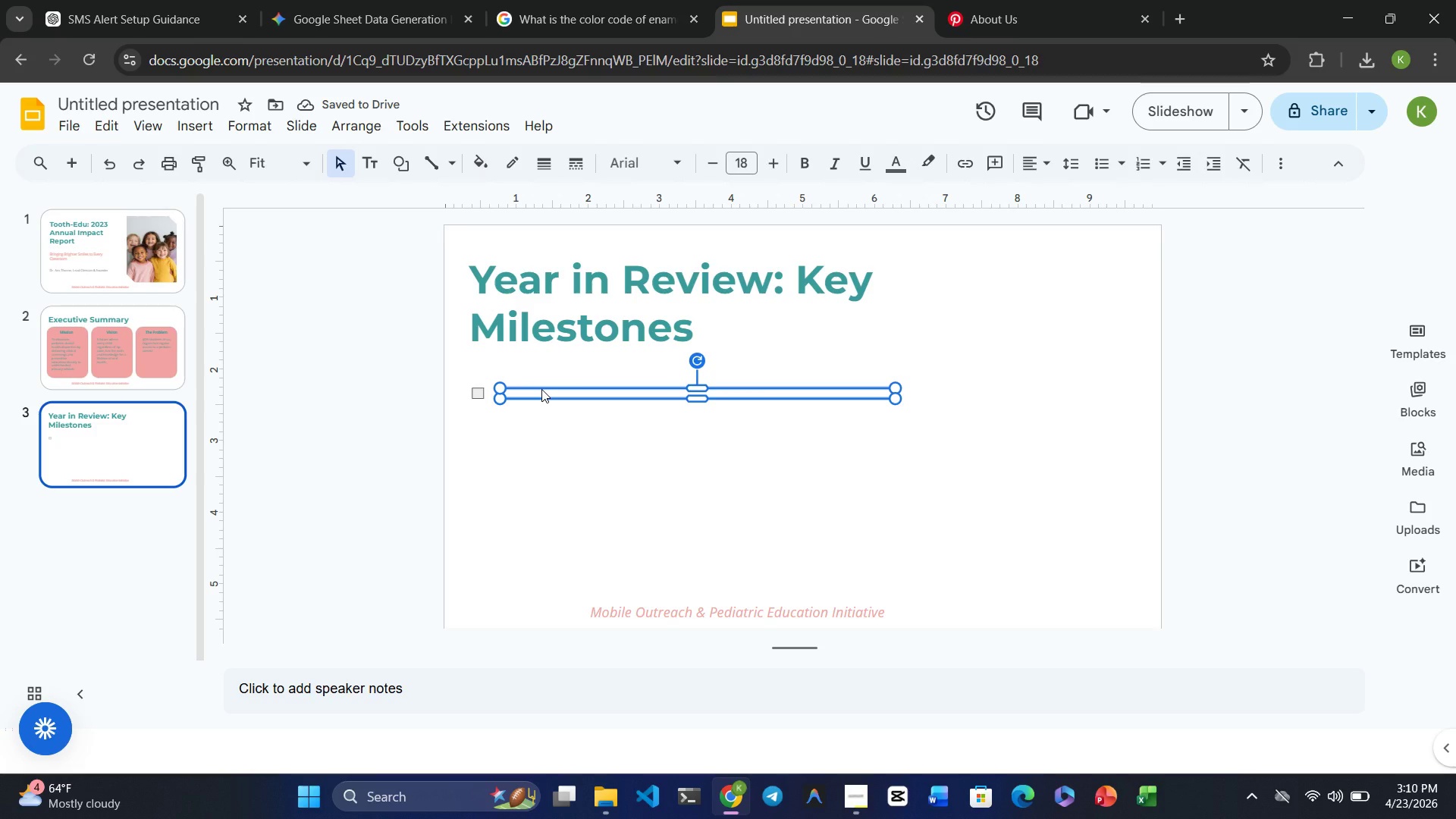 
key(Shift+L)
 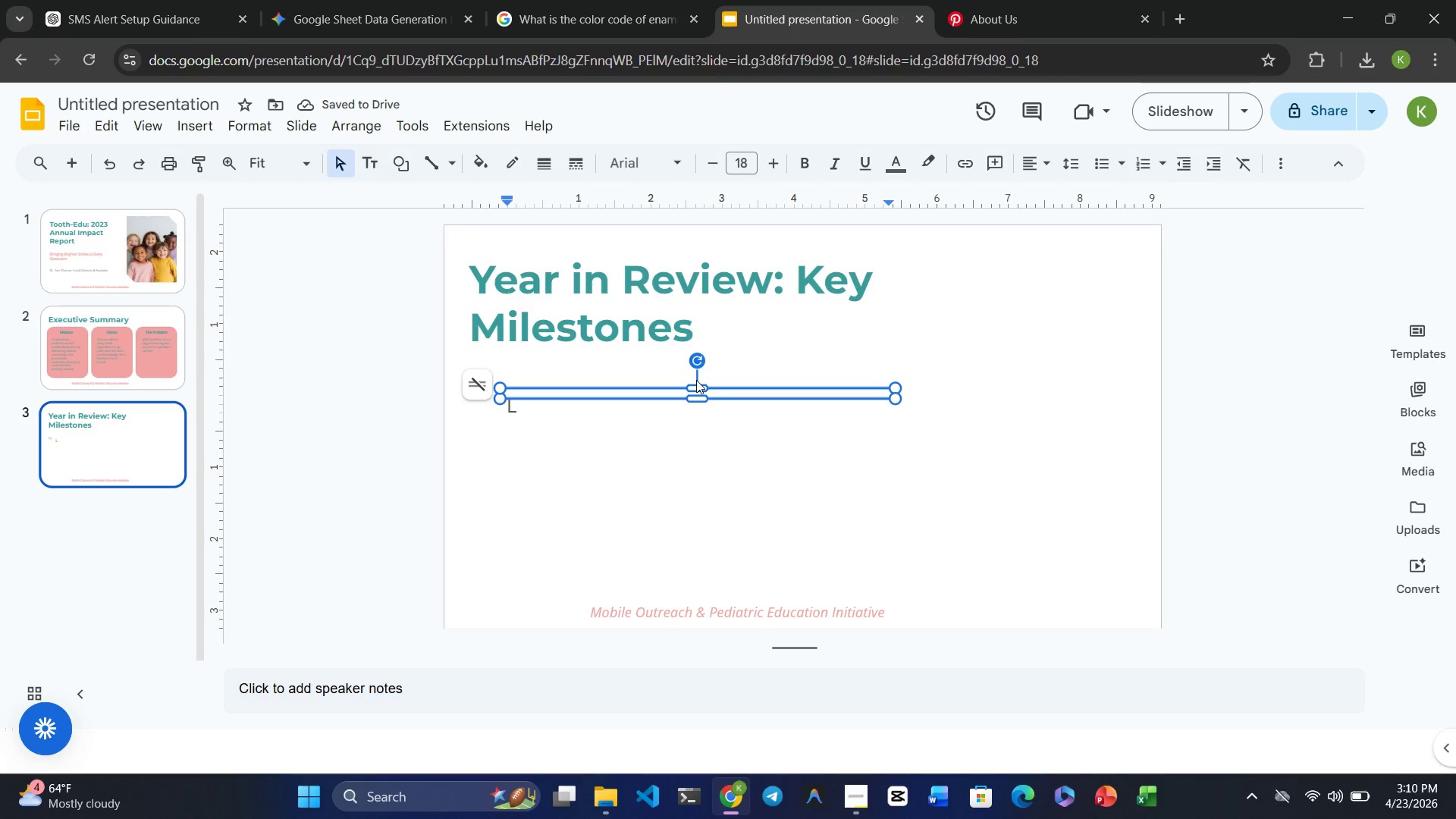 
left_click_drag(start_coordinate=[695, 388], to_coordinate=[695, 378])
 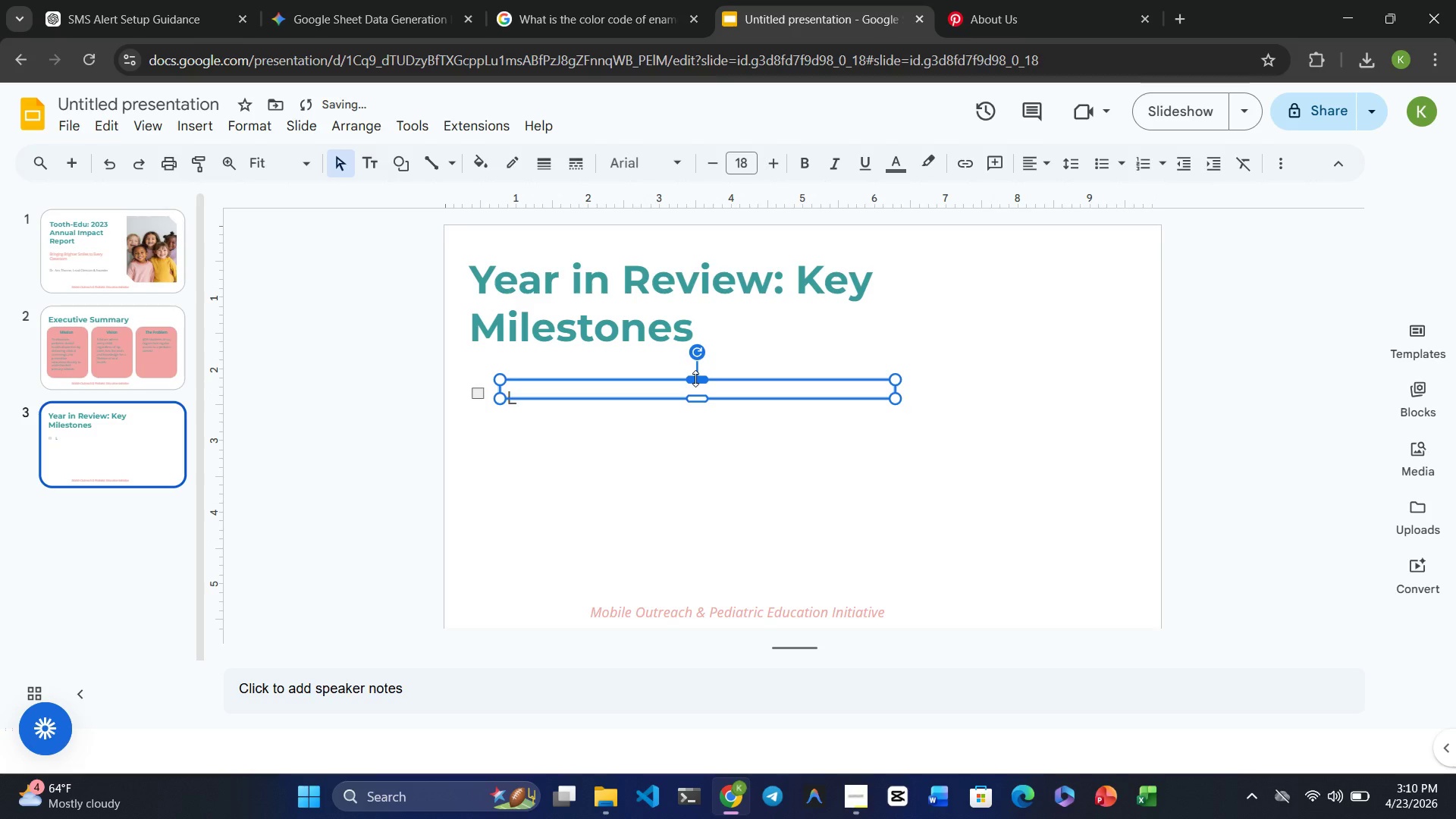 
left_click_drag(start_coordinate=[695, 378], to_coordinate=[695, 369])
 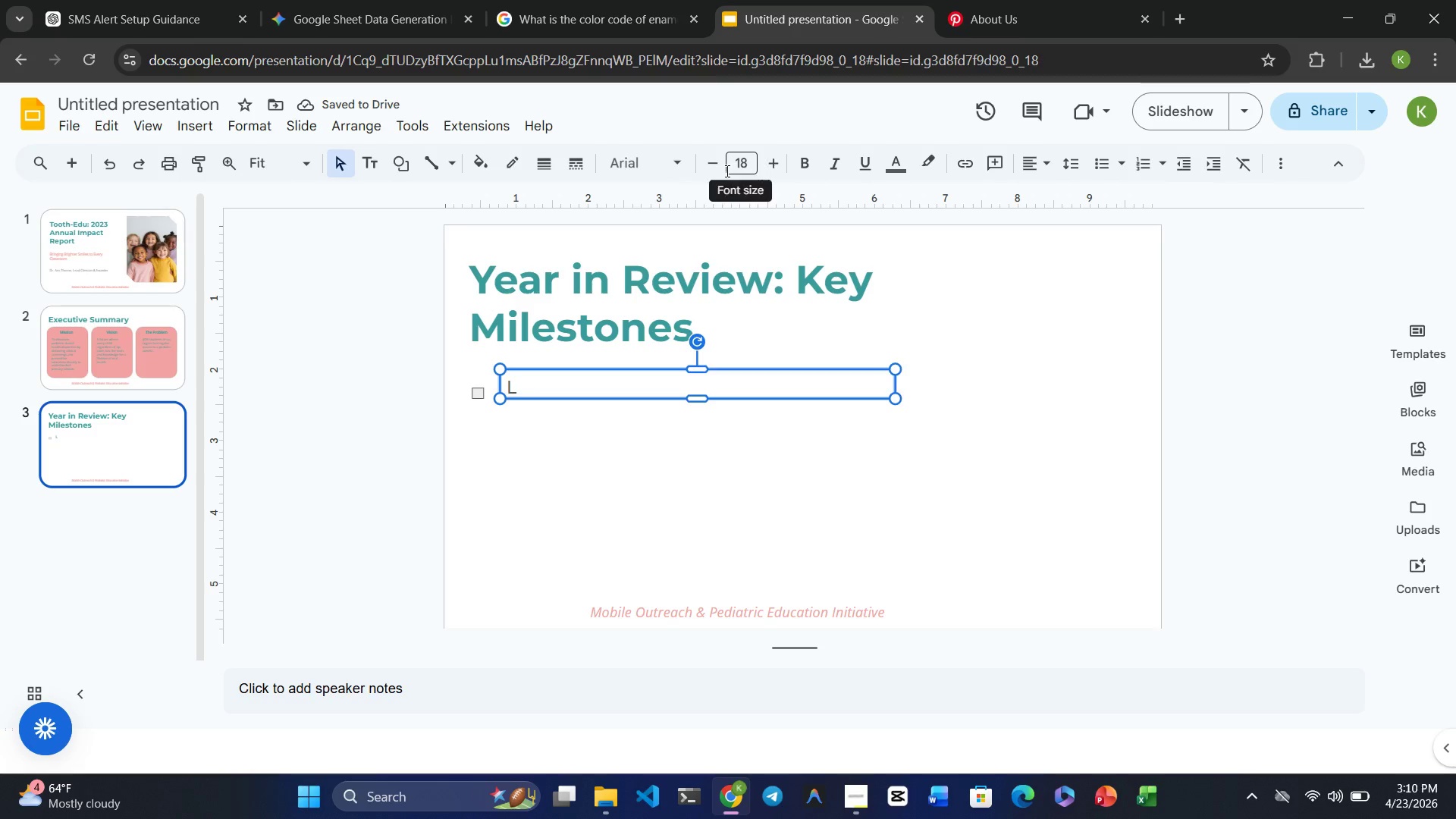 
wait(5.12)
 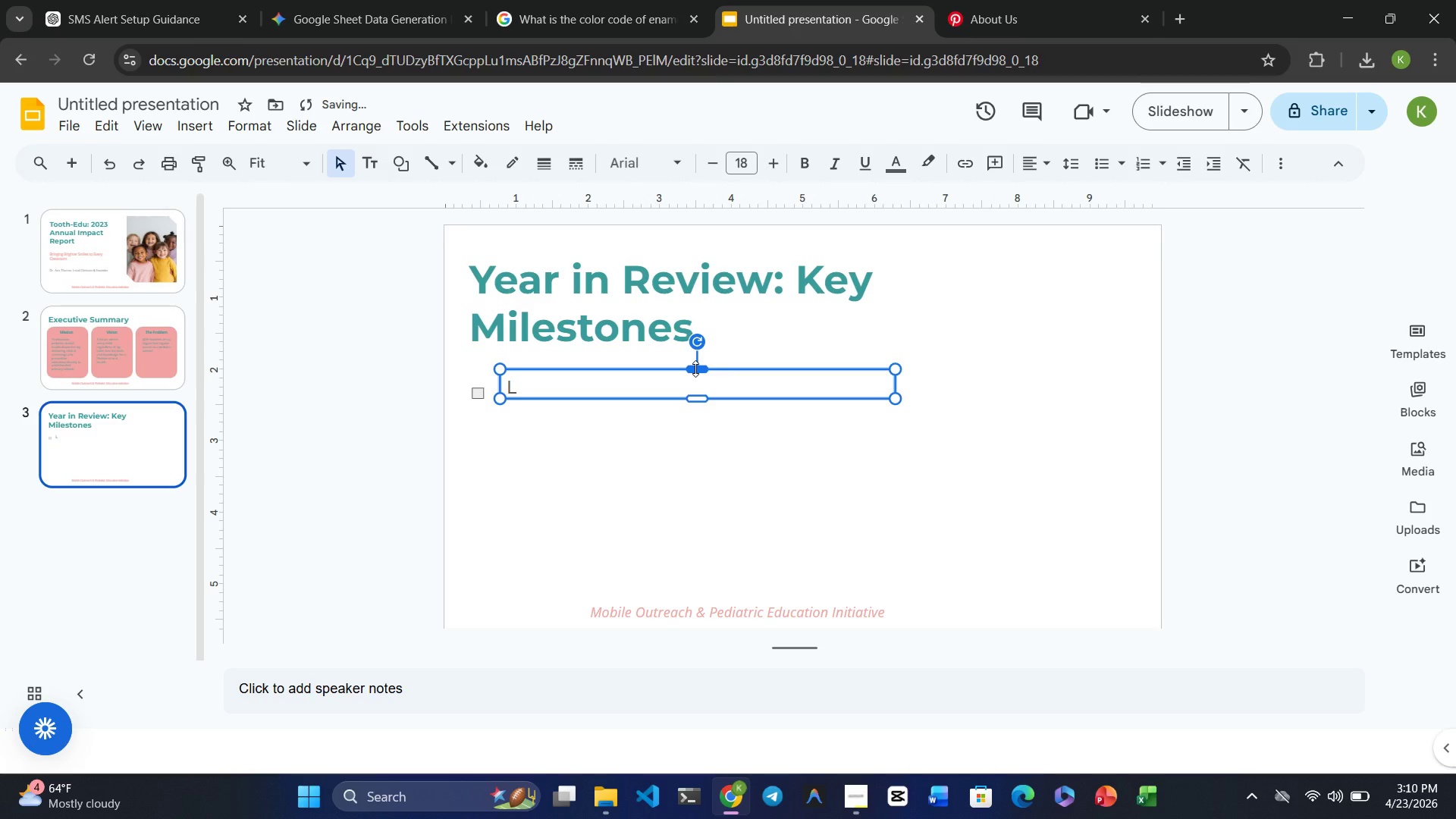 
left_click([545, 384])
 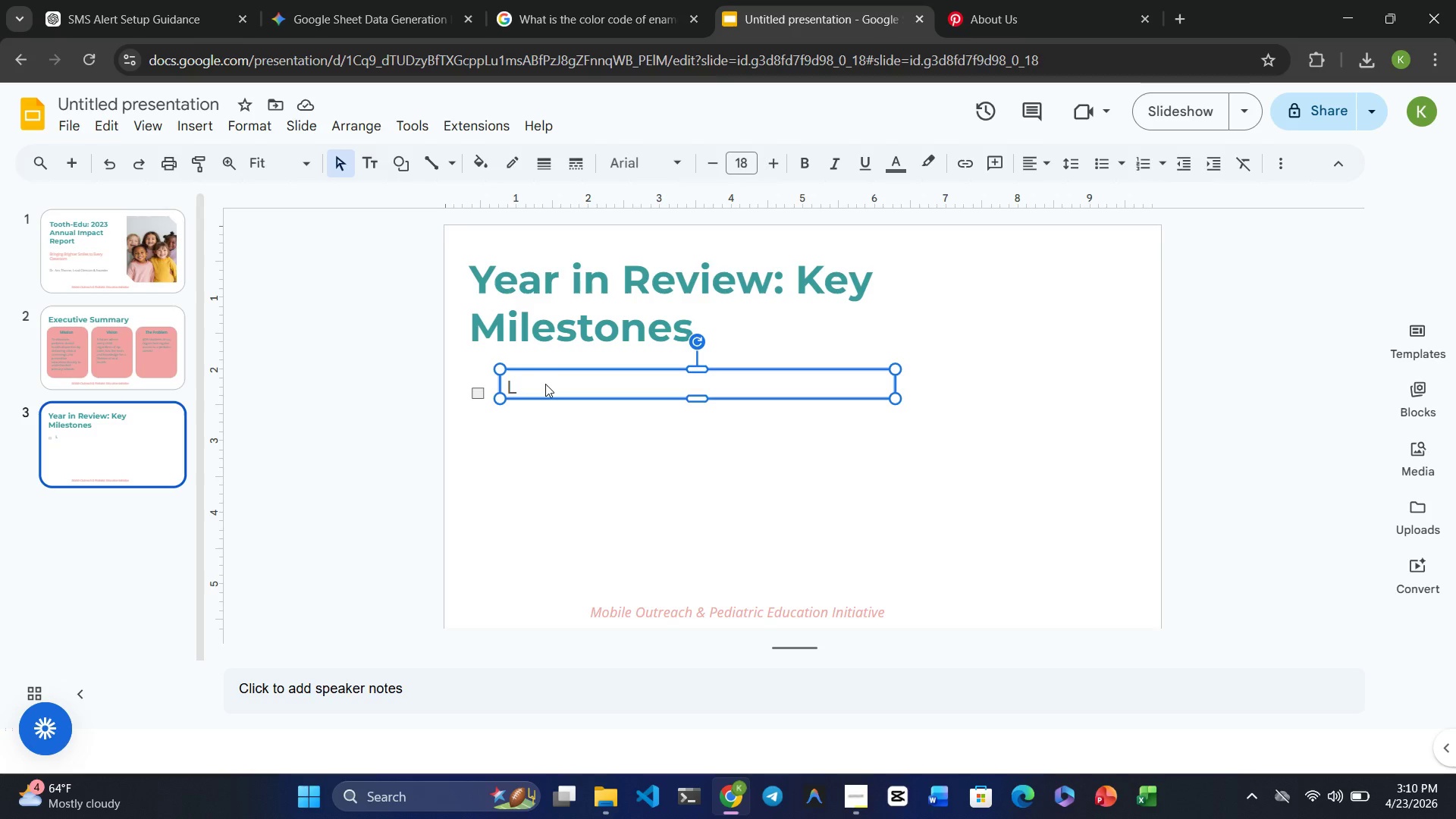 
double_click([545, 384])
 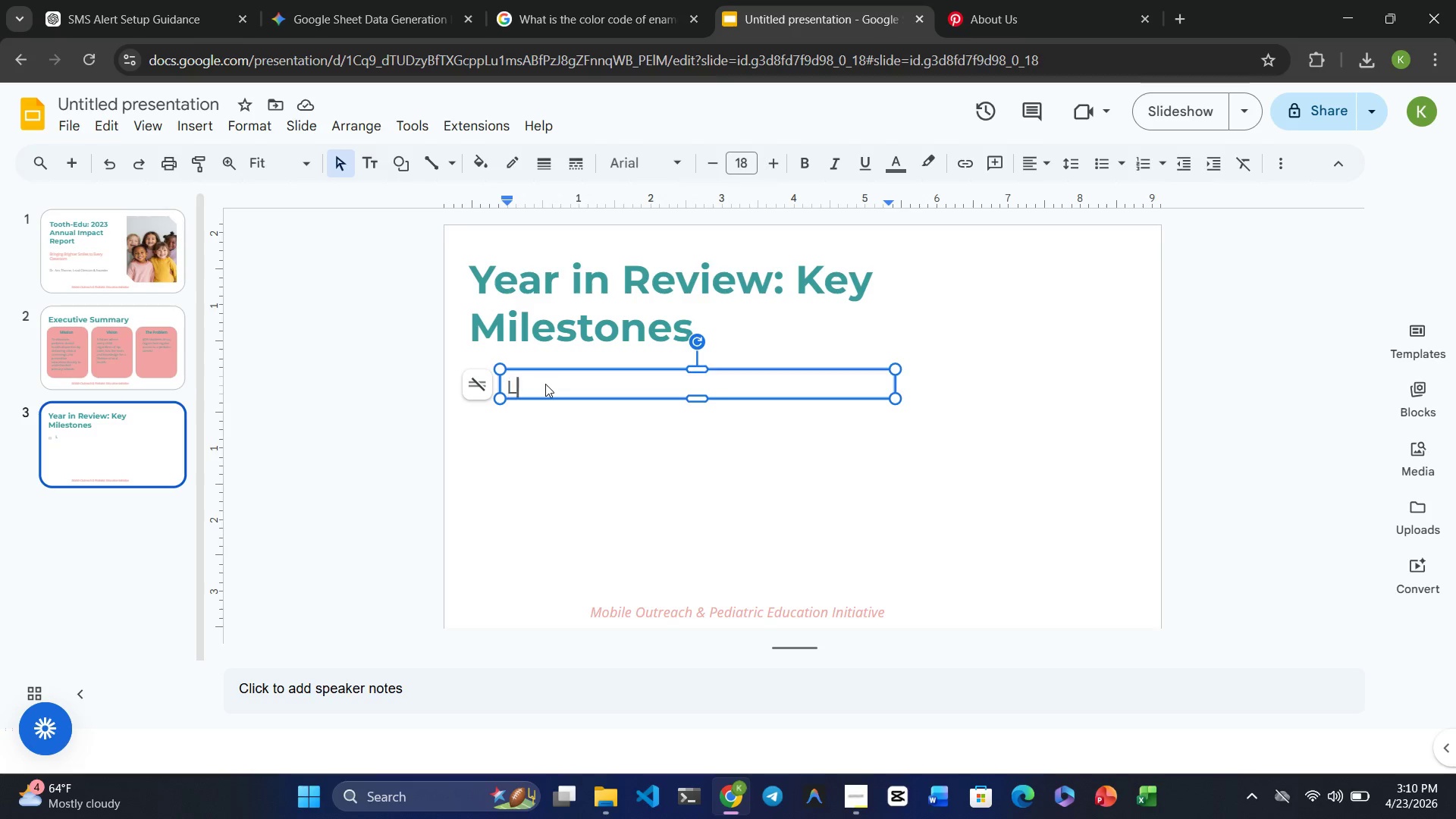 
triple_click([545, 384])
 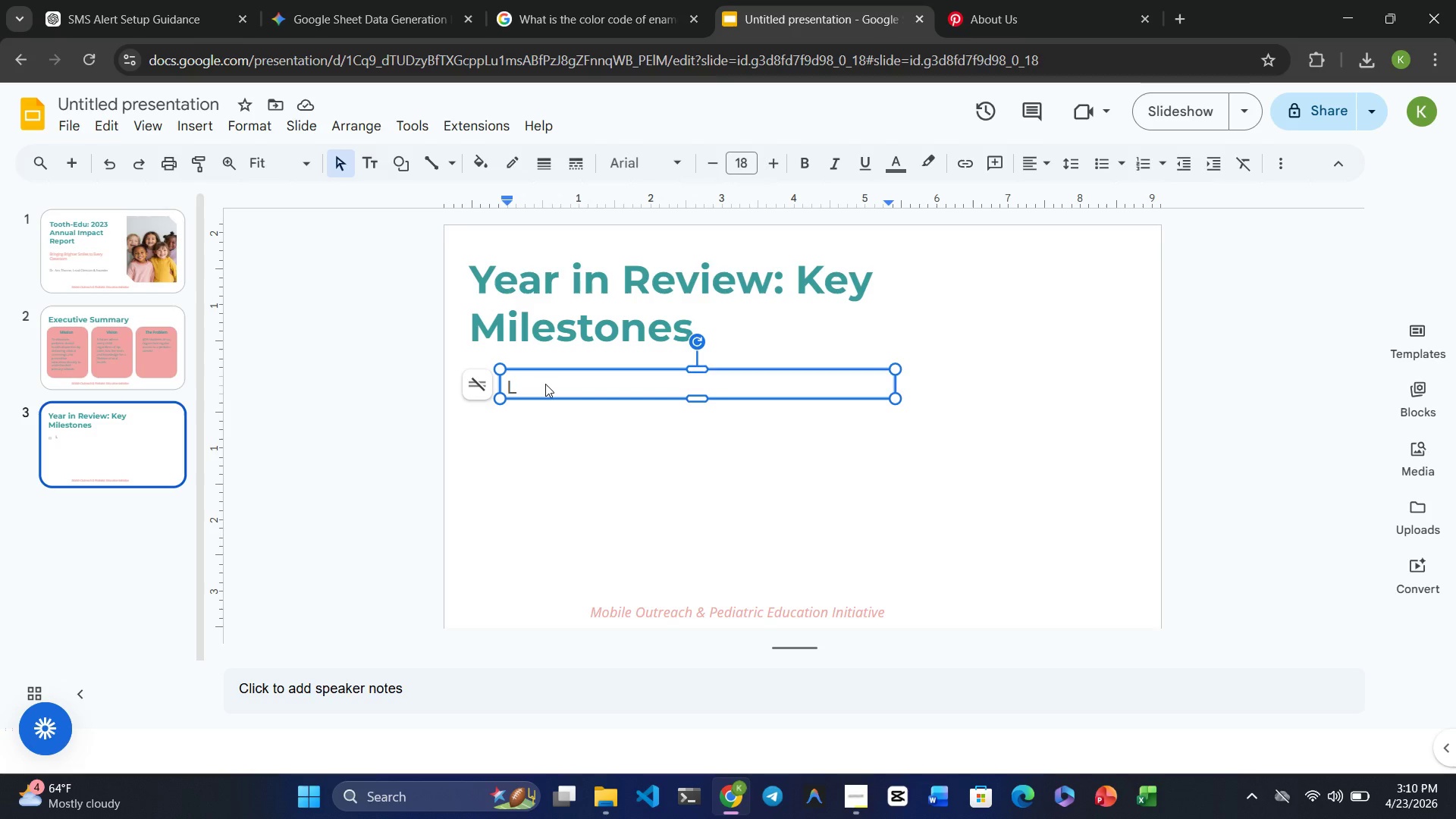 
key(Shift+ShiftRight)
 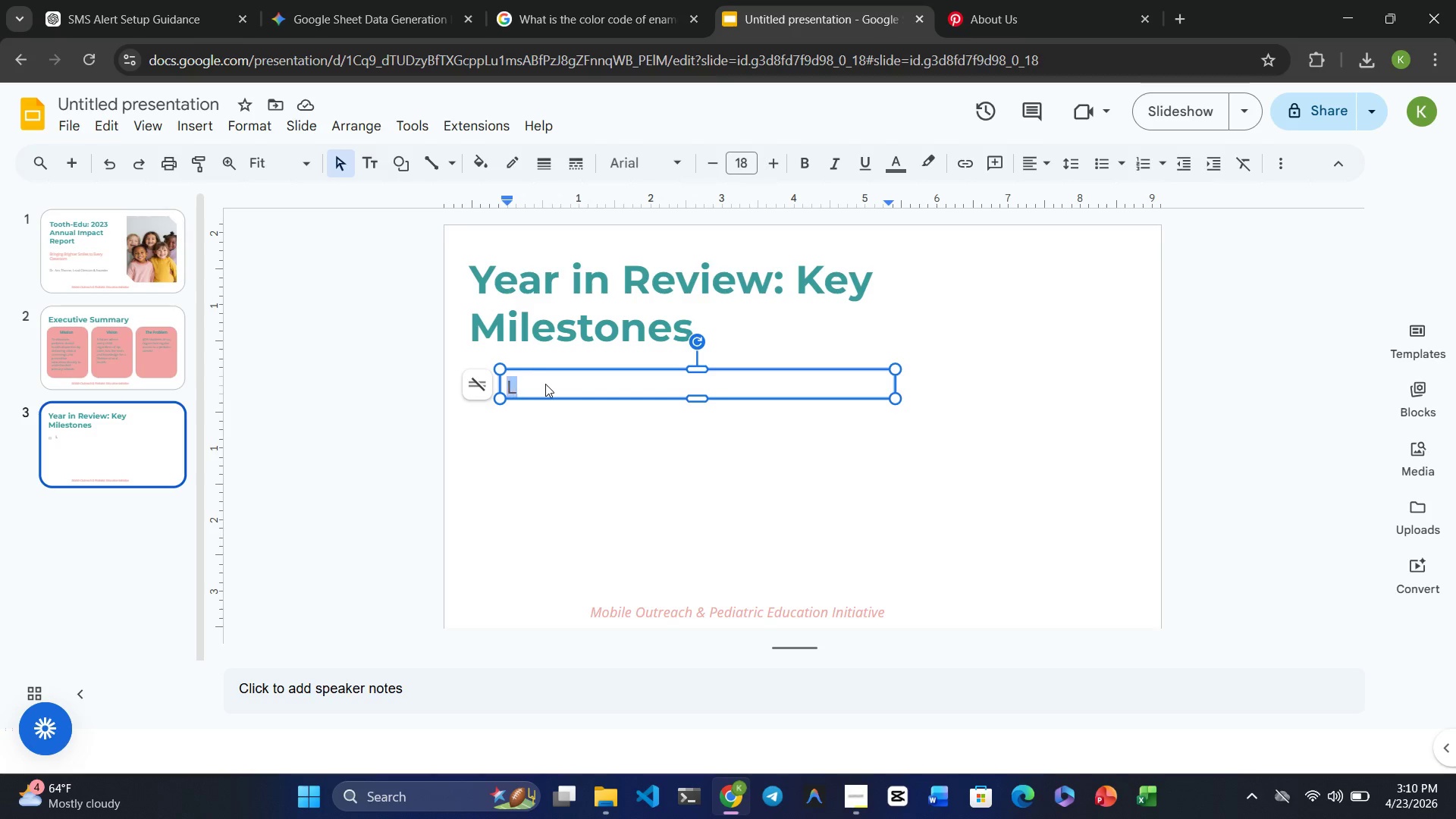 
key(Shift+ArrowLeft)
 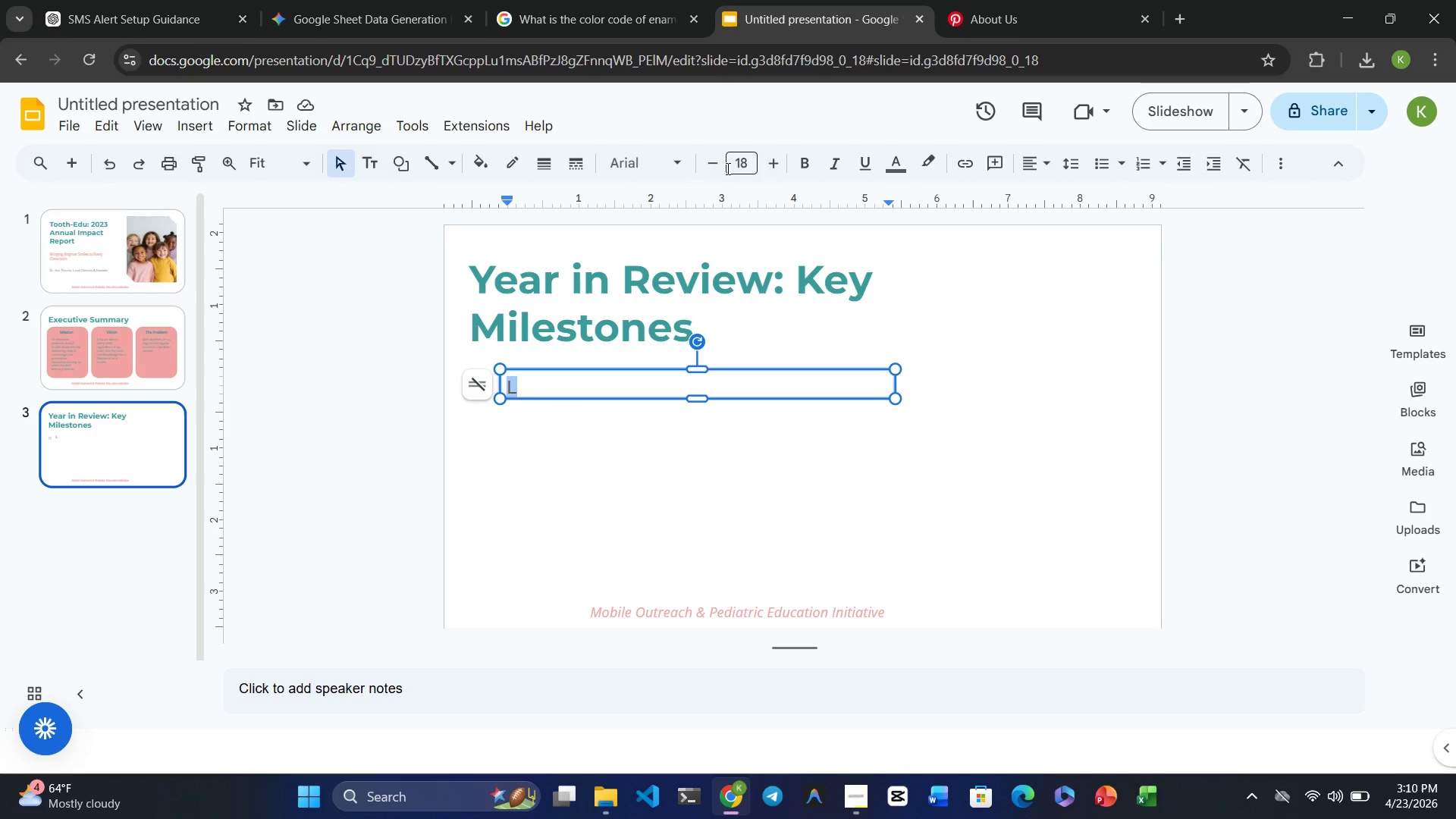 
left_click([719, 168])
 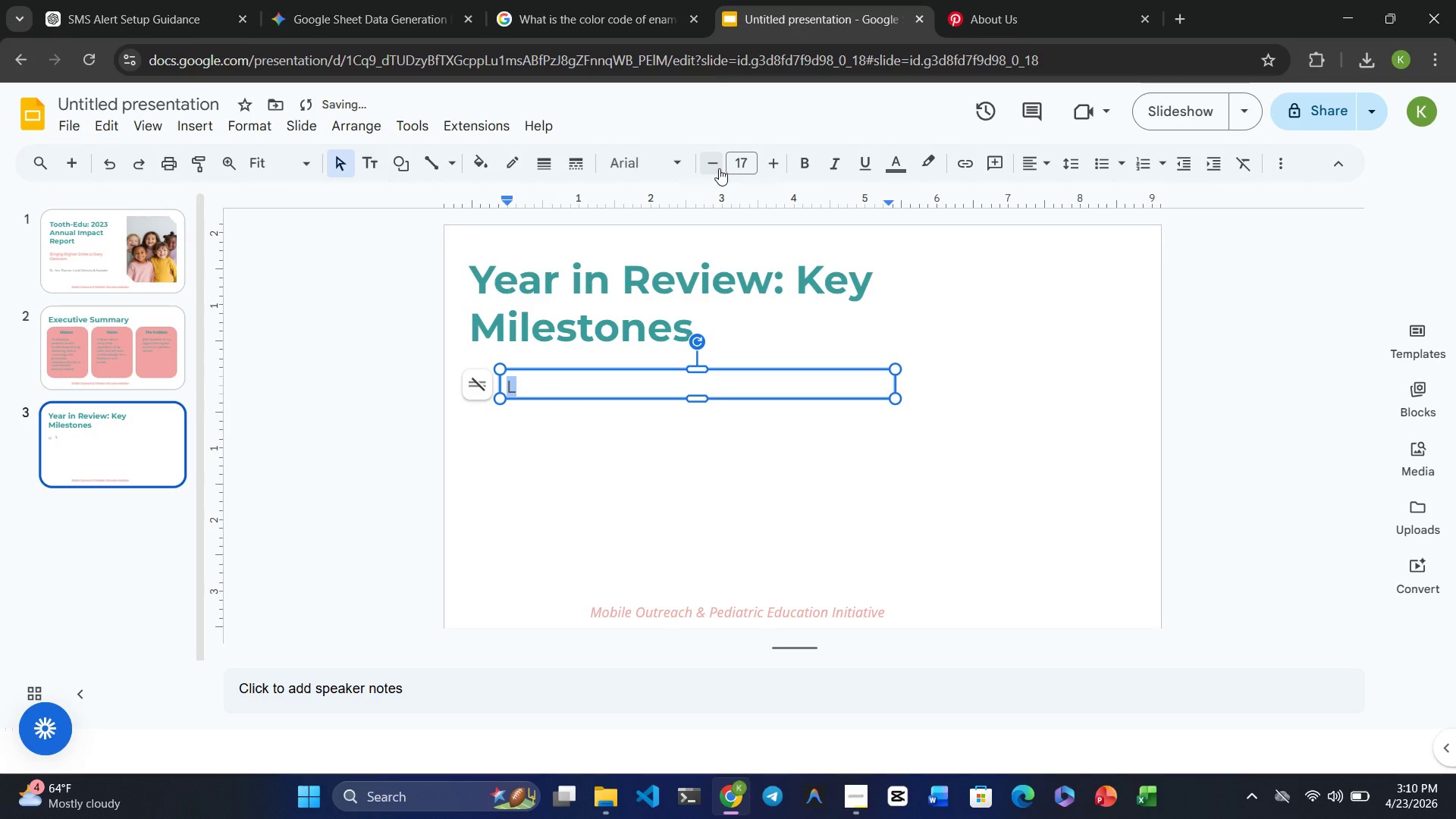 
left_click([719, 168])
 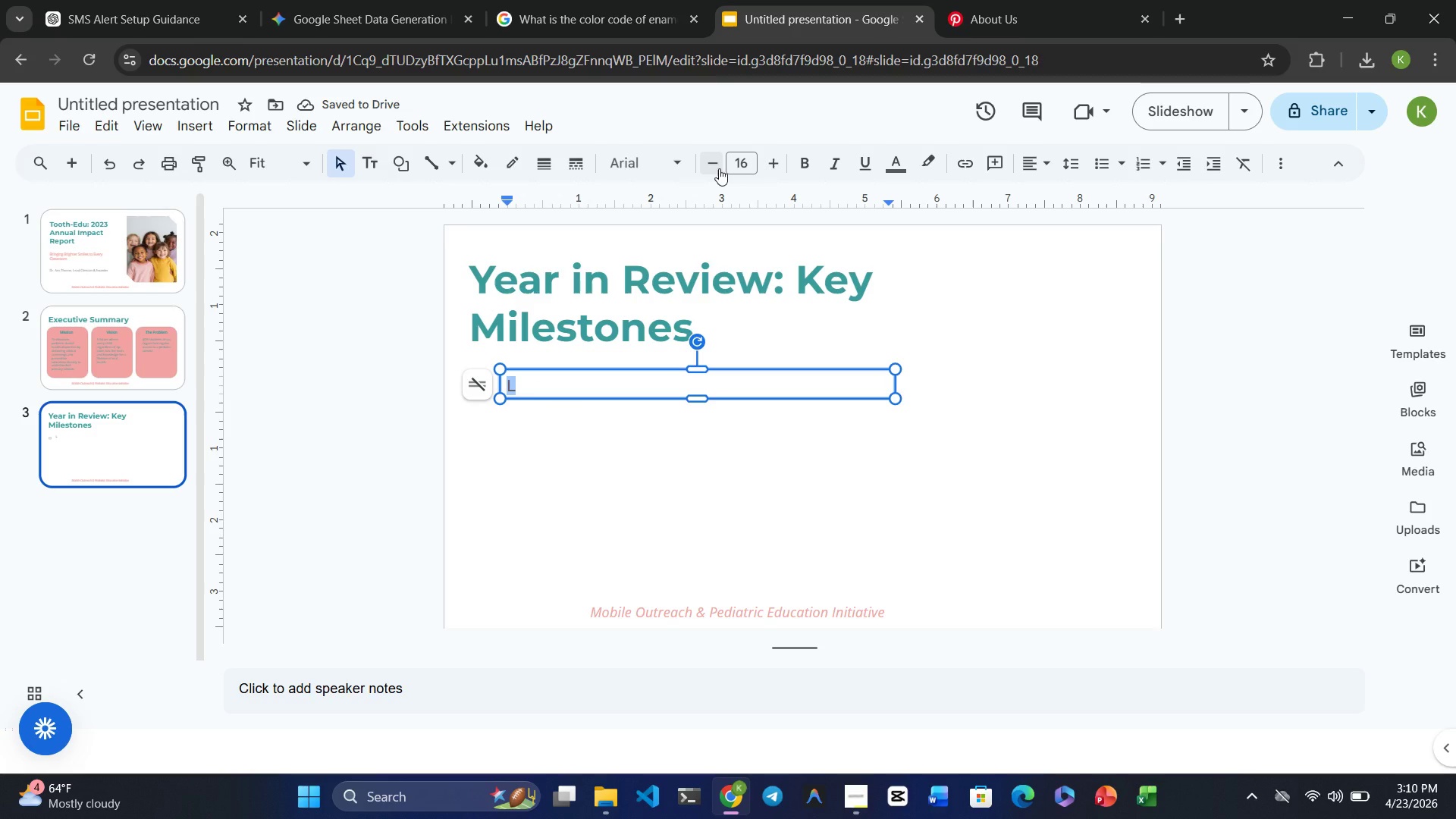 
wait(8.42)
 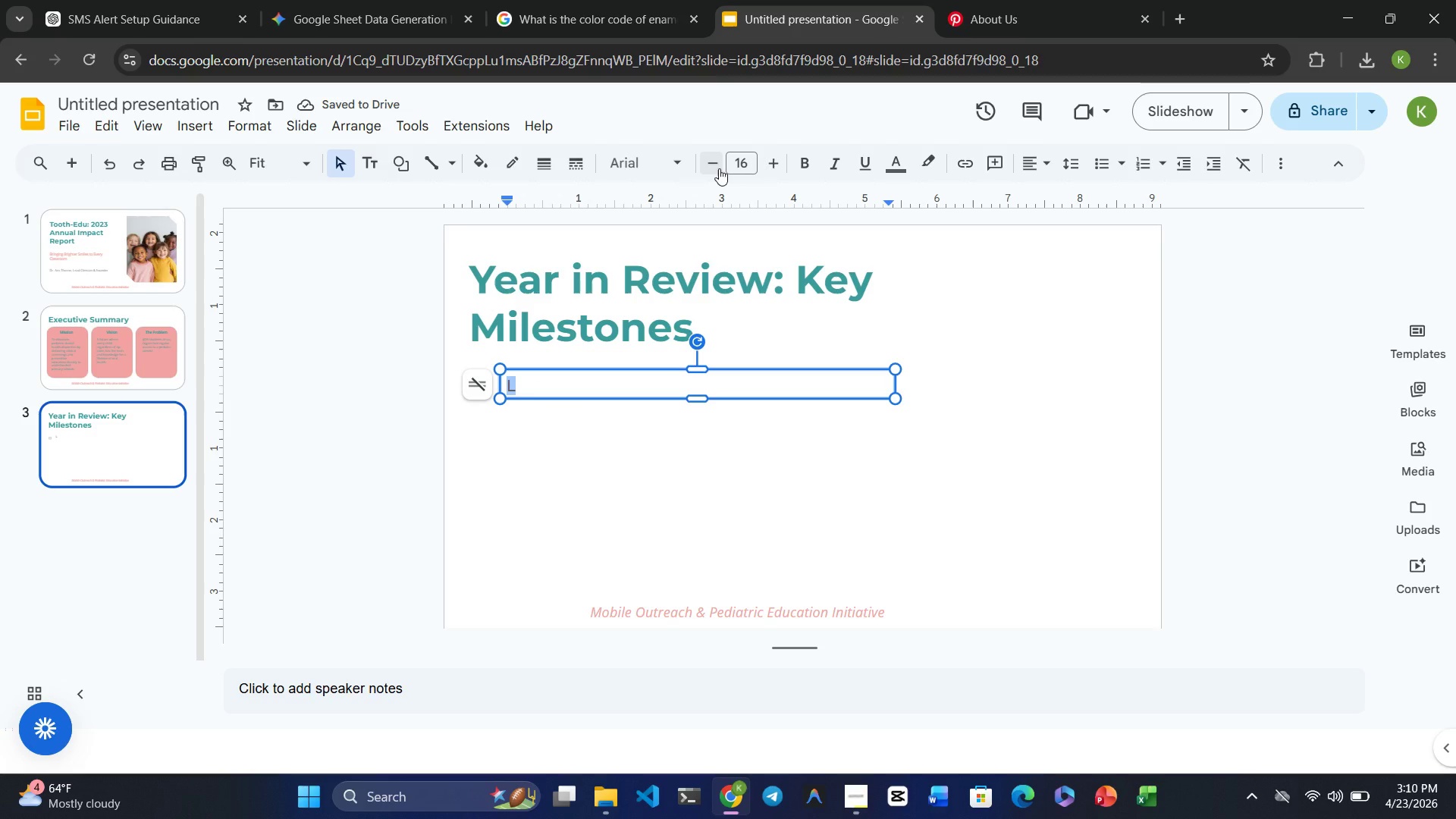 
left_click([128, 357])
 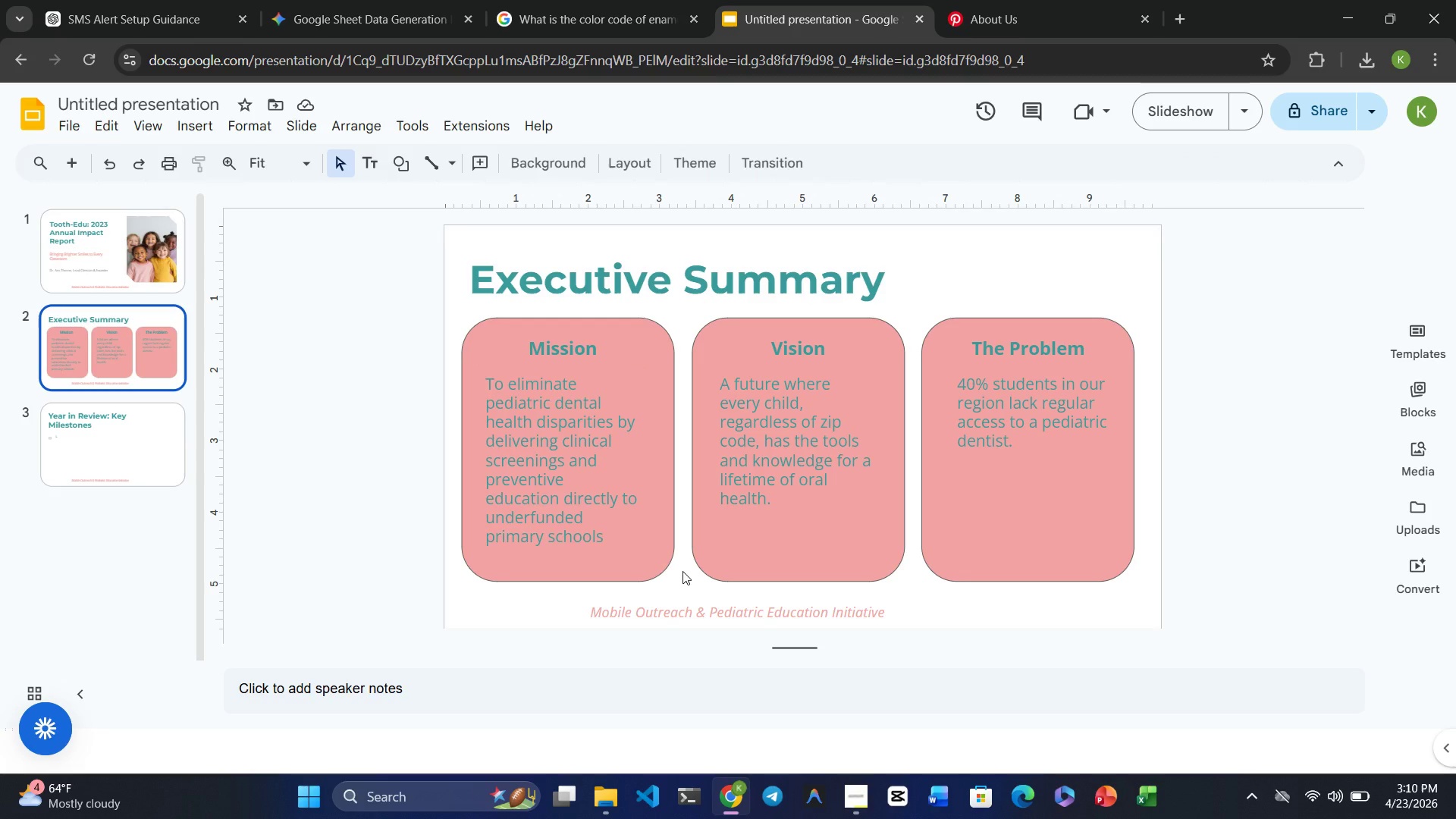 
wait(6.2)
 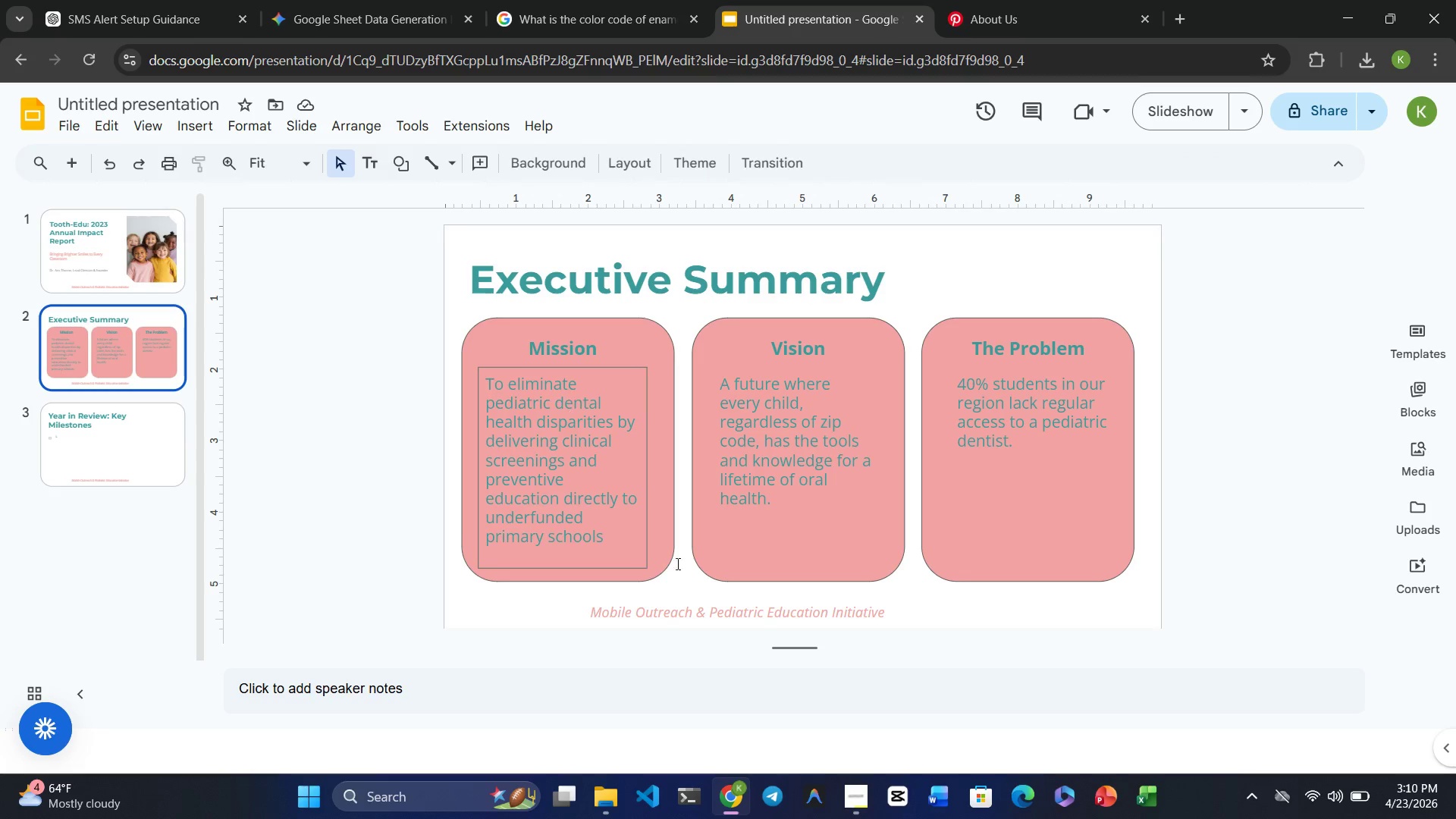 
left_click([107, 437])
 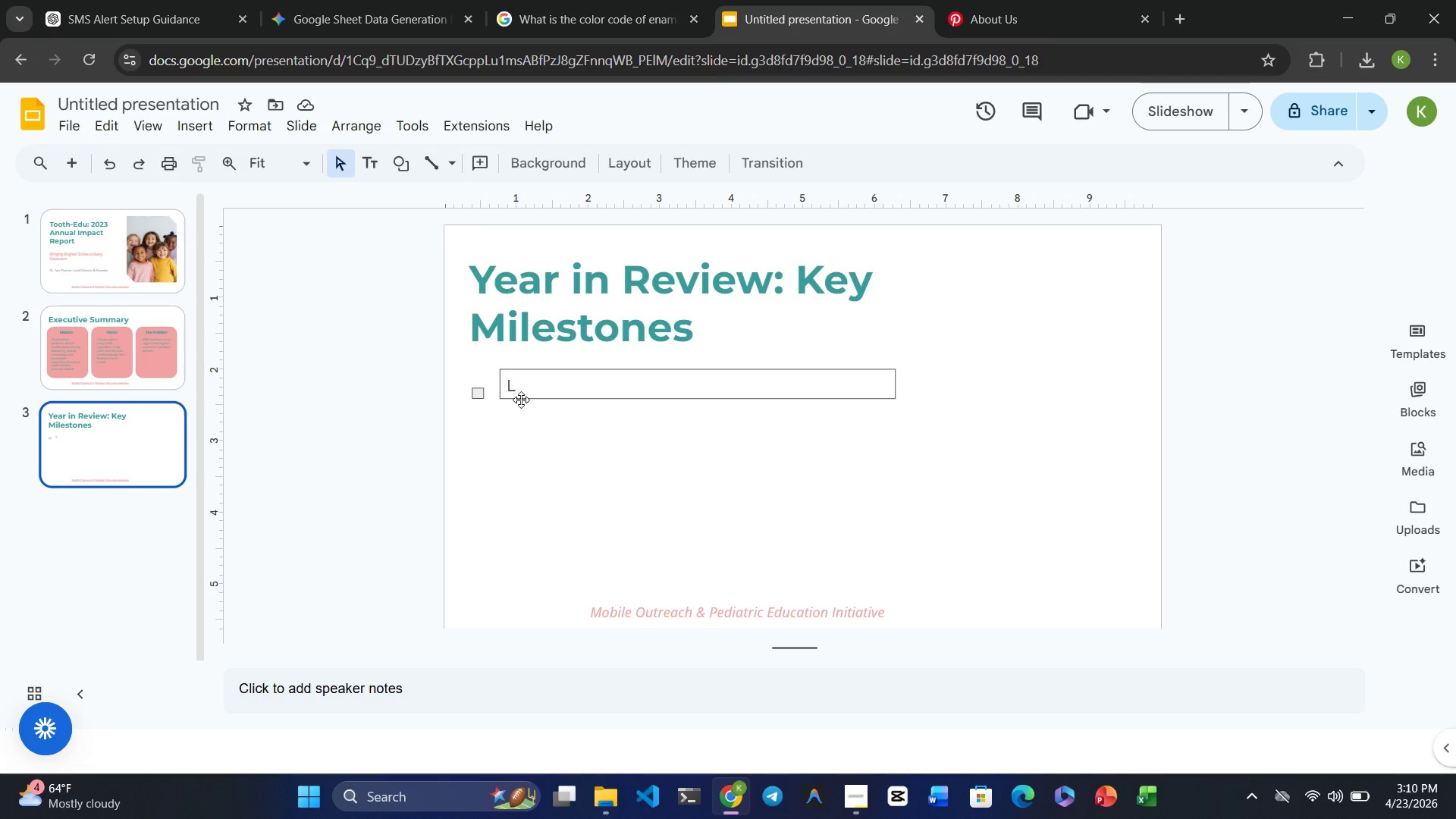 
left_click([521, 400])
 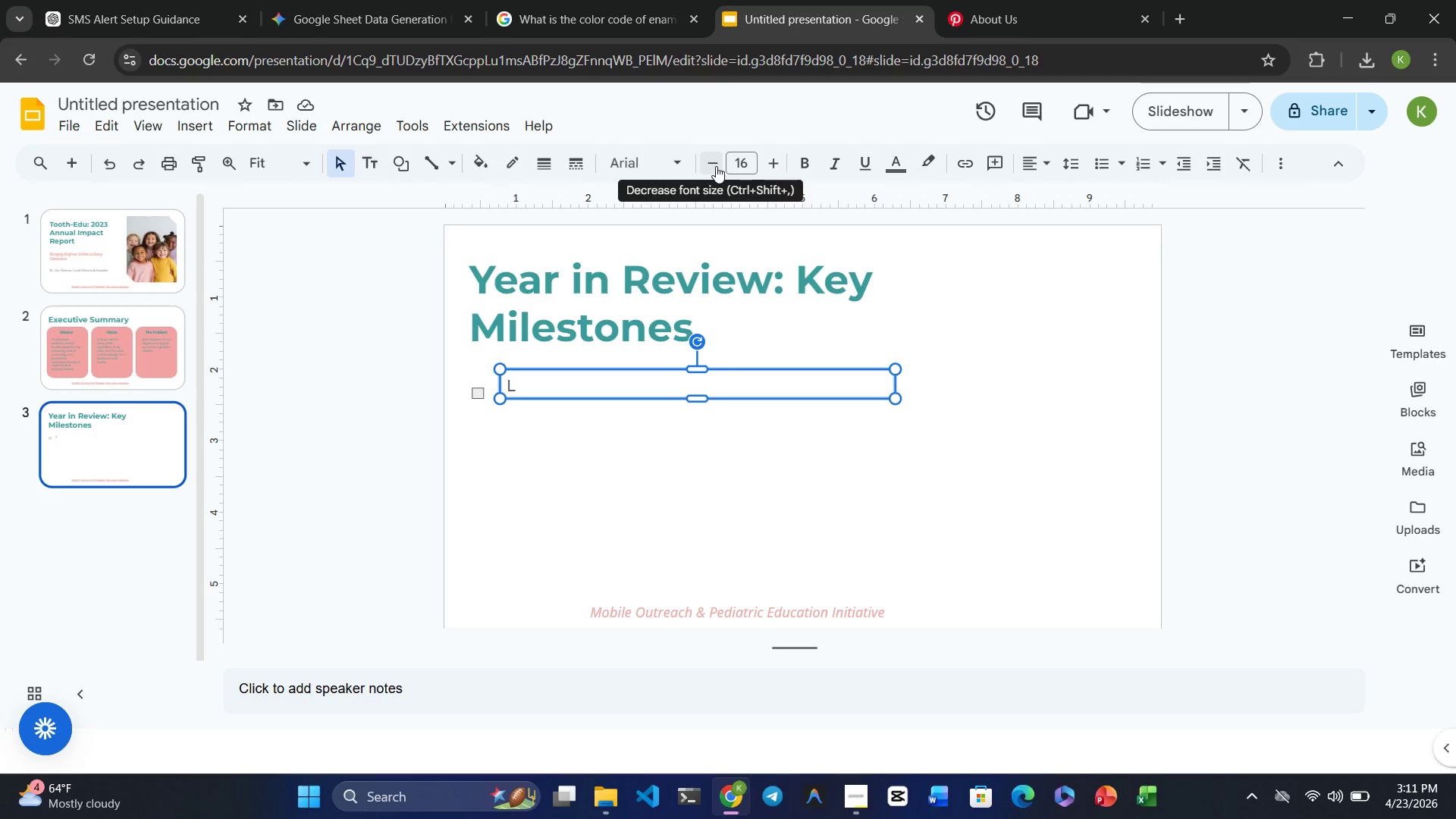 
left_click([668, 149])
 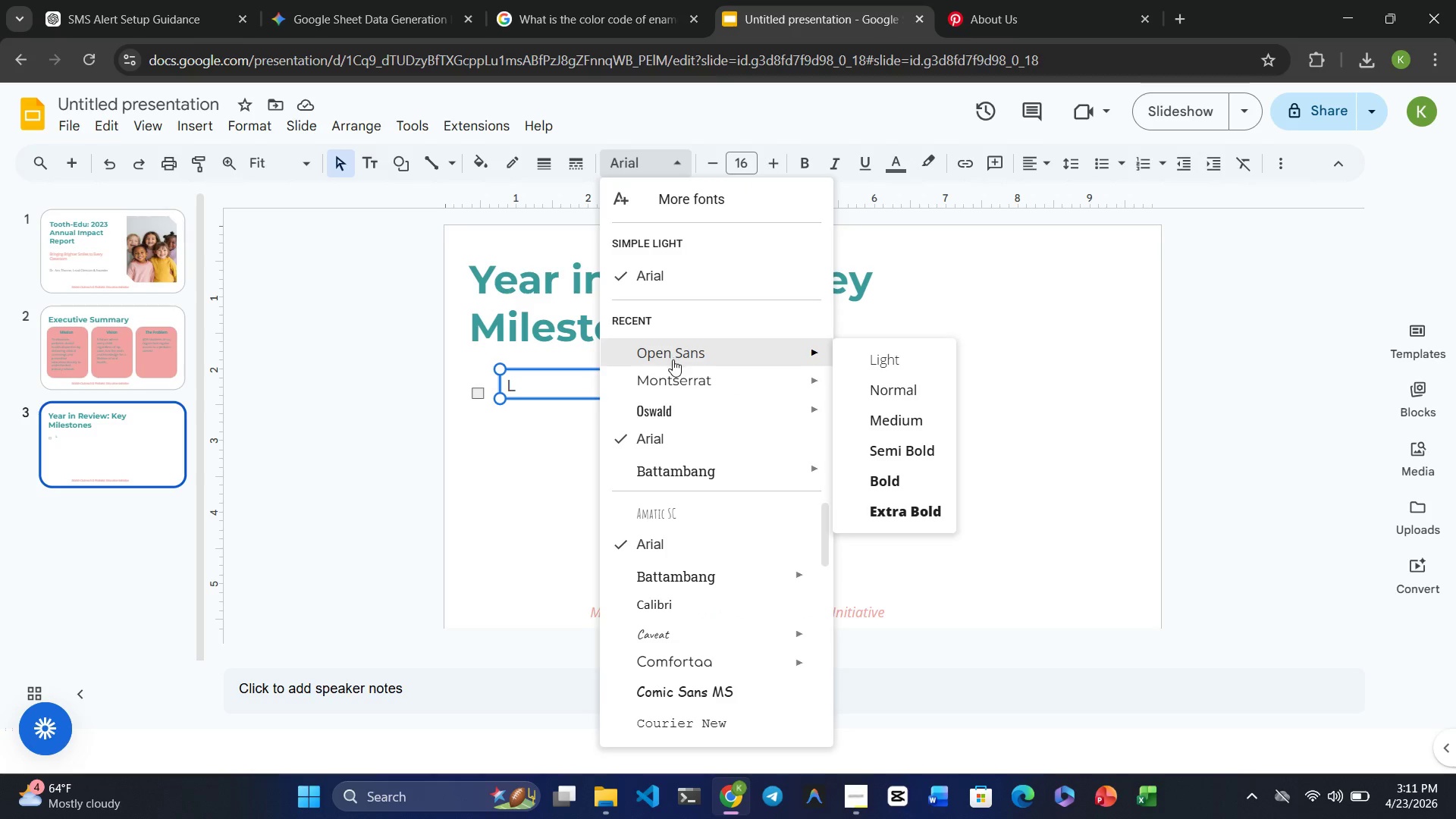 
left_click([673, 360])
 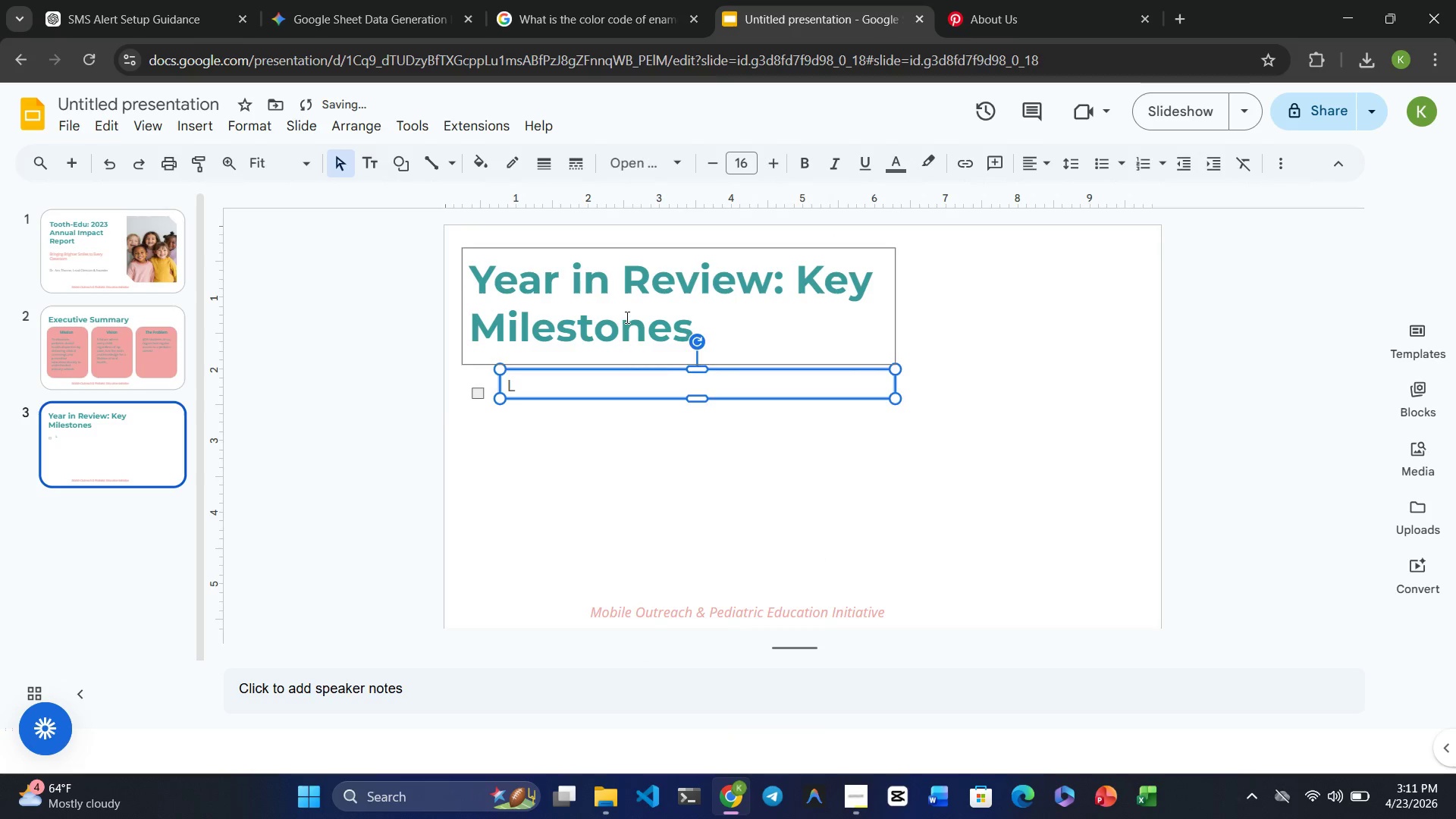 
left_click([621, 312])
 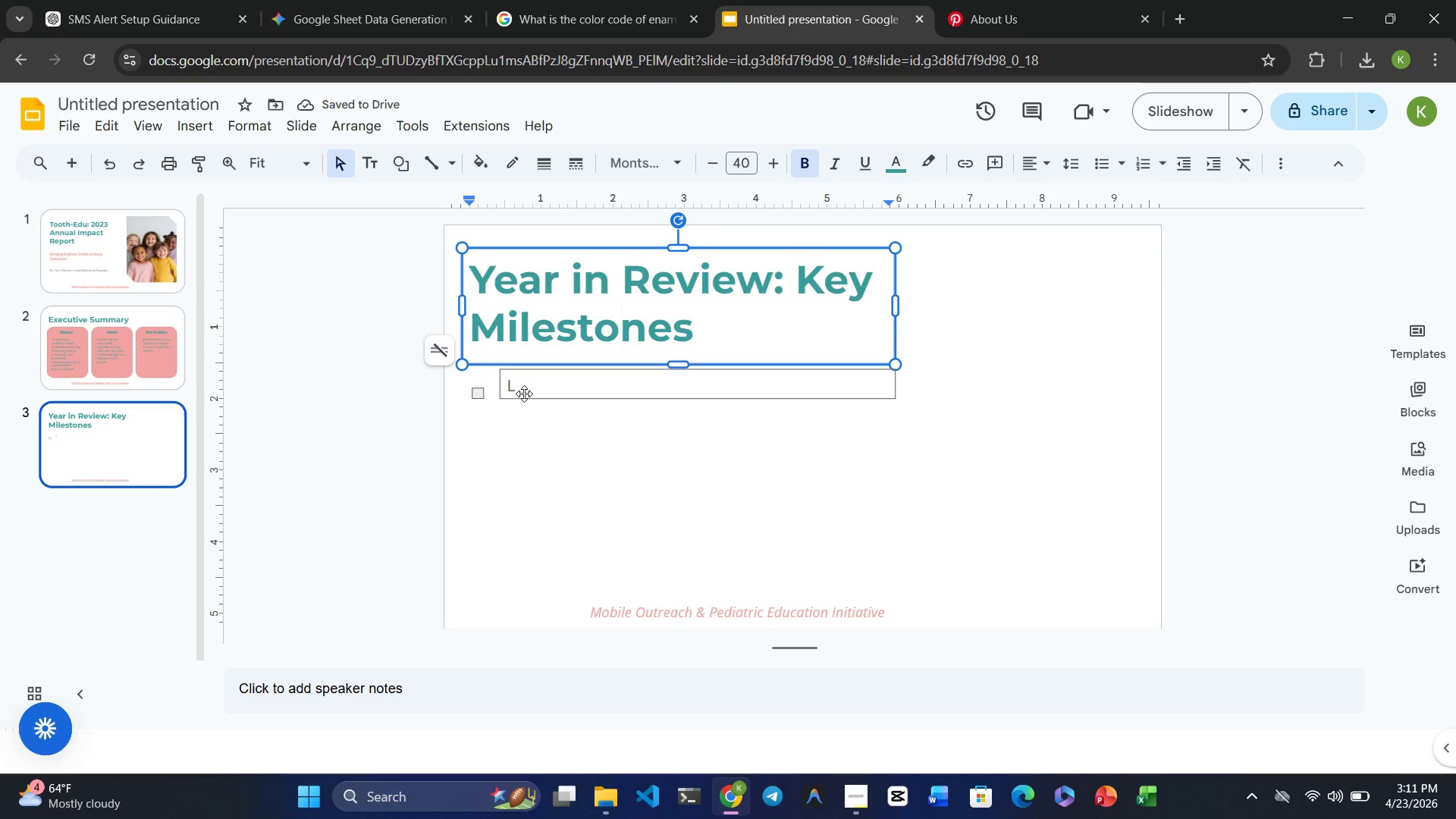 
left_click_drag(start_coordinate=[526, 383], to_coordinate=[522, 390])
 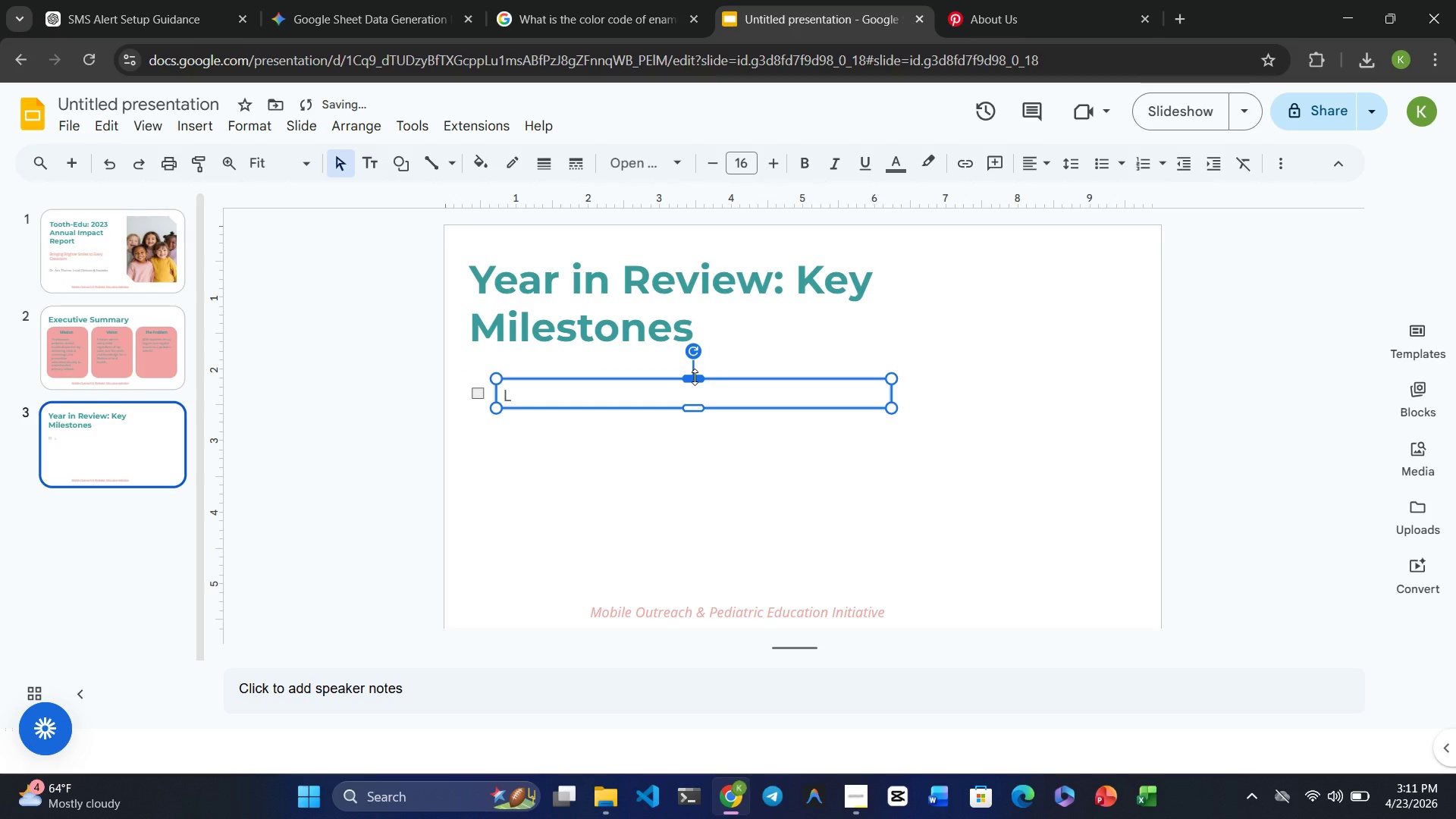 
left_click_drag(start_coordinate=[695, 377], to_coordinate=[694, 382])
 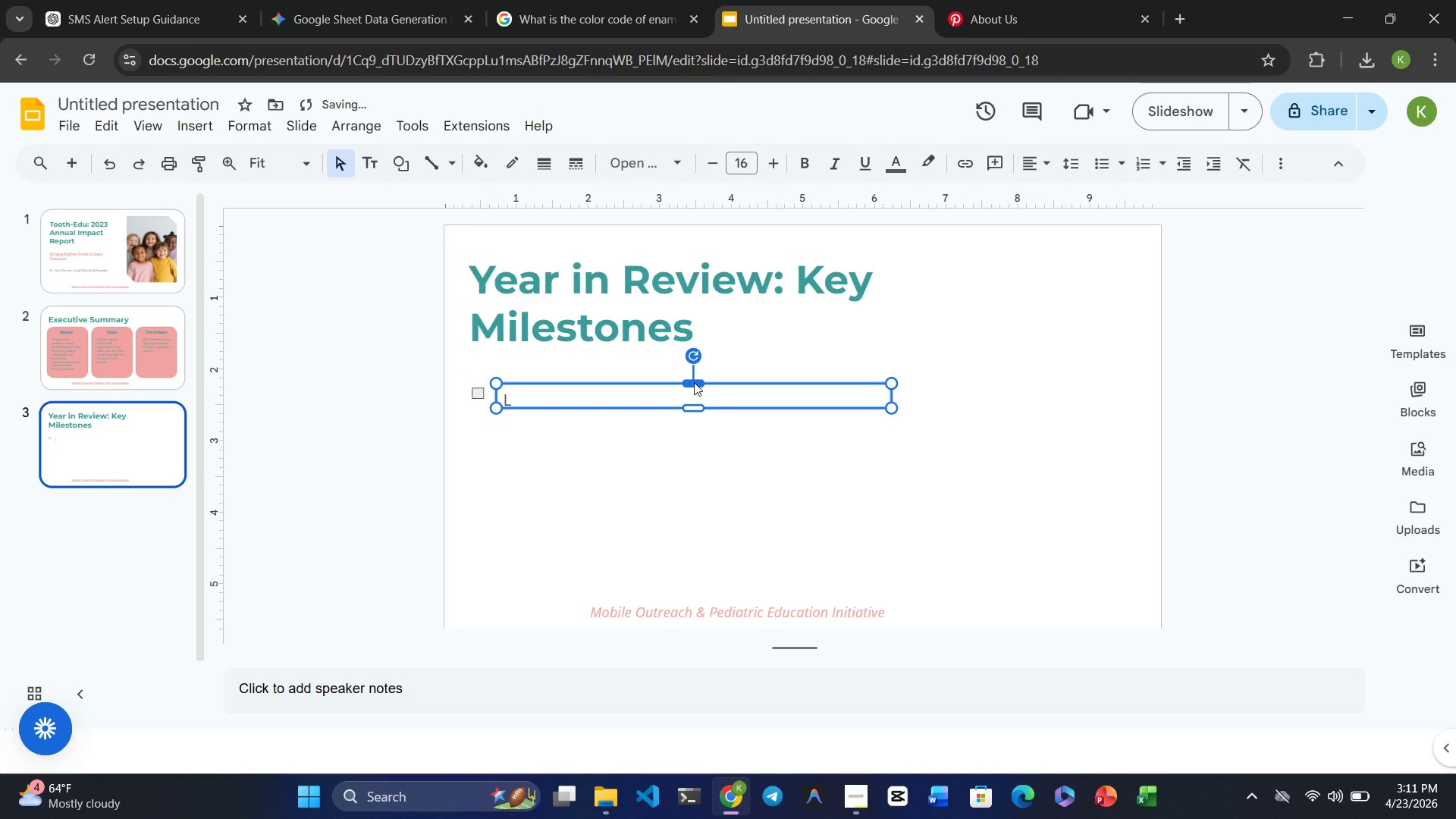 
key(Control+Z)
 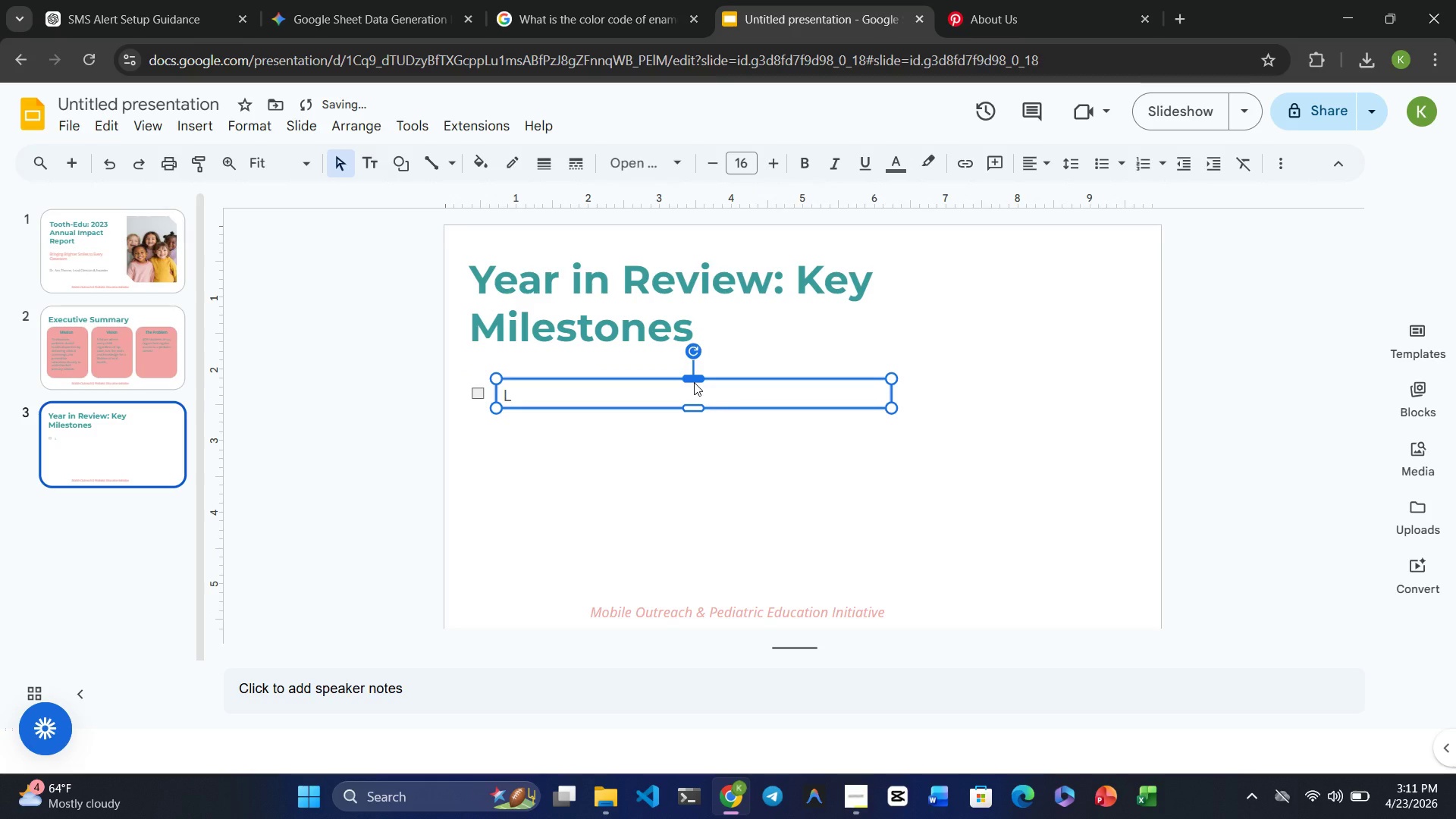 
key(Control+Z)
 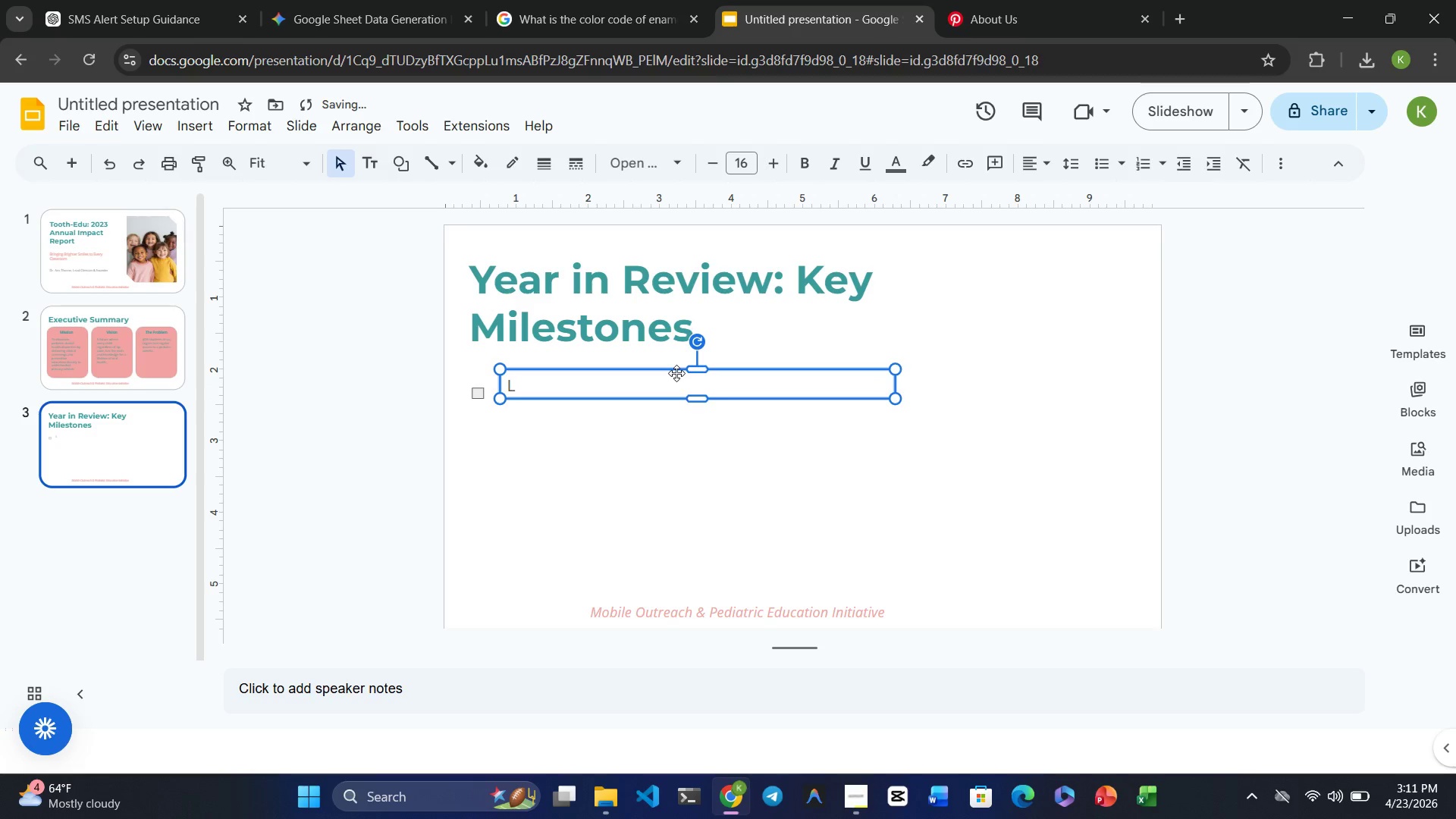 
left_click_drag(start_coordinate=[676, 373], to_coordinate=[676, 379])
 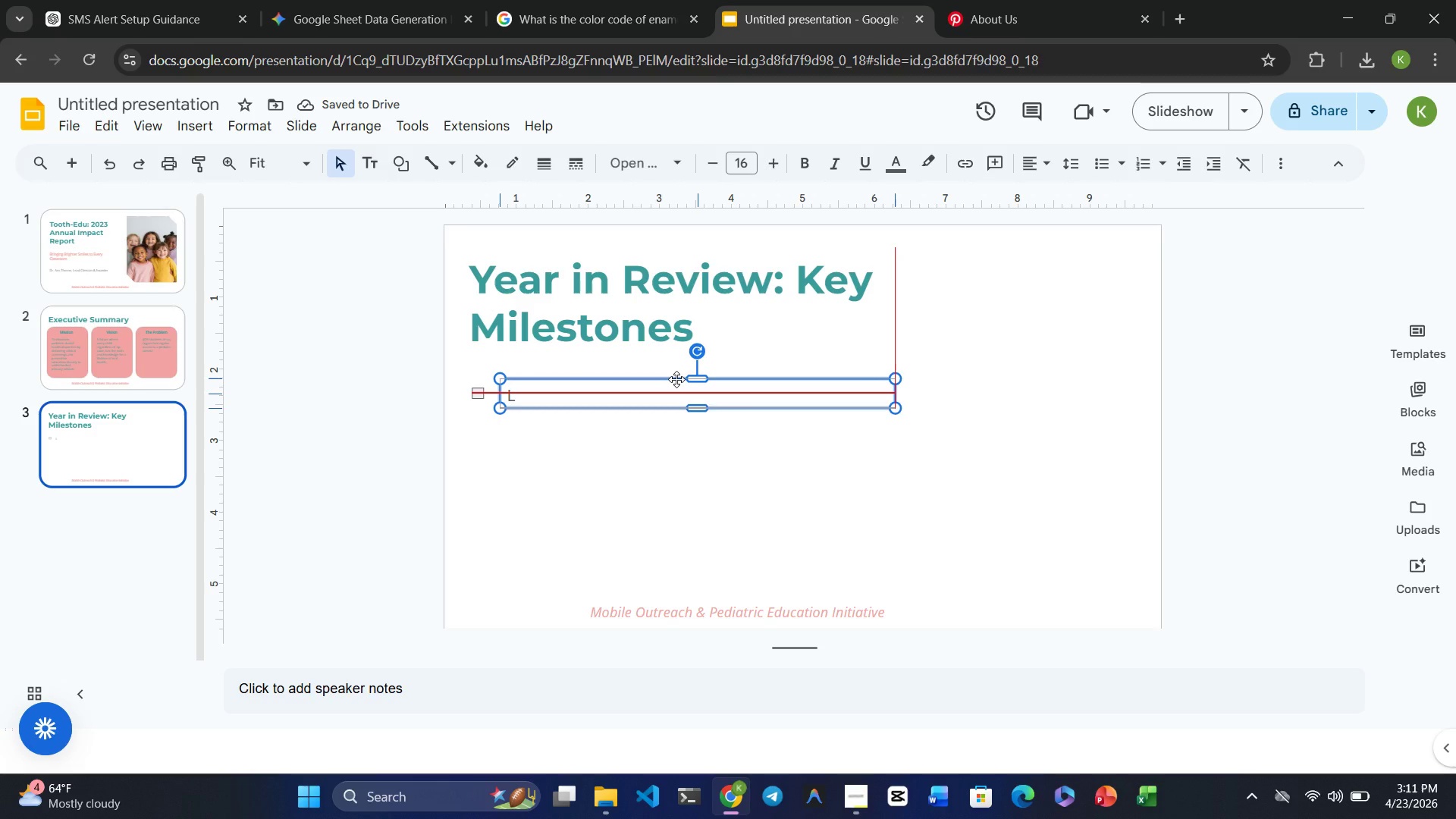 
left_click([676, 379])
 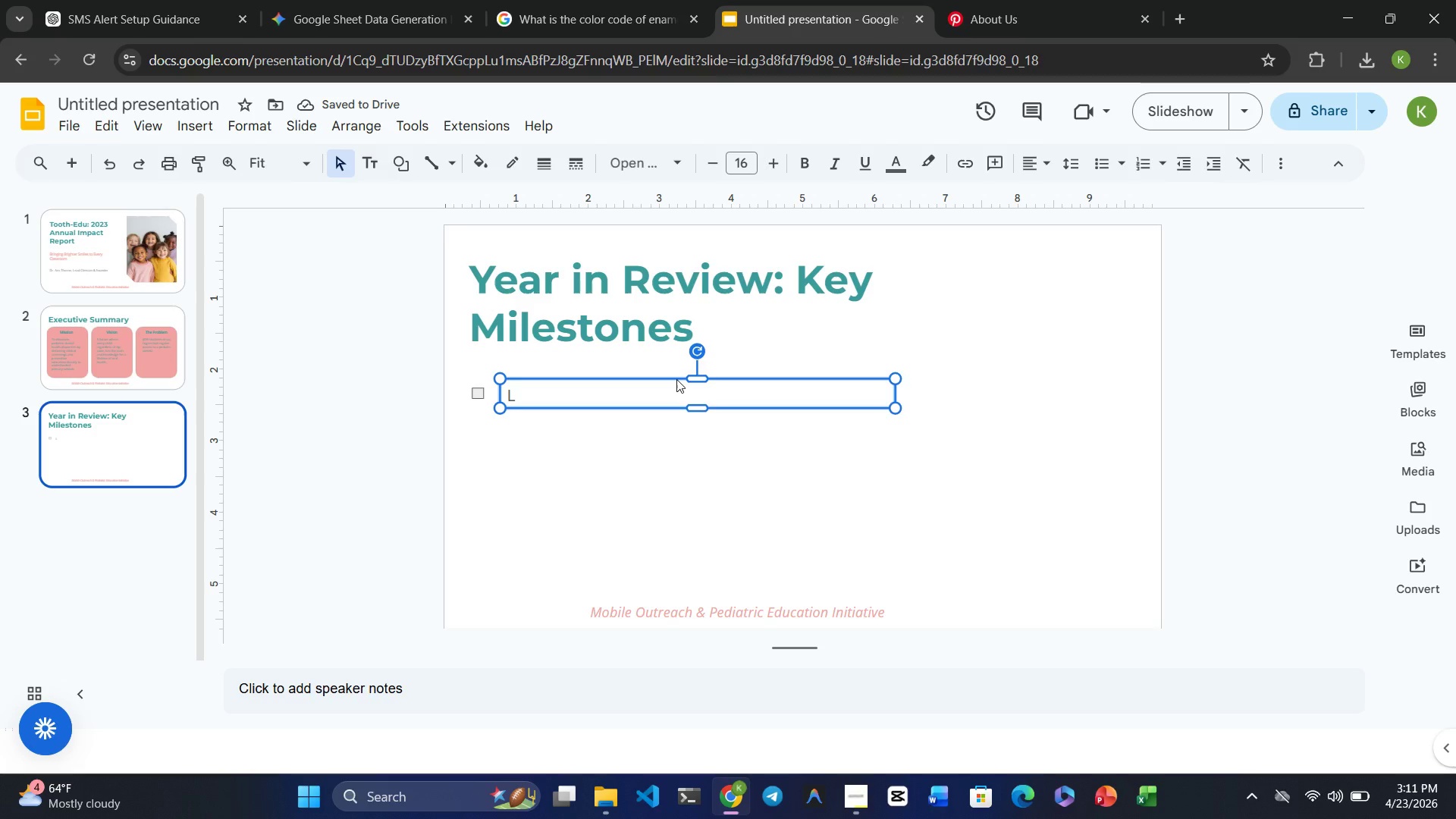 
left_click([676, 379])
 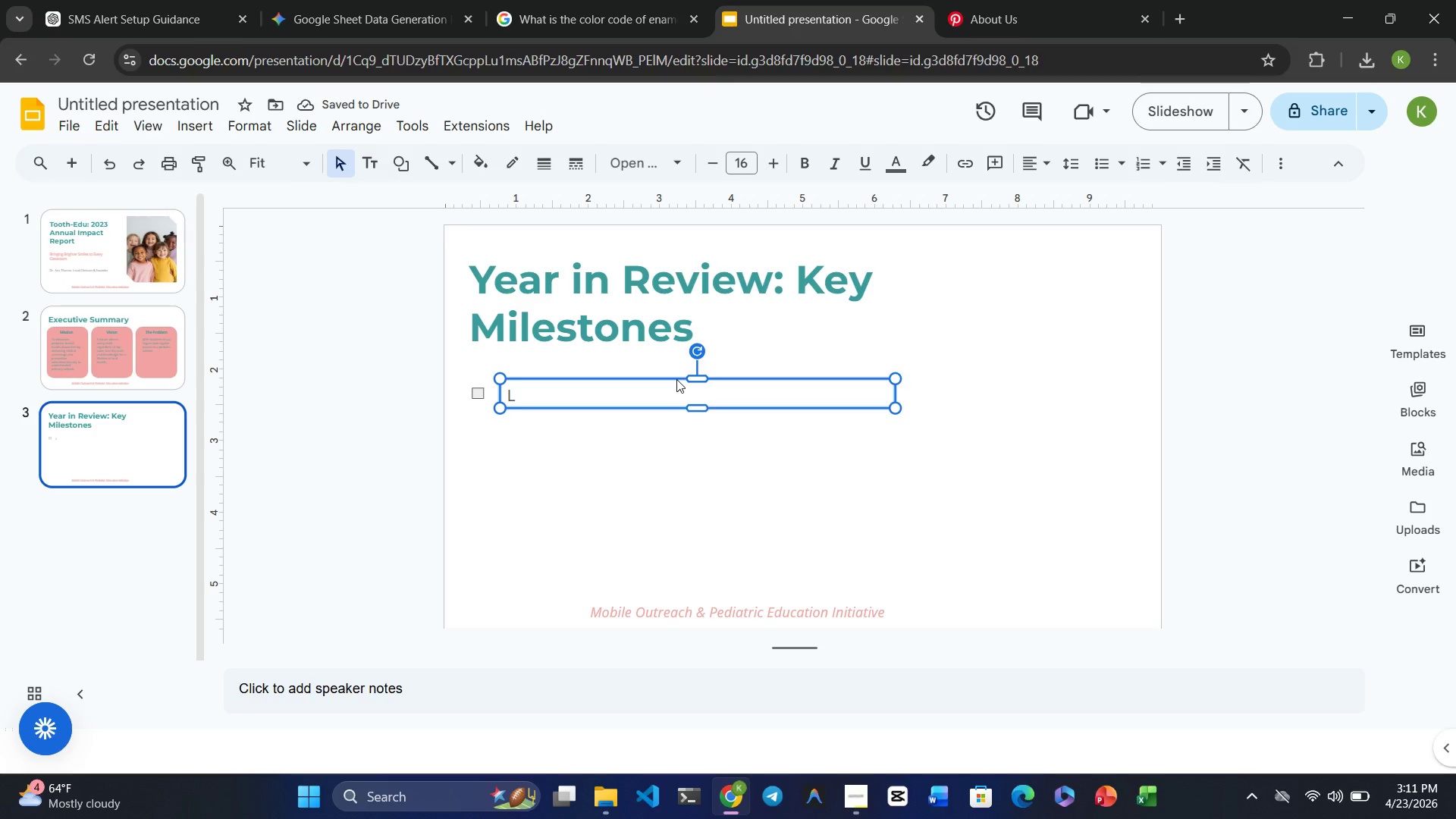 
left_click_drag(start_coordinate=[676, 379], to_coordinate=[676, 374])
 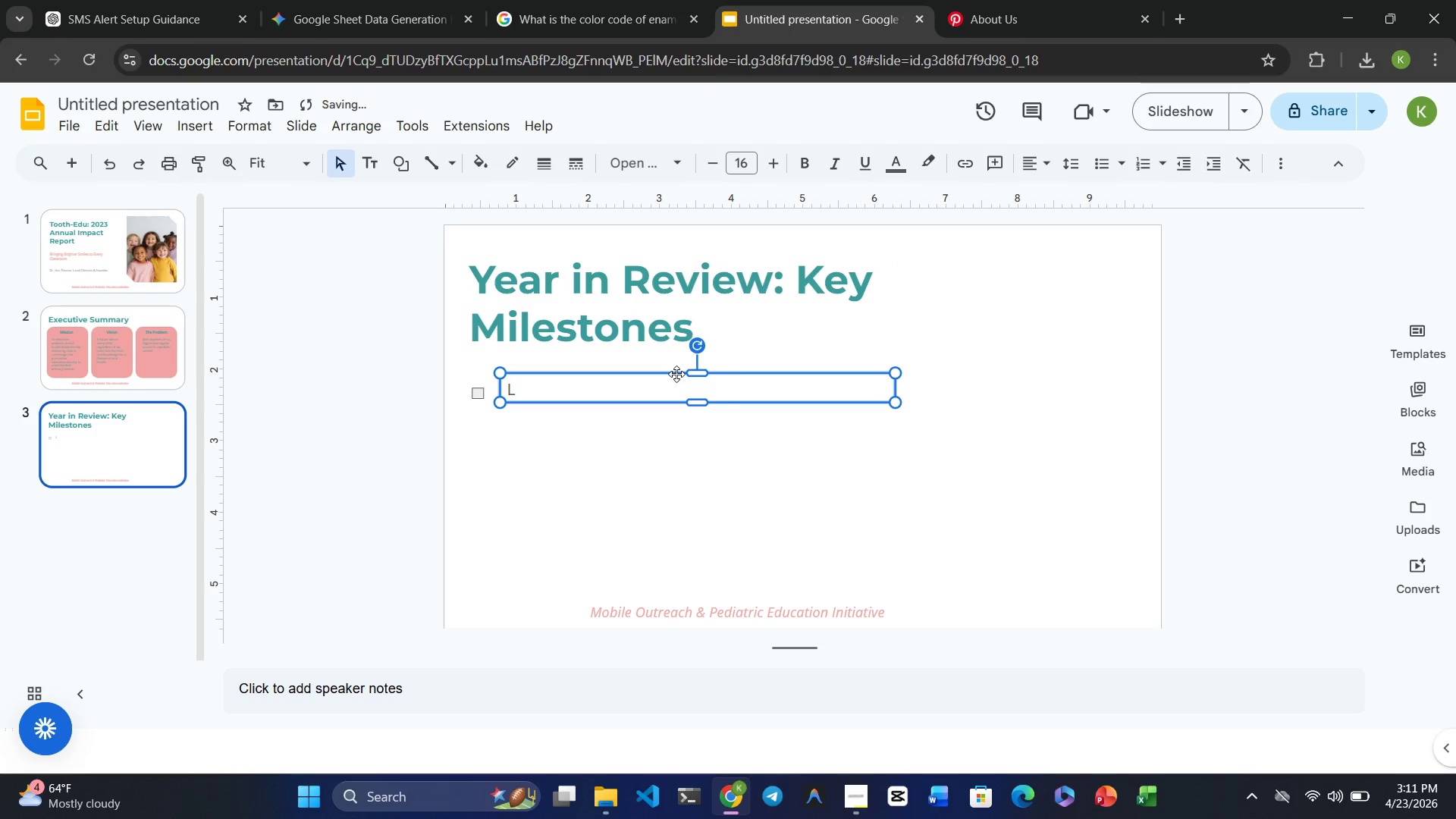 
left_click([676, 374])
 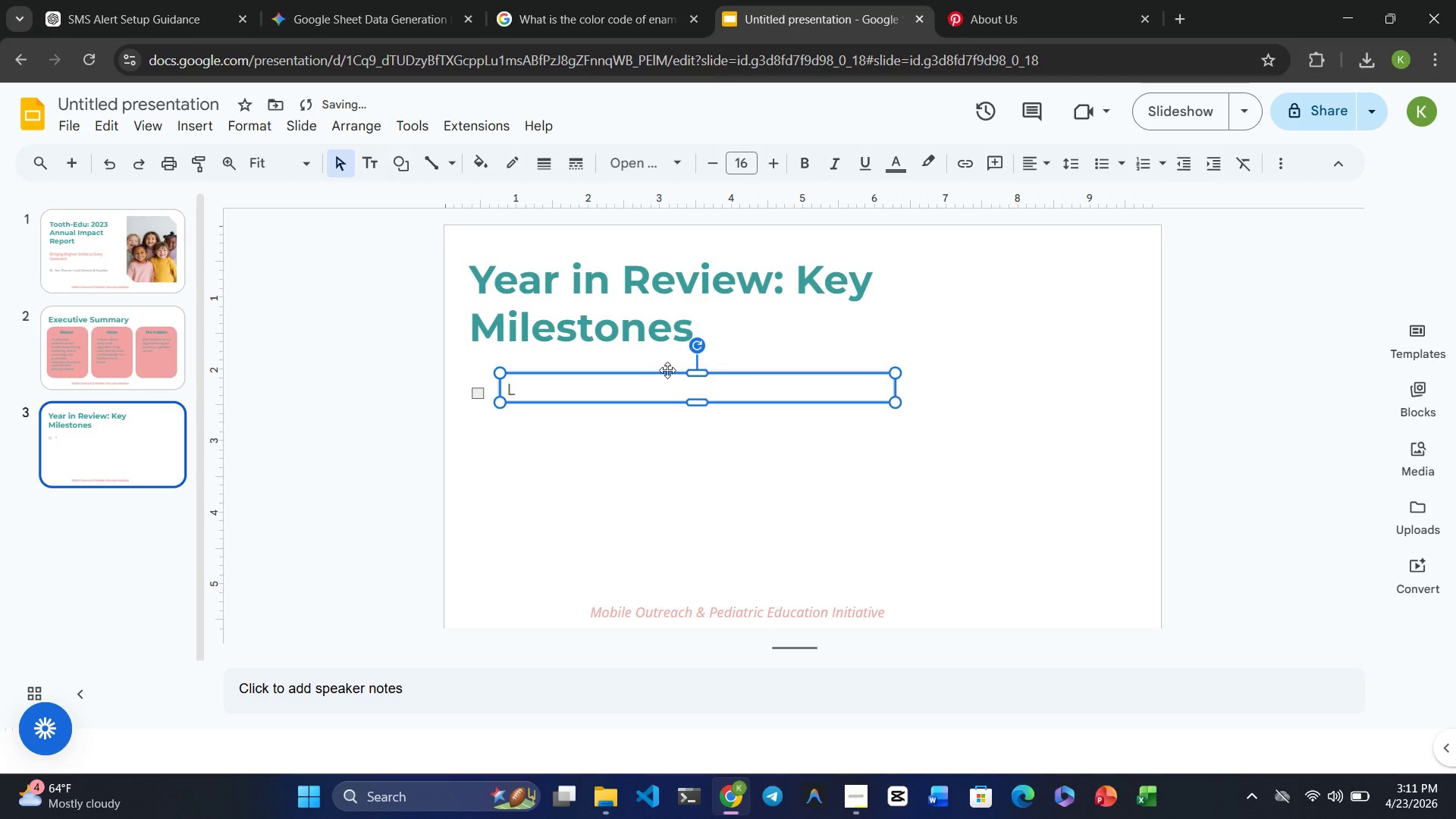 
left_click_drag(start_coordinate=[665, 376], to_coordinate=[665, 380])
 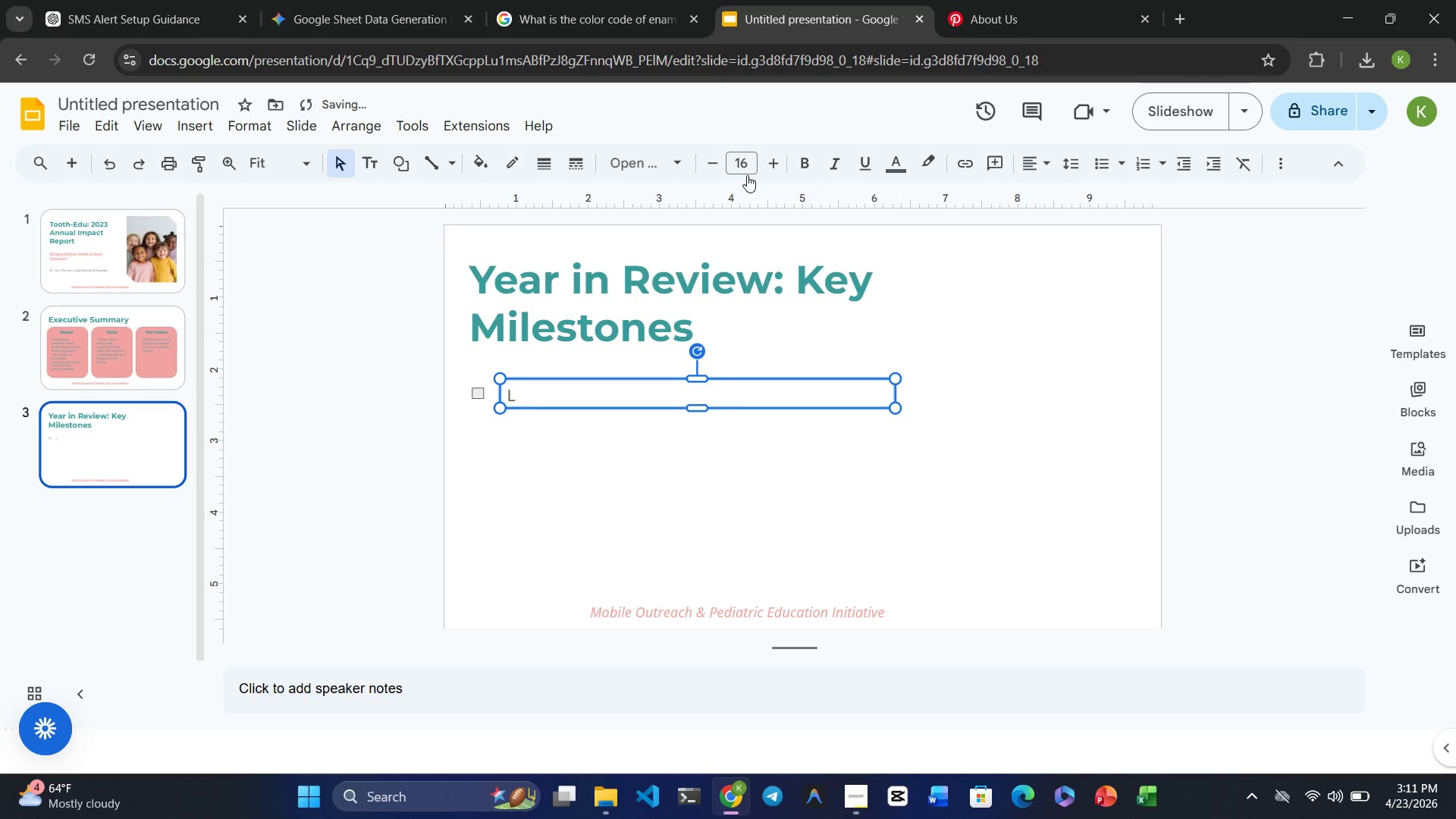 
left_click([713, 163])
 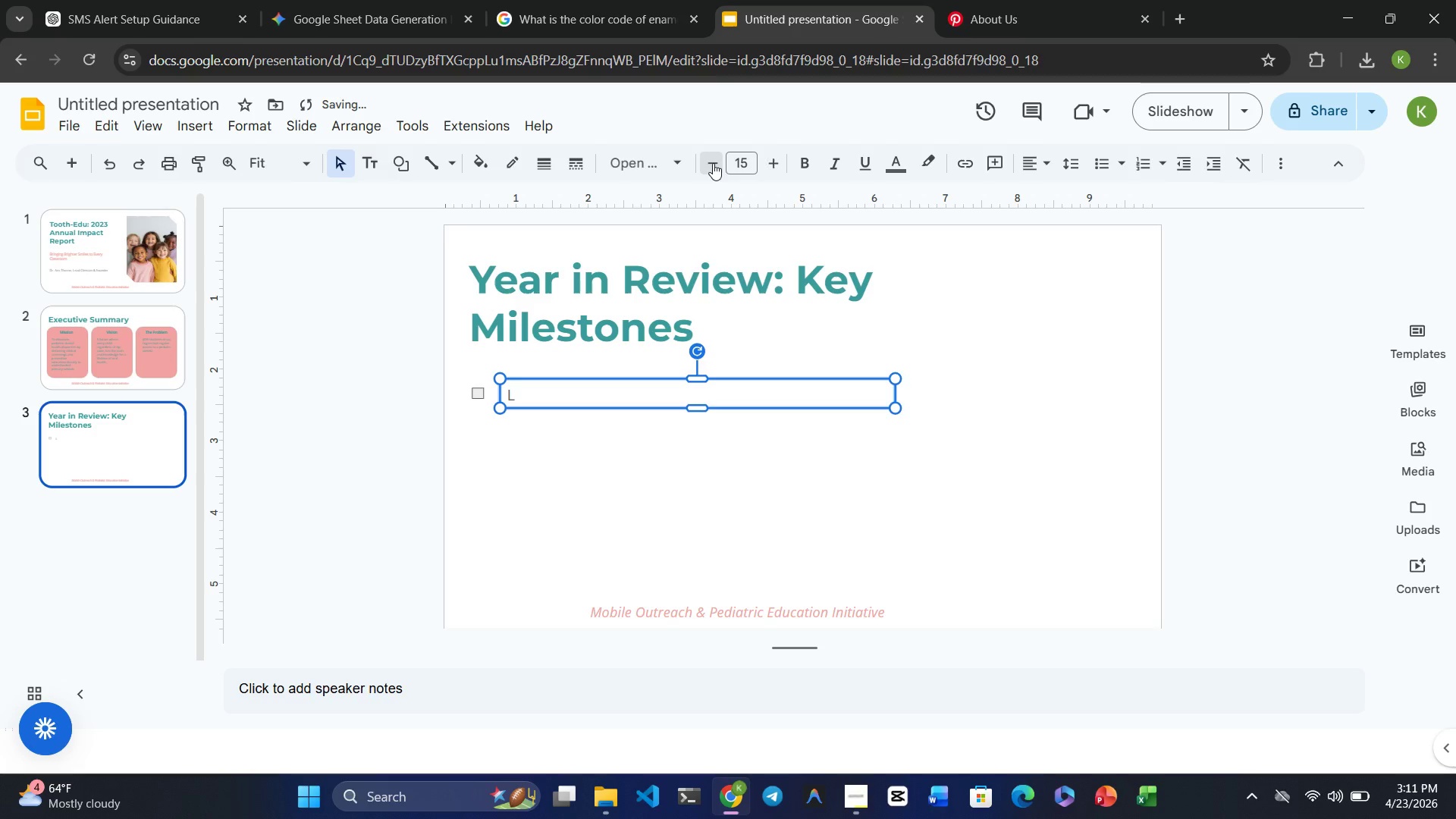 
double_click([713, 163])
 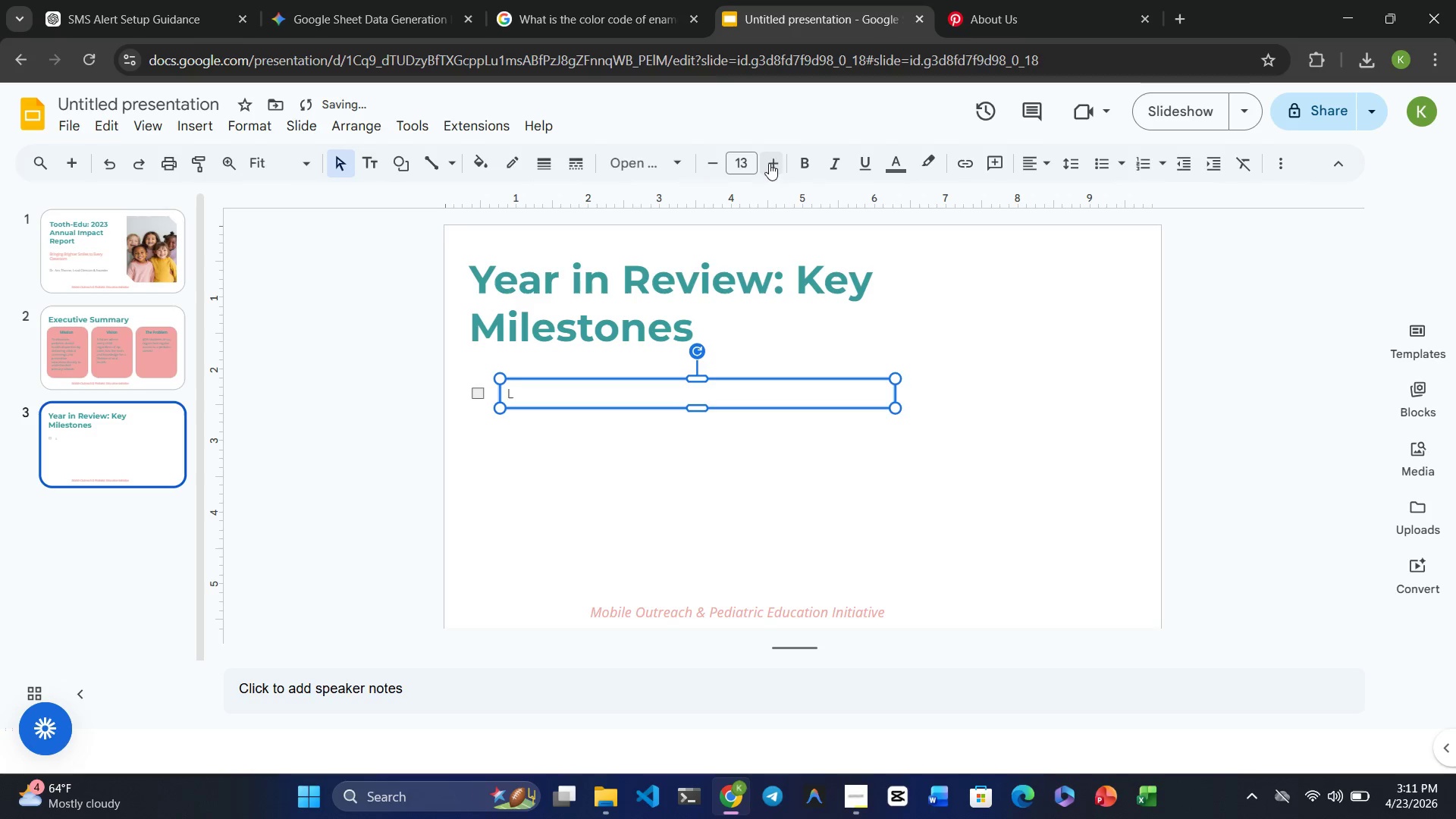 
double_click([774, 163])
 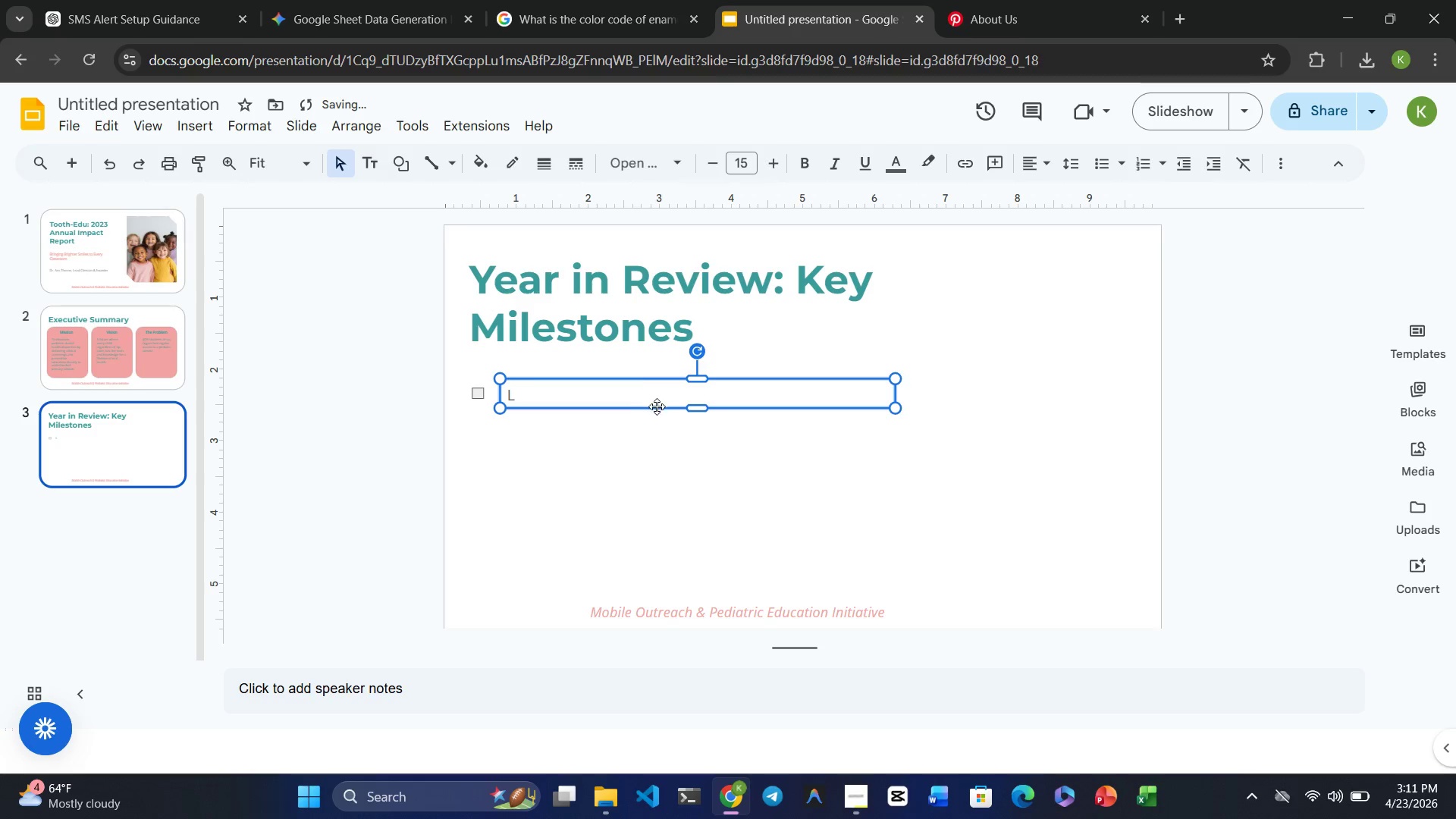 
left_click_drag(start_coordinate=[697, 407], to_coordinate=[698, 403])
 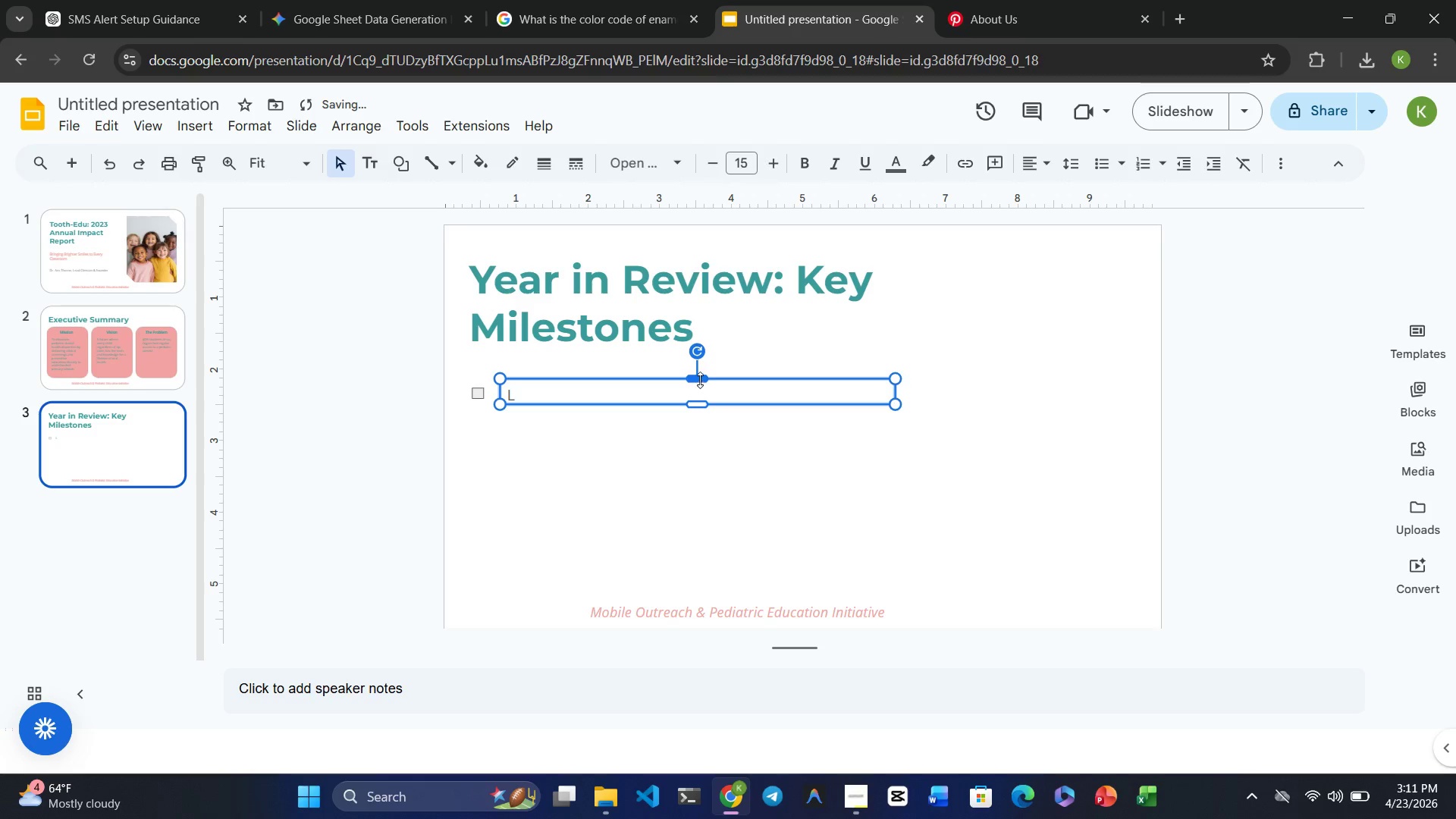 
left_click_drag(start_coordinate=[700, 378], to_coordinate=[701, 374])
 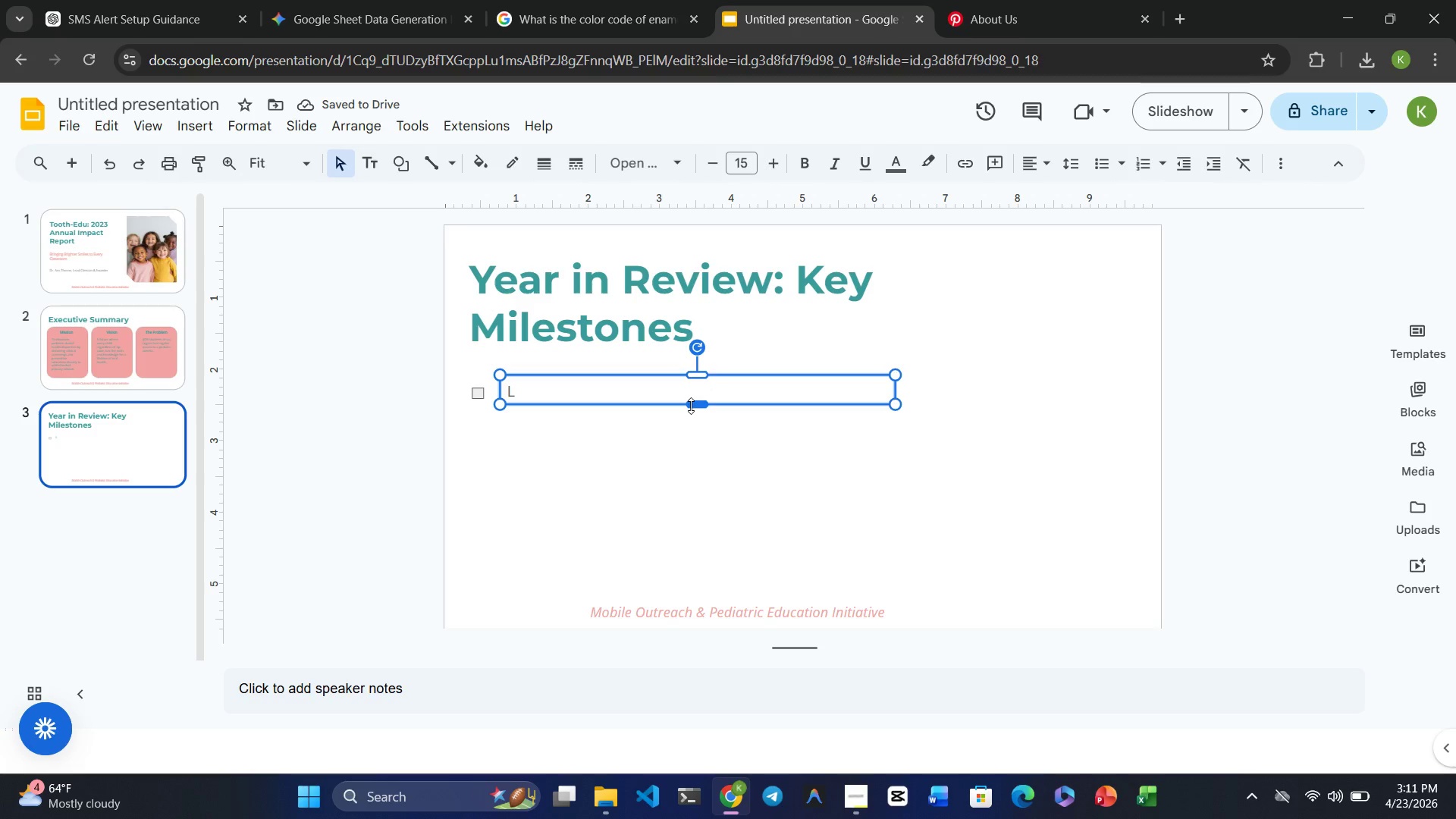 
left_click([691, 406])
 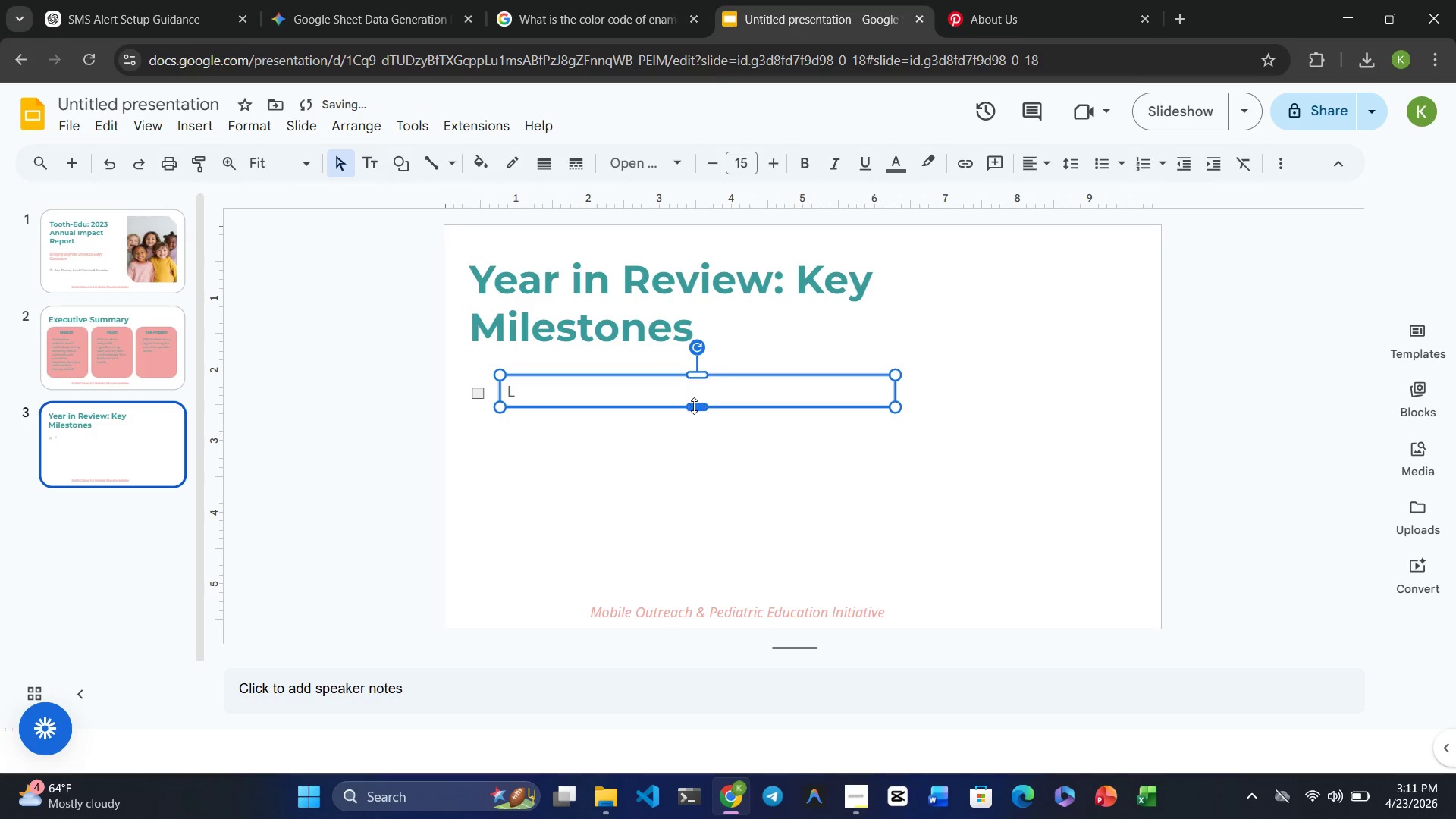 
left_click_drag(start_coordinate=[694, 407], to_coordinate=[694, 402])
 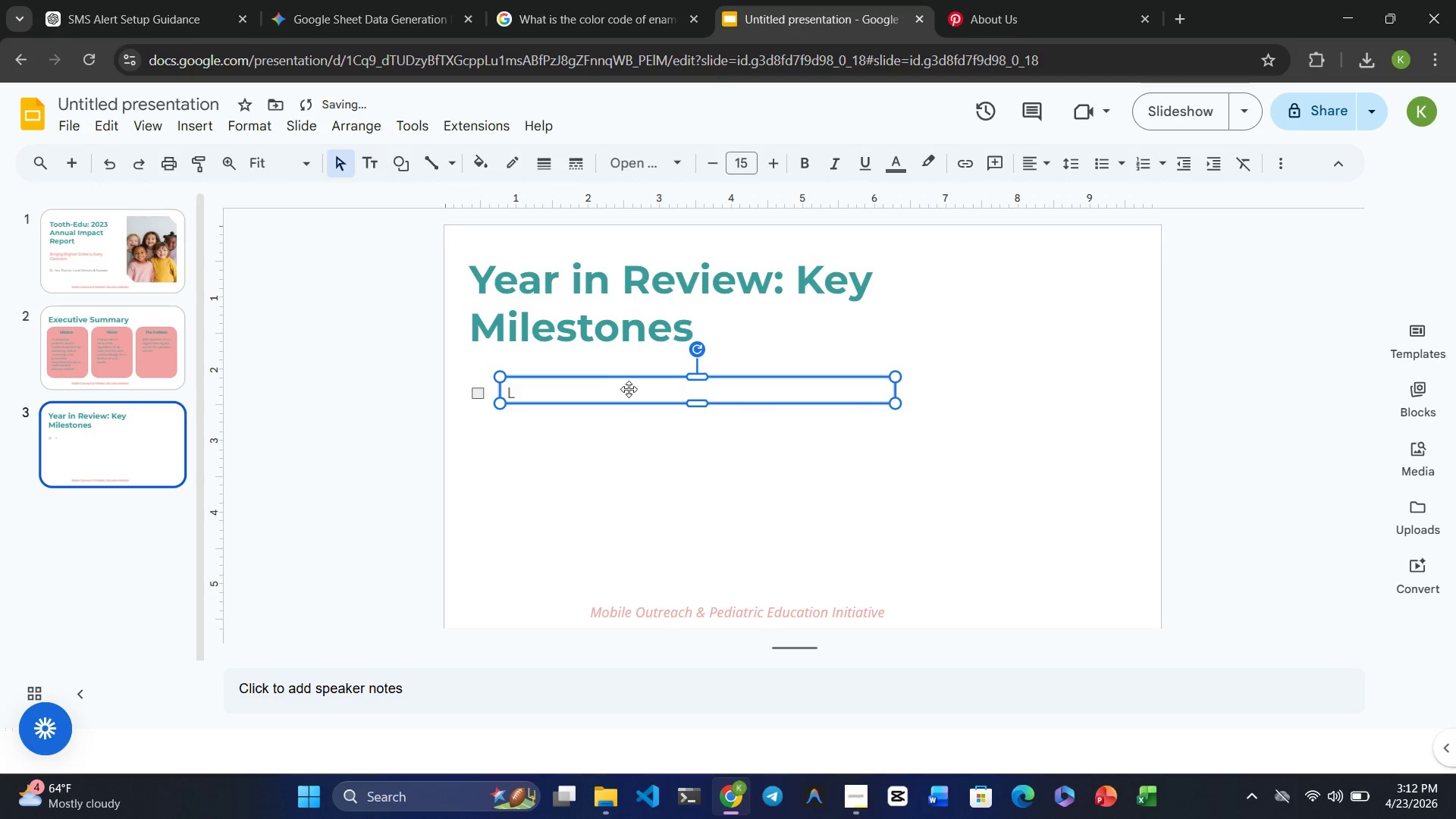 
wait(5.17)
 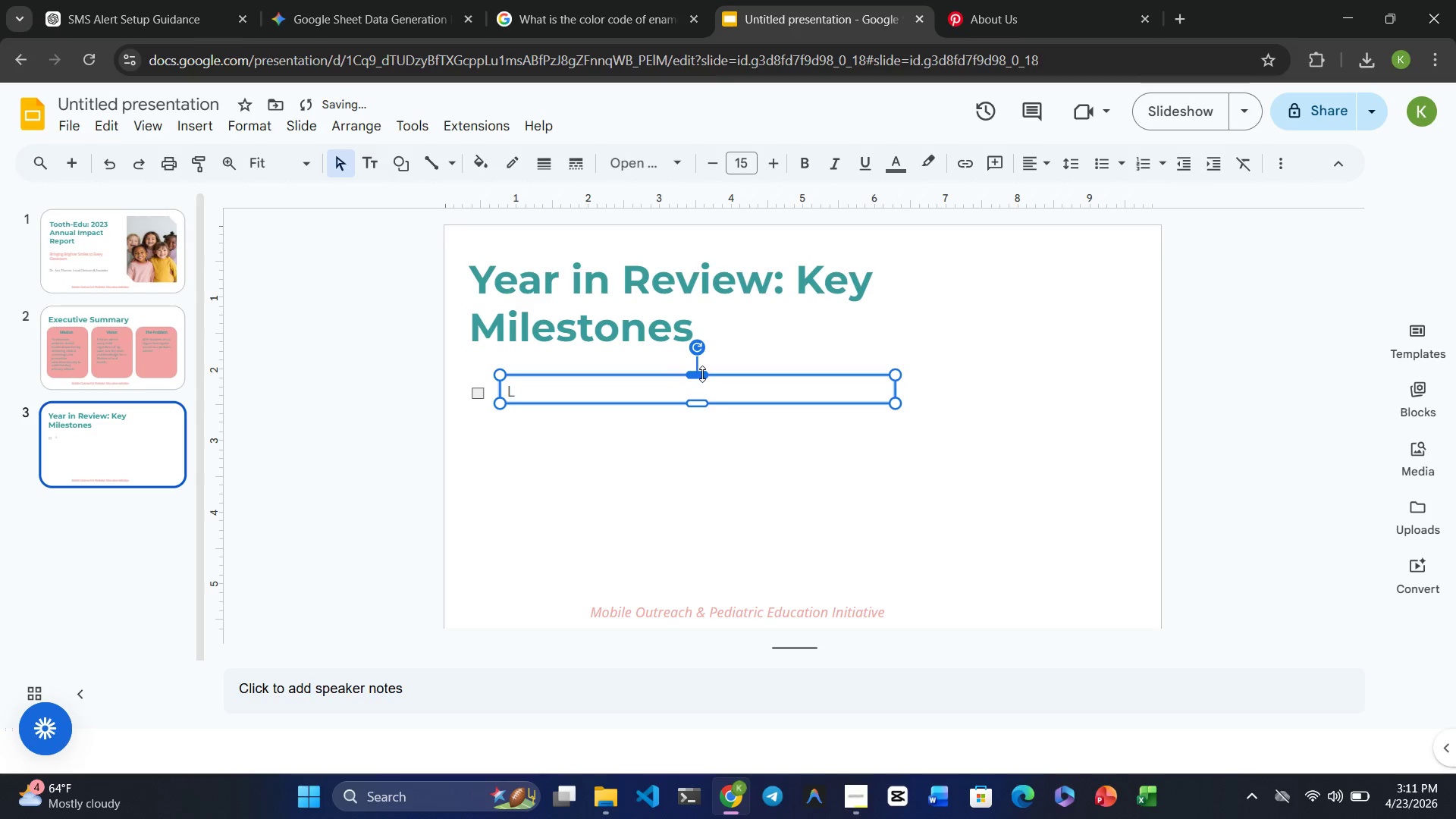 
double_click([615, 393])
 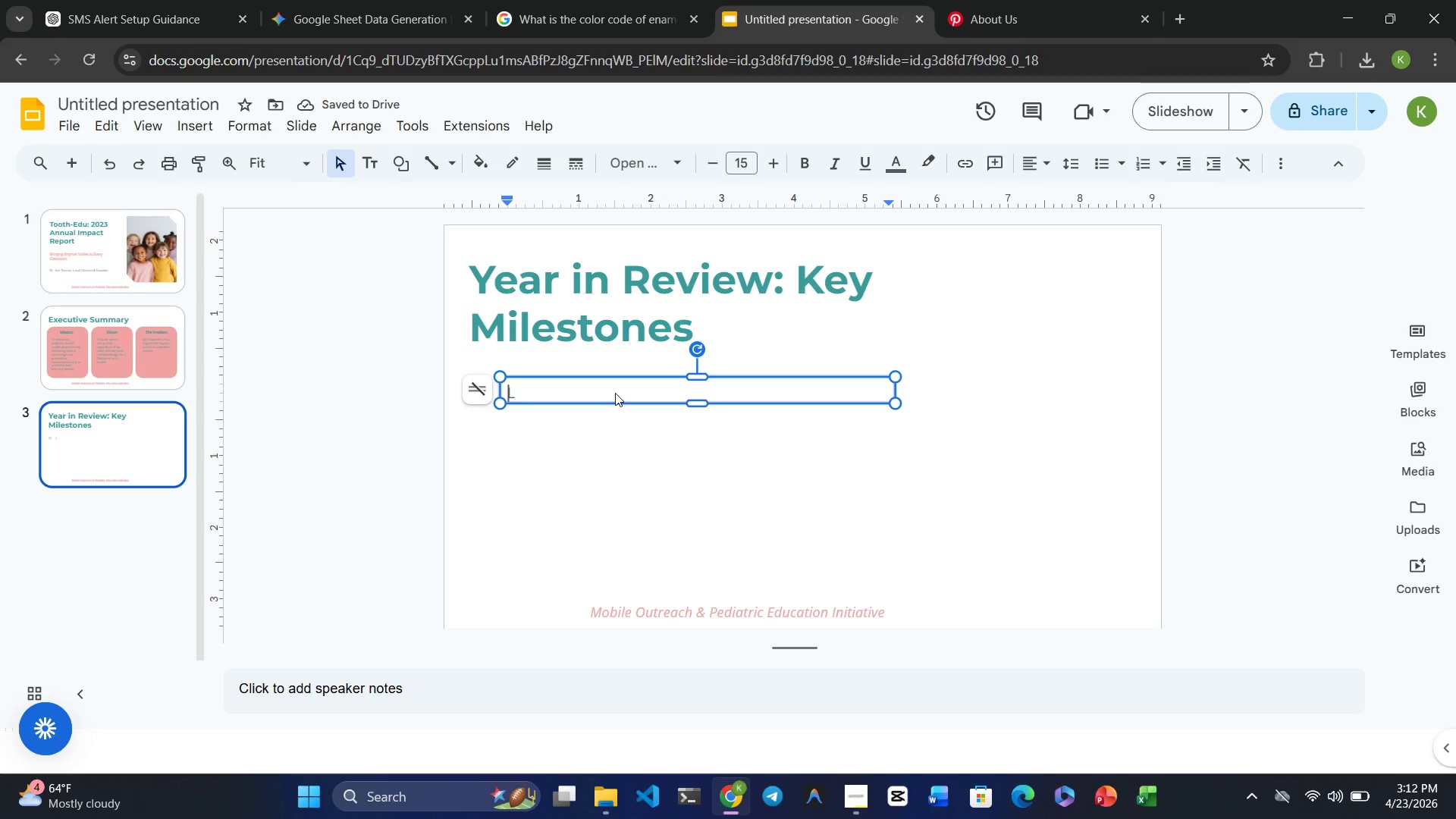 
type(an)
key(Backspace)
key(Backspace)
 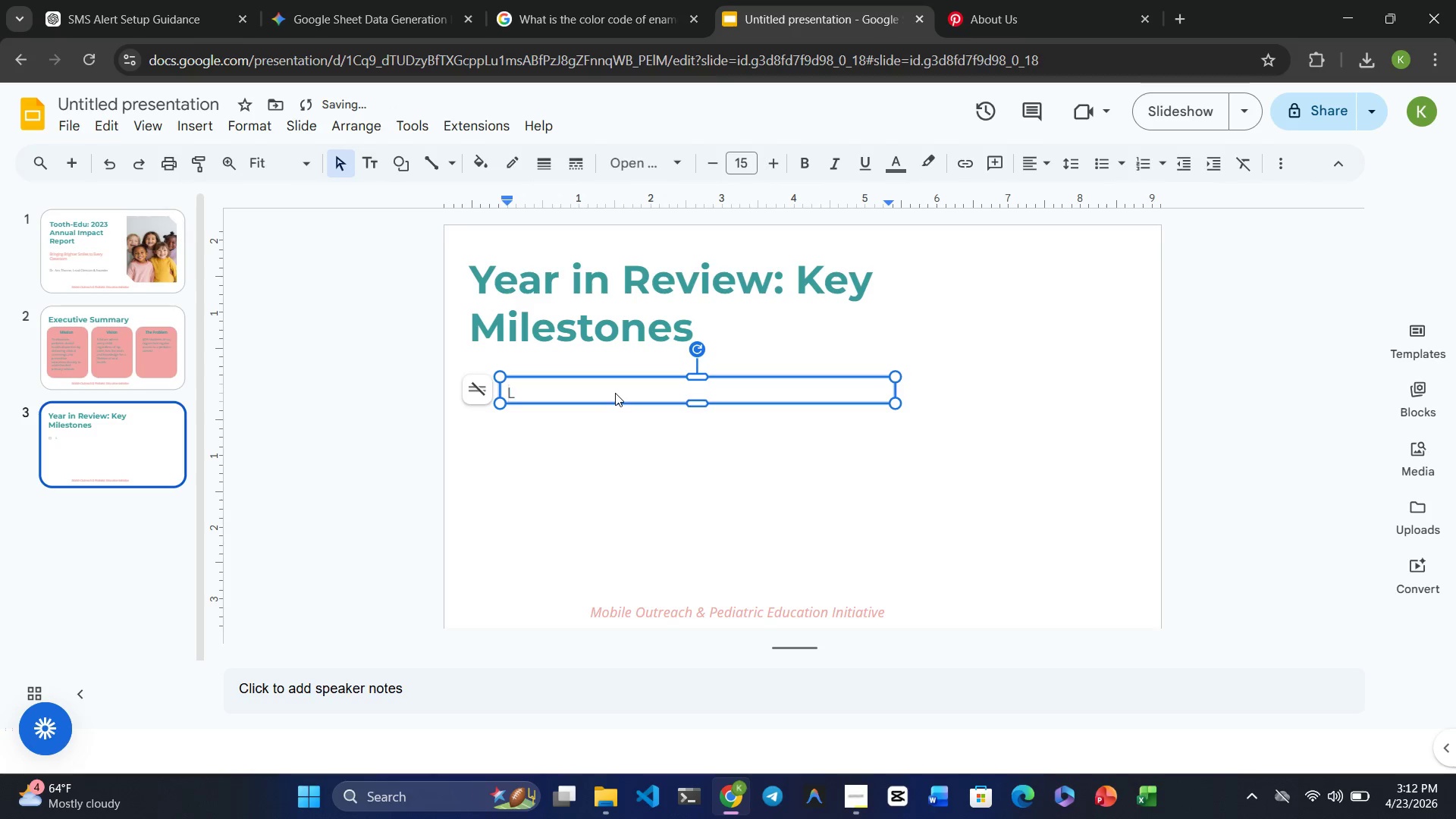 
key(ArrowRight)
 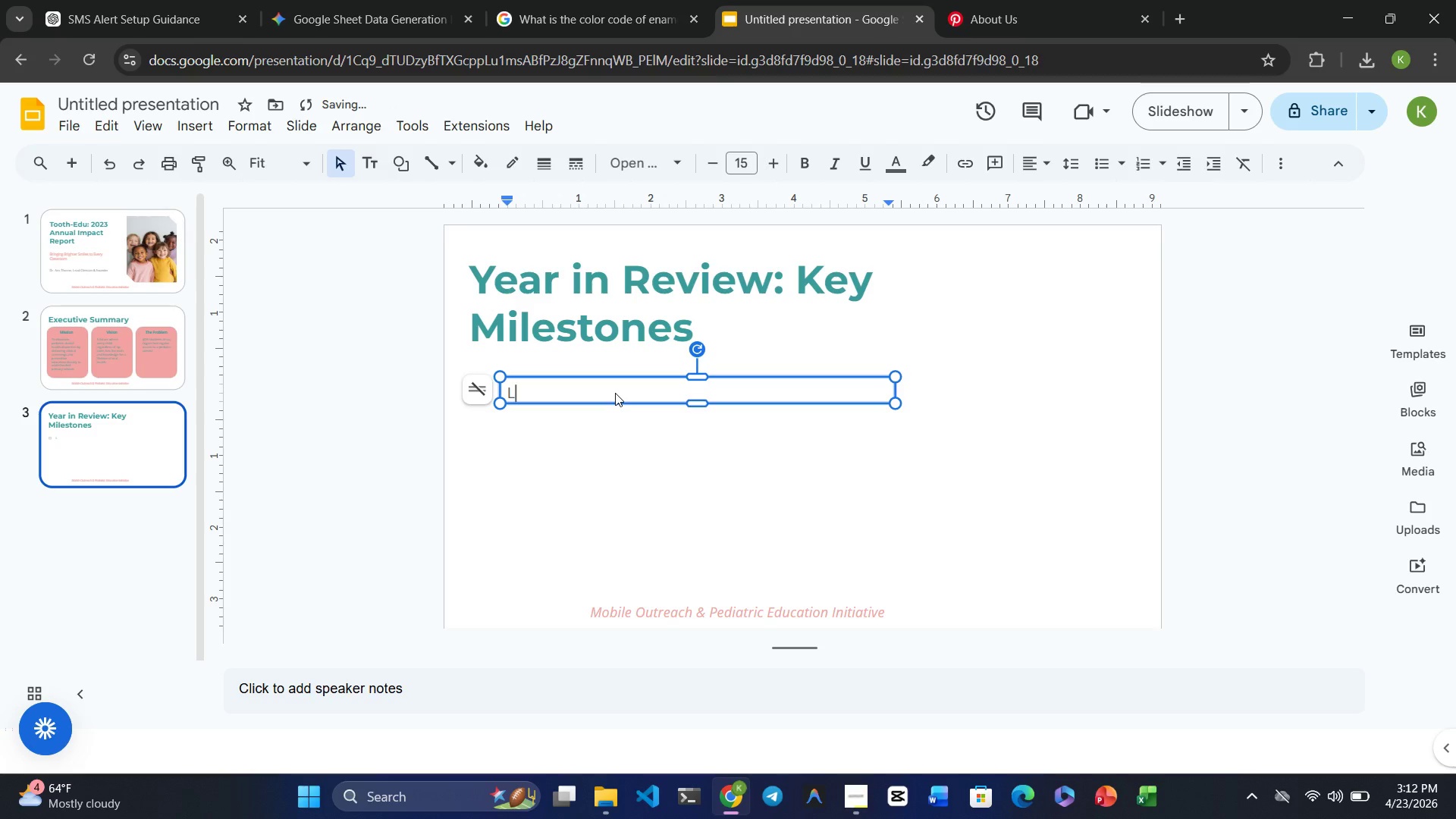 
type(aunched )
 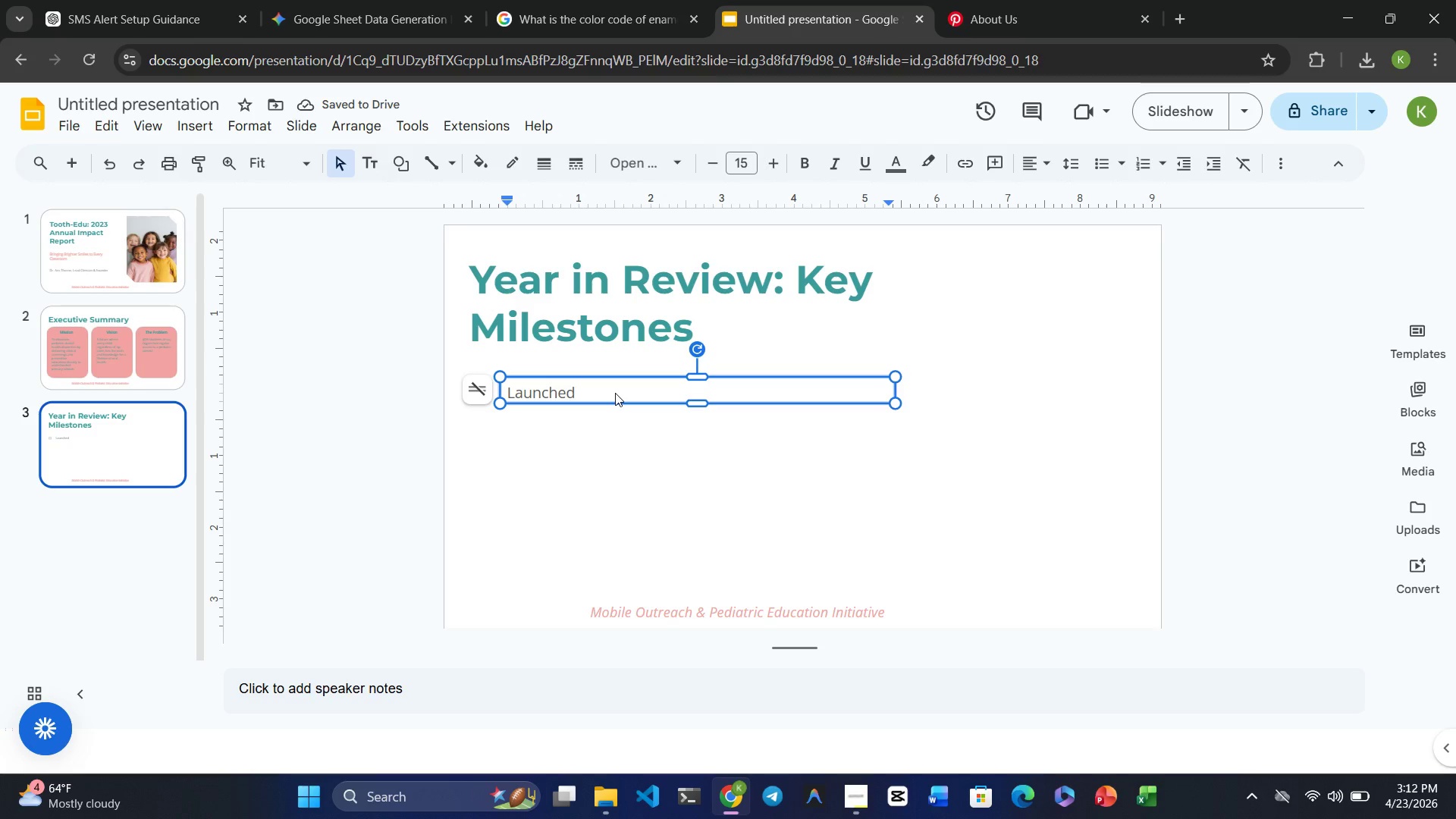 
wait(5.23)
 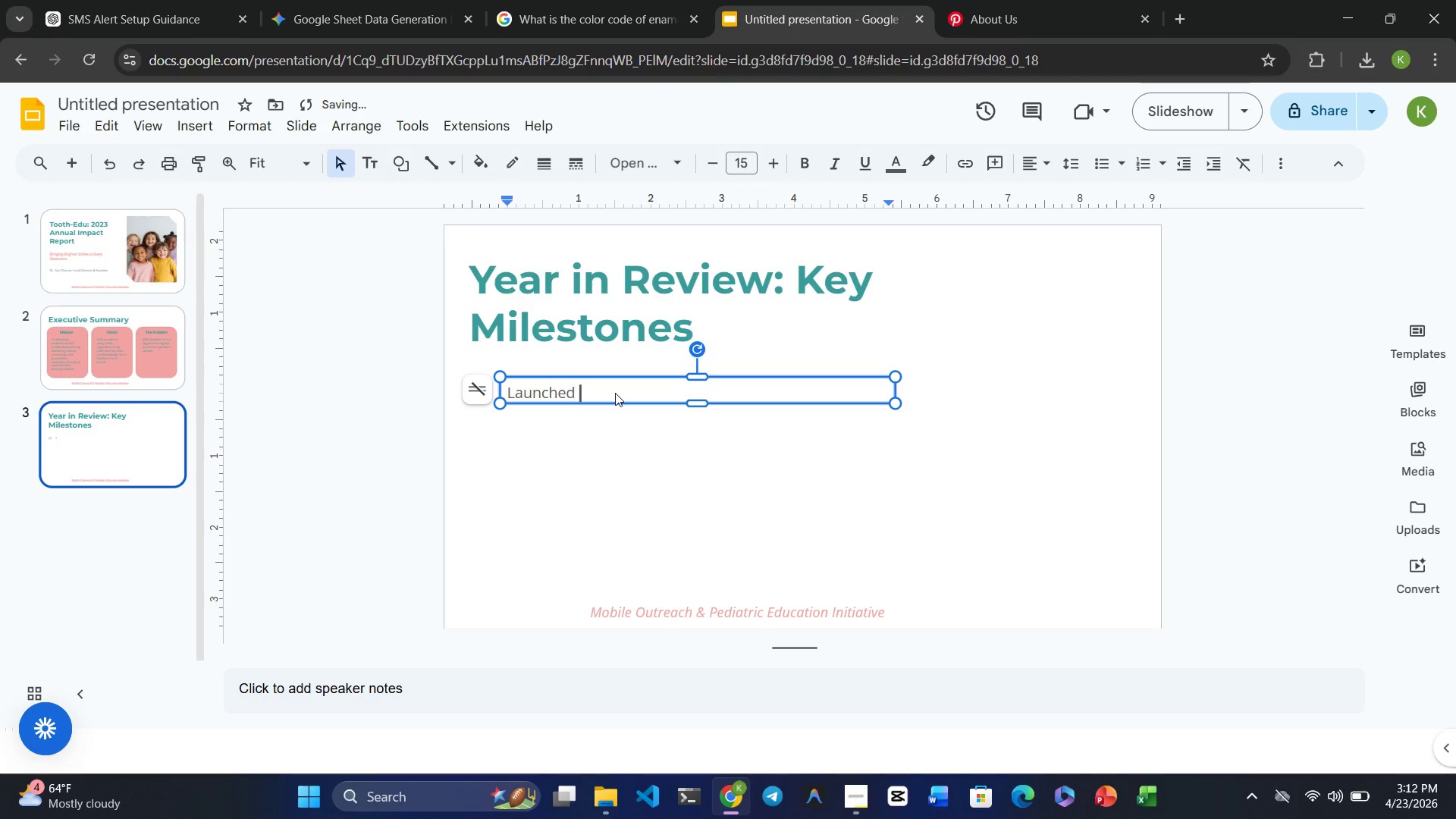 
type(the "")
 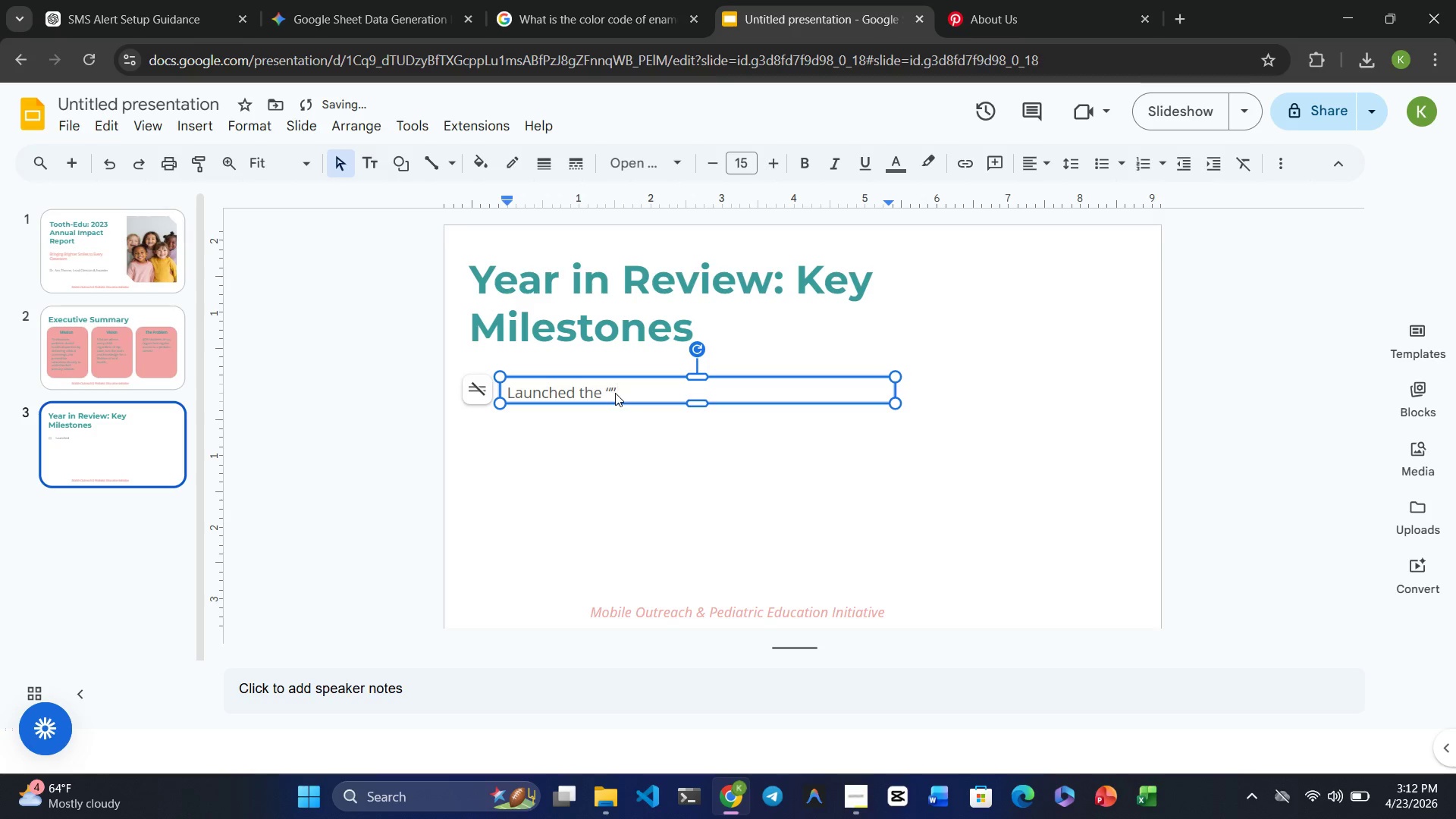 
 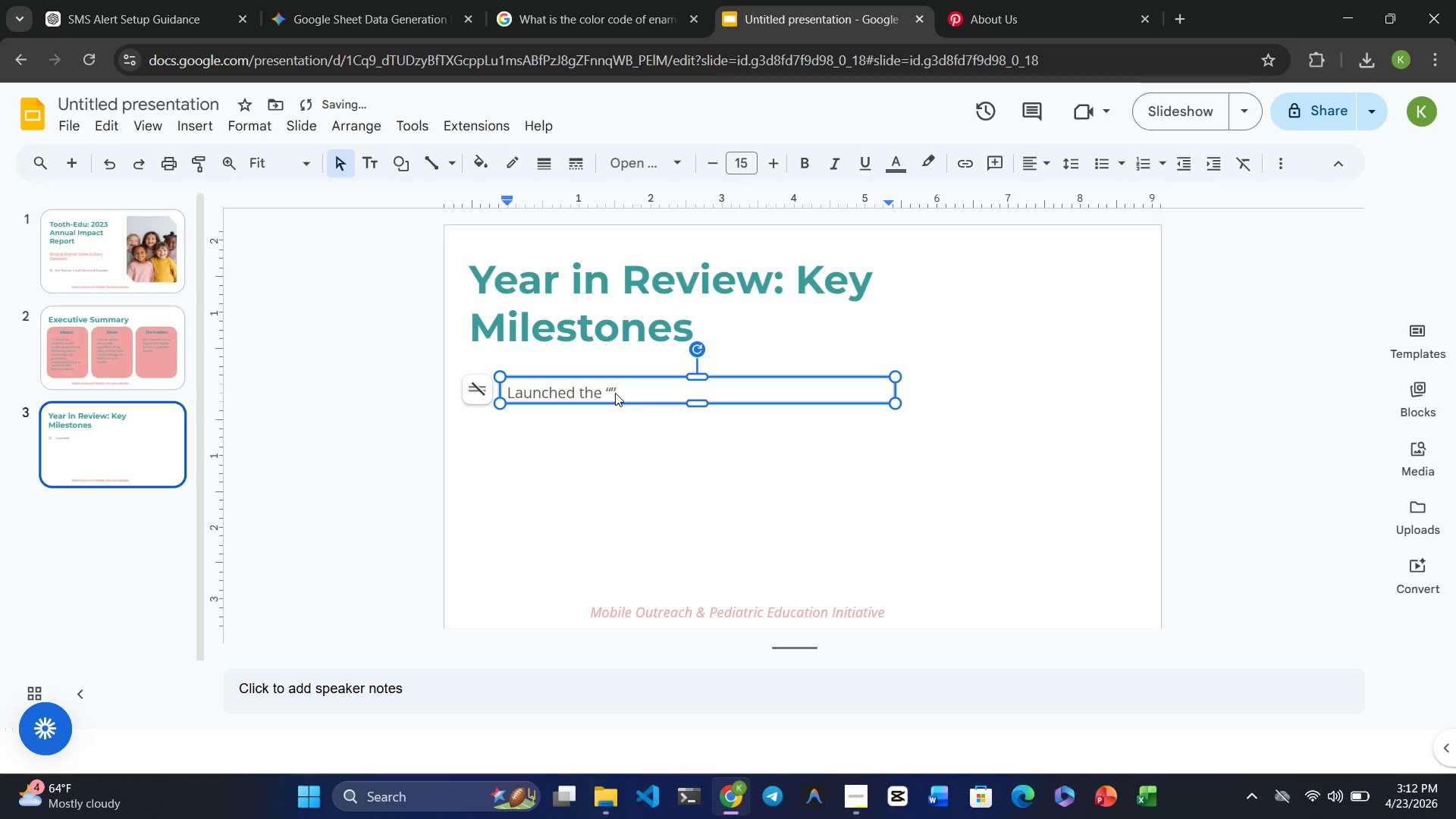 
key(Control+ControlRight)
 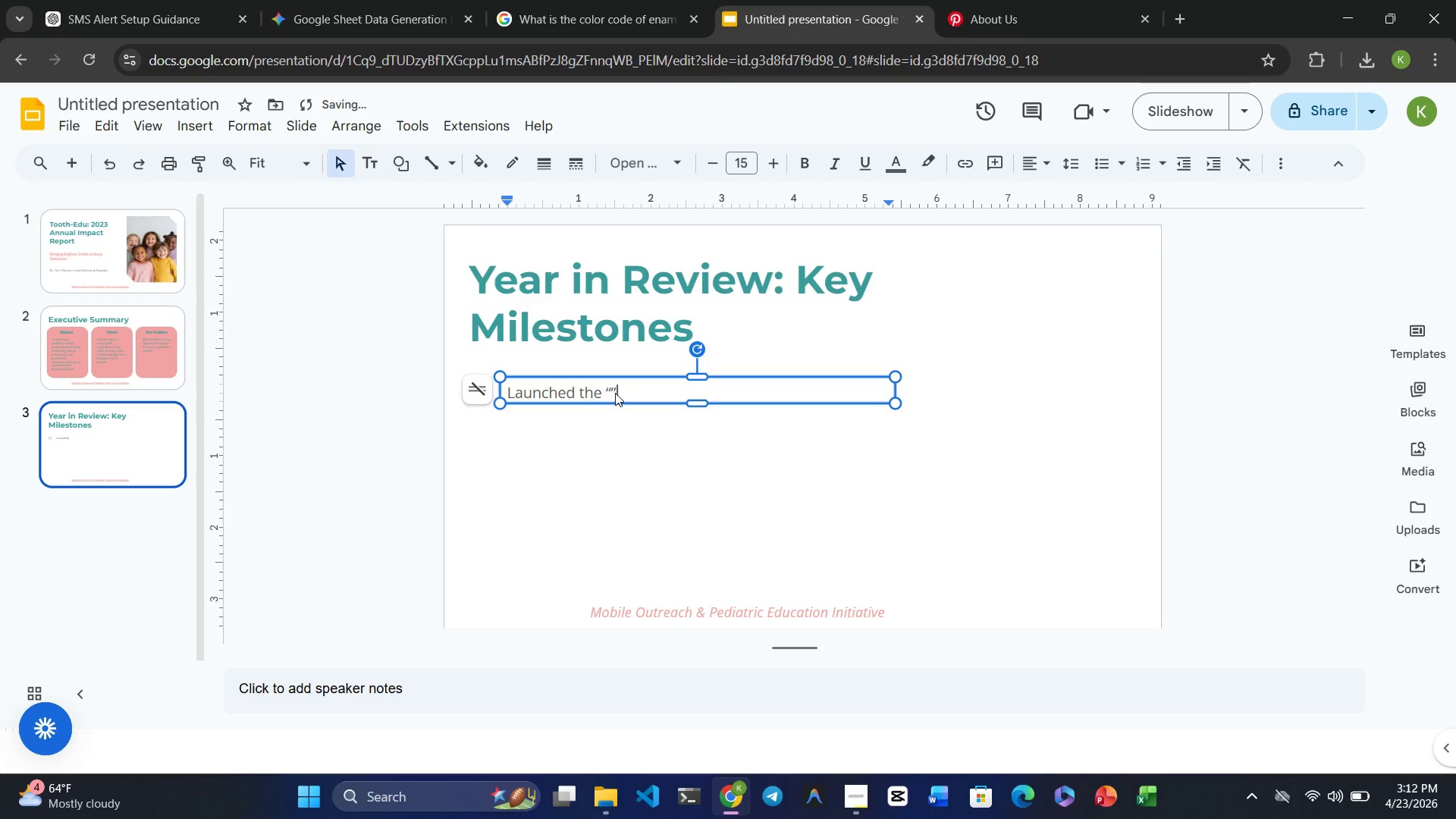 
key(ArrowLeft)
 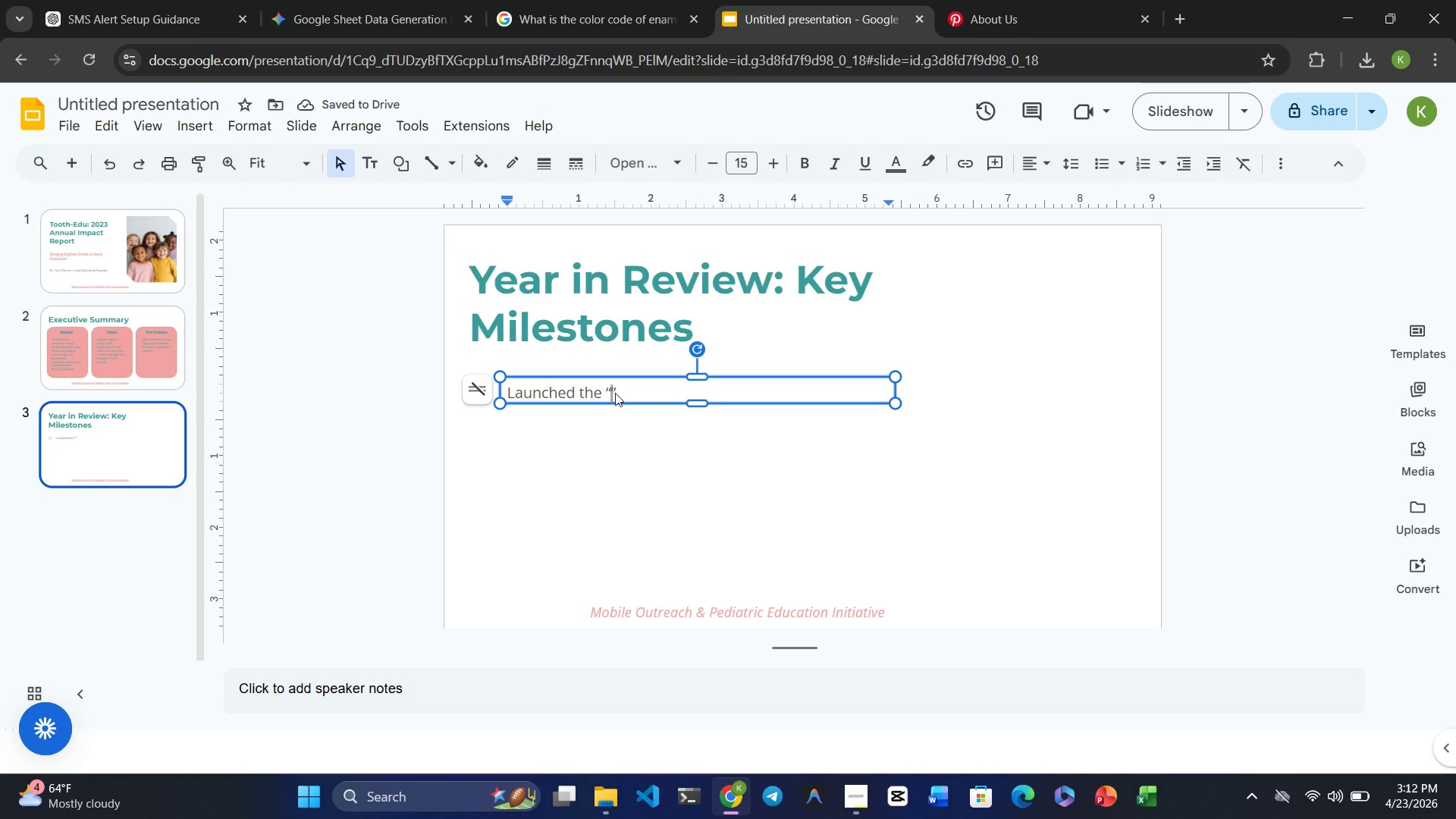 
type(Tooth-Mobile)
 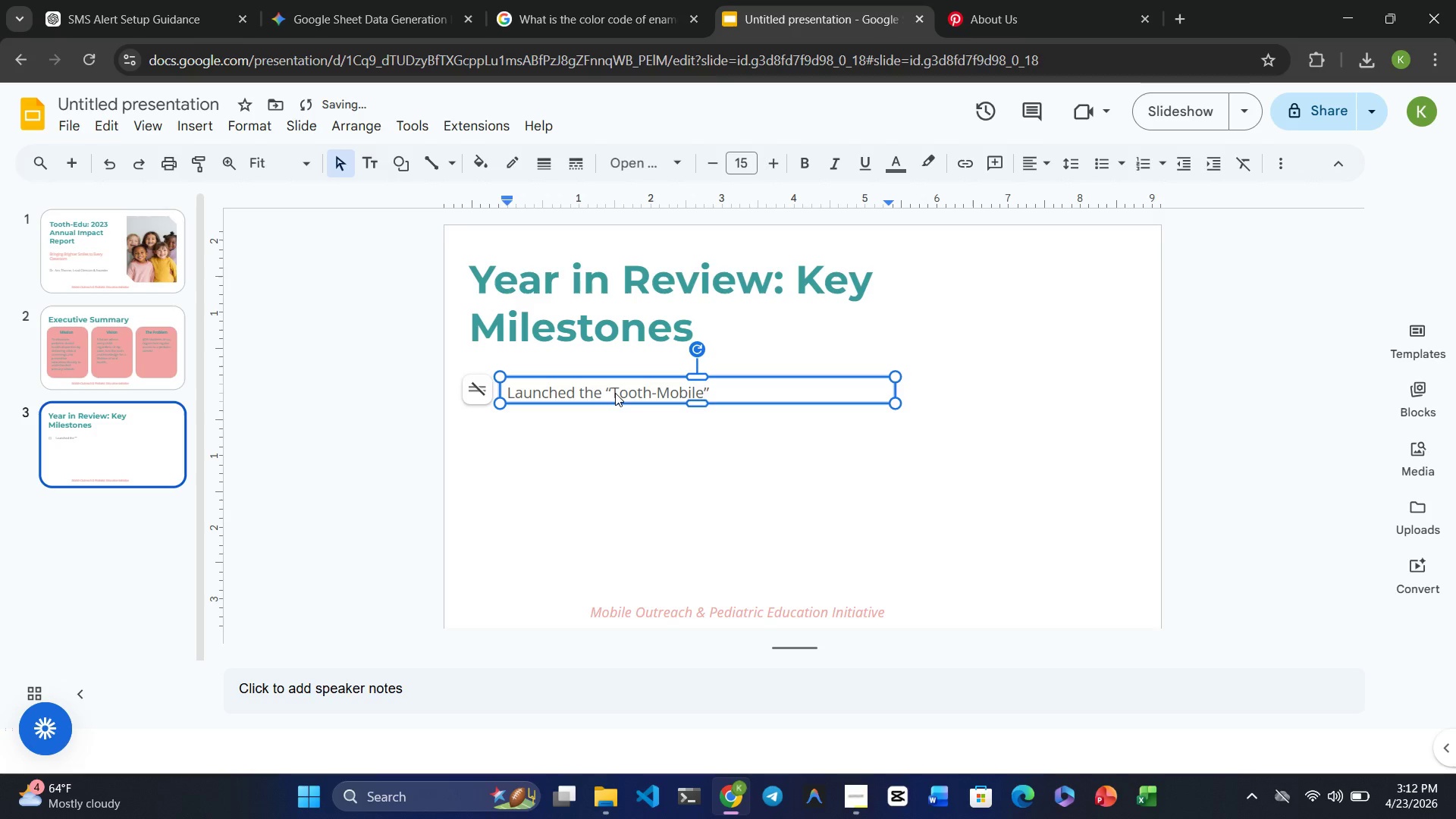 
key(ArrowRight)
 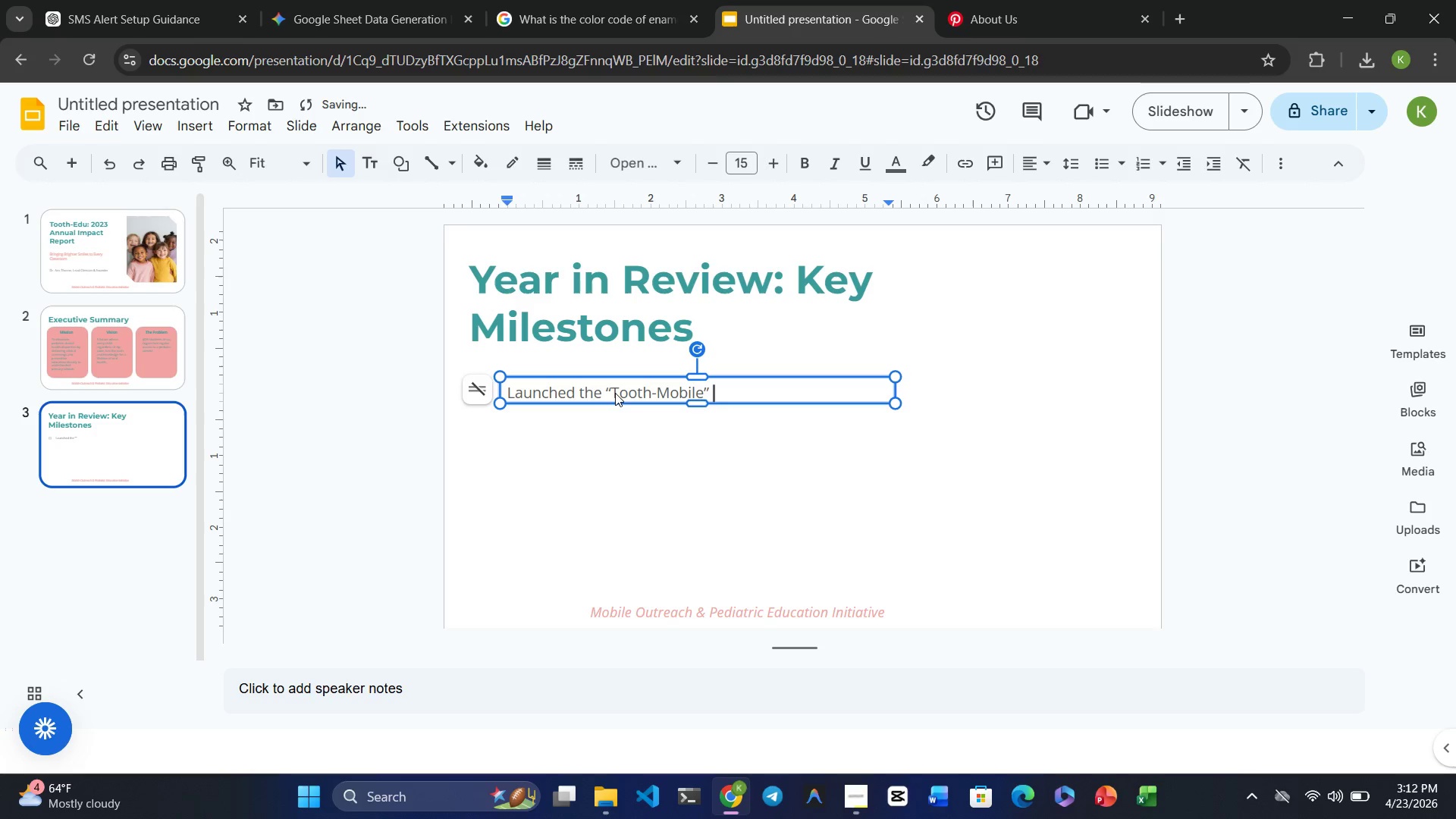 
type( Unit 2.0)
 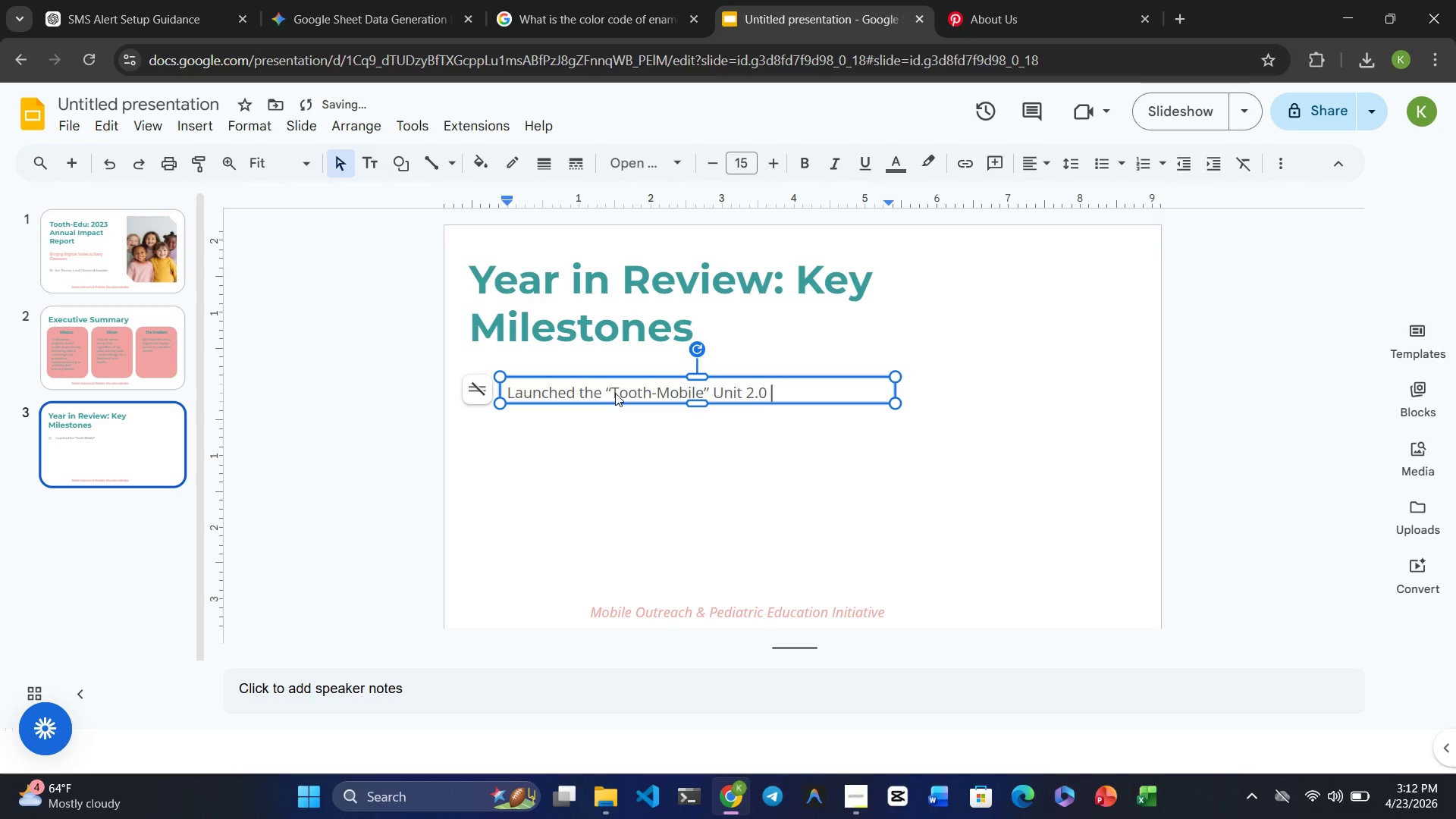 
 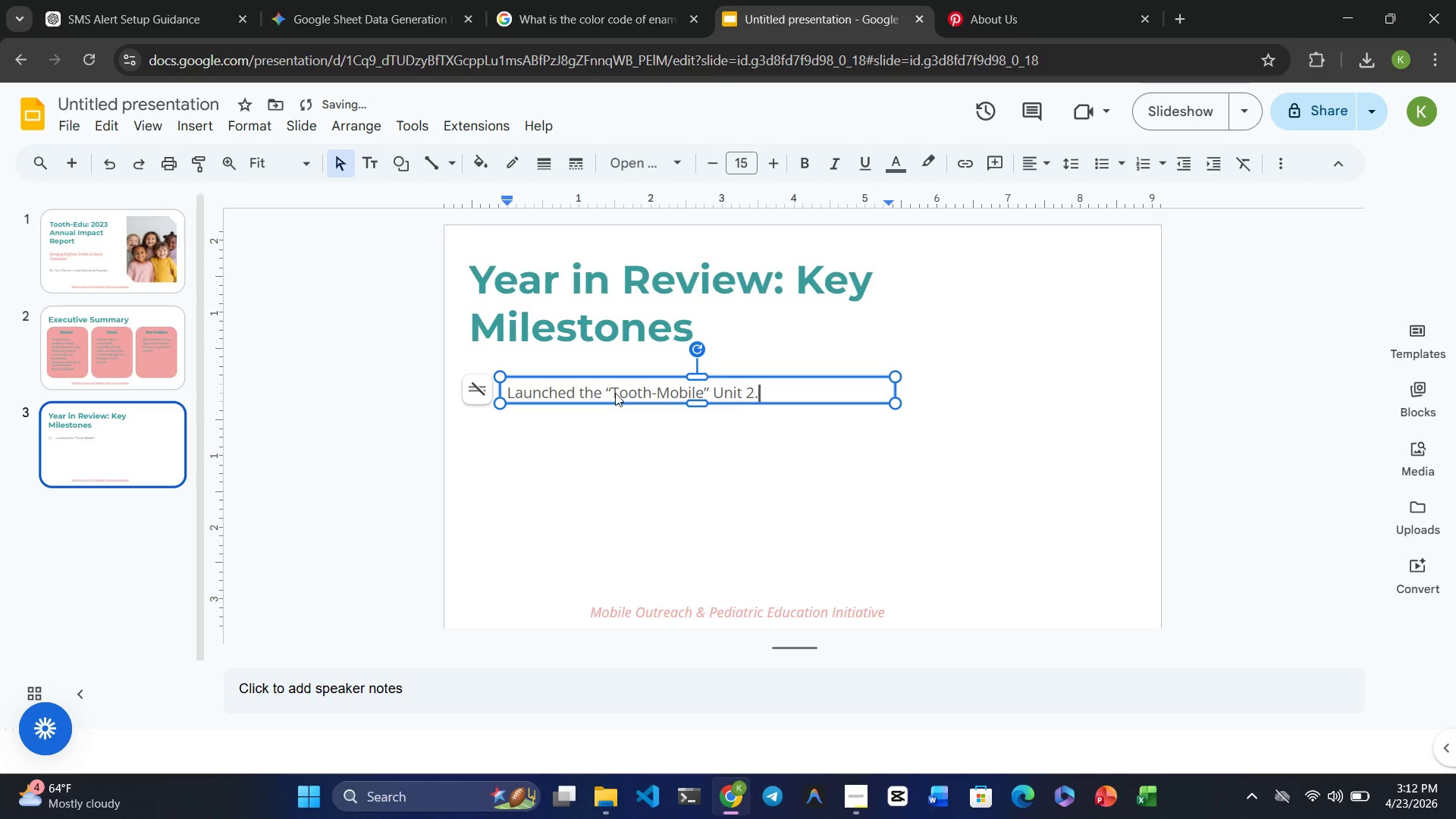 
hold_key(key=Space, duration=0.31)
 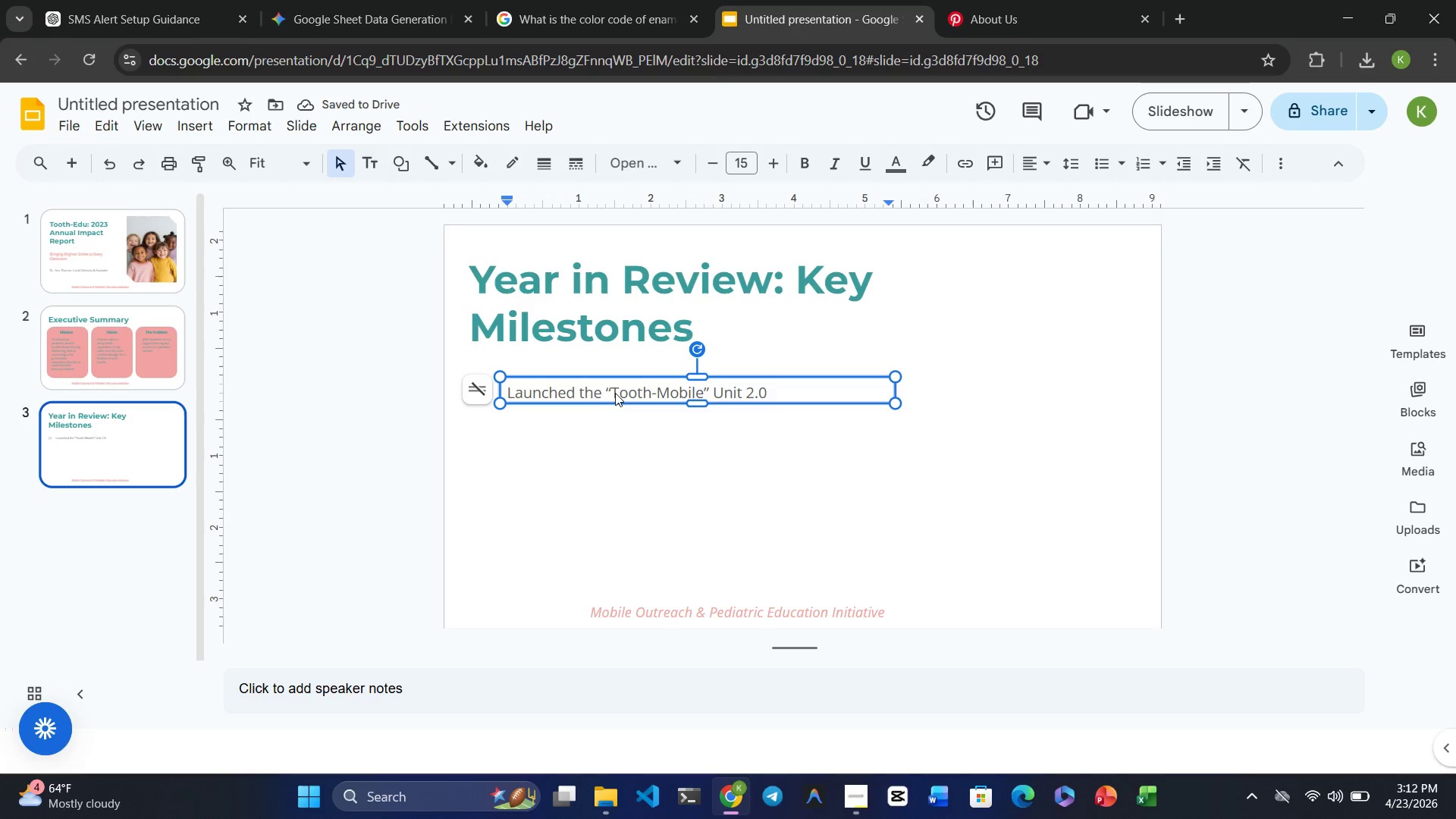 
type(with enhanced d)
 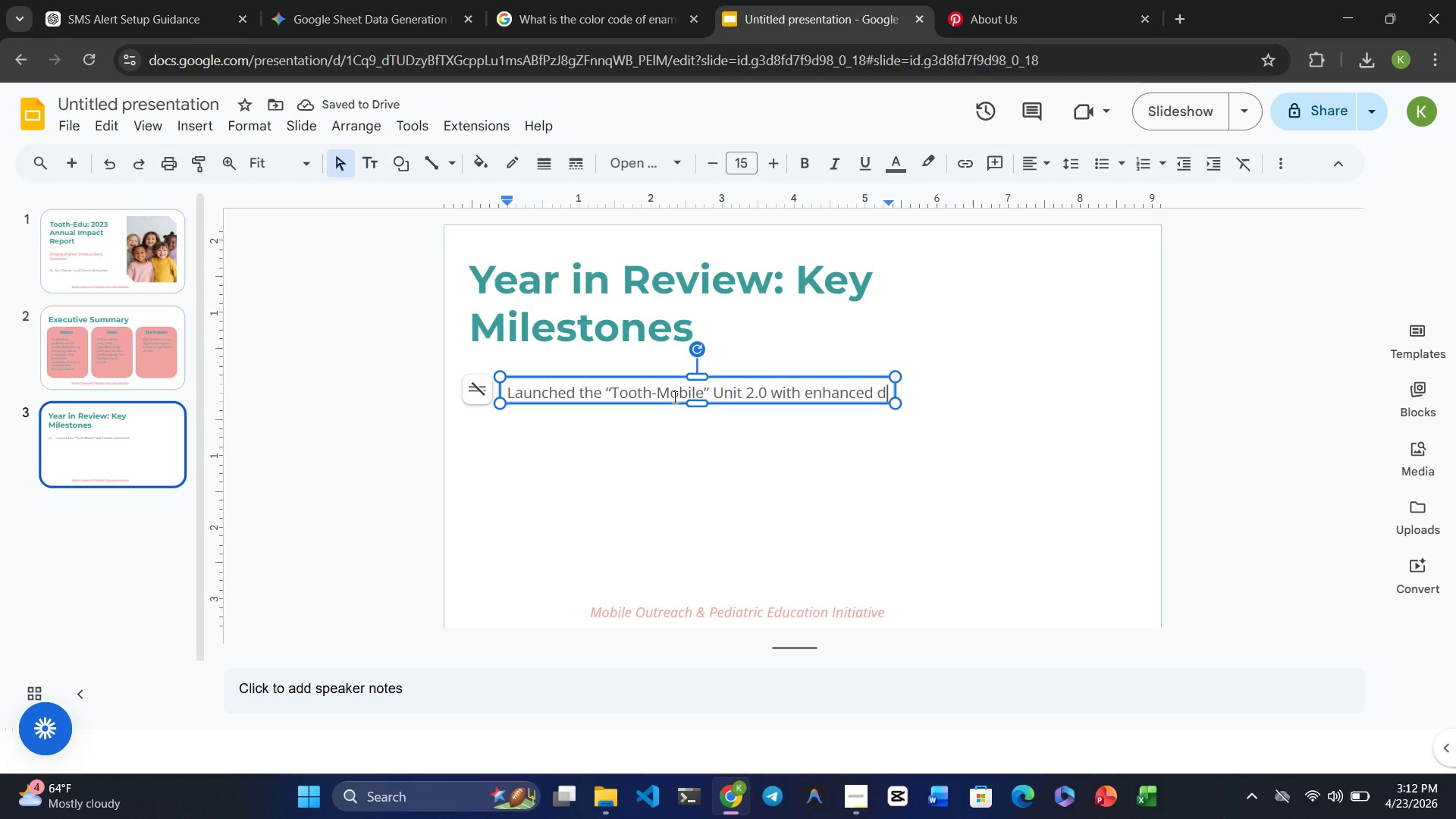 
left_click_drag(start_coordinate=[695, 404], to_coordinate=[695, 427])
 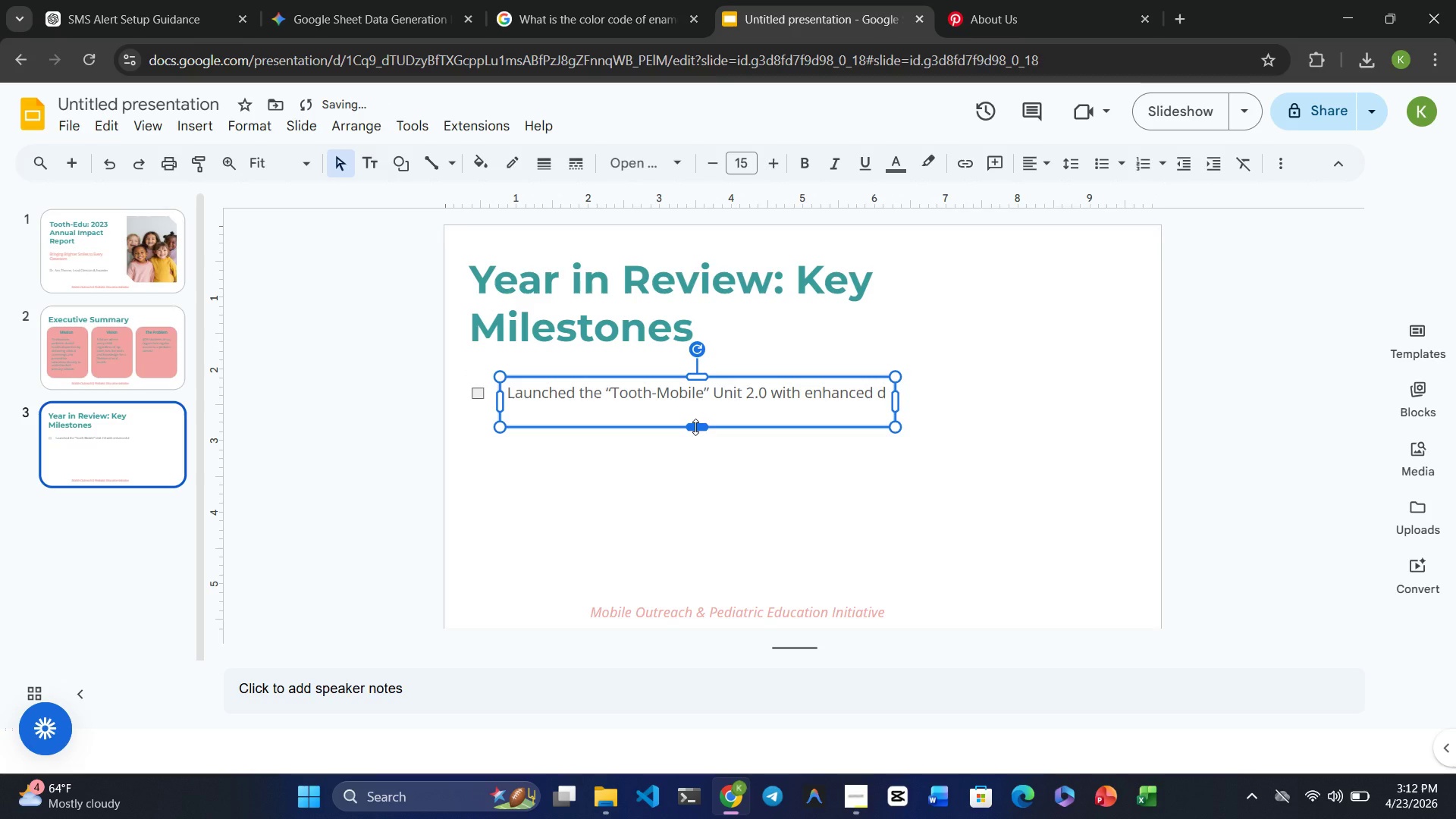 
type(iagonstic )
 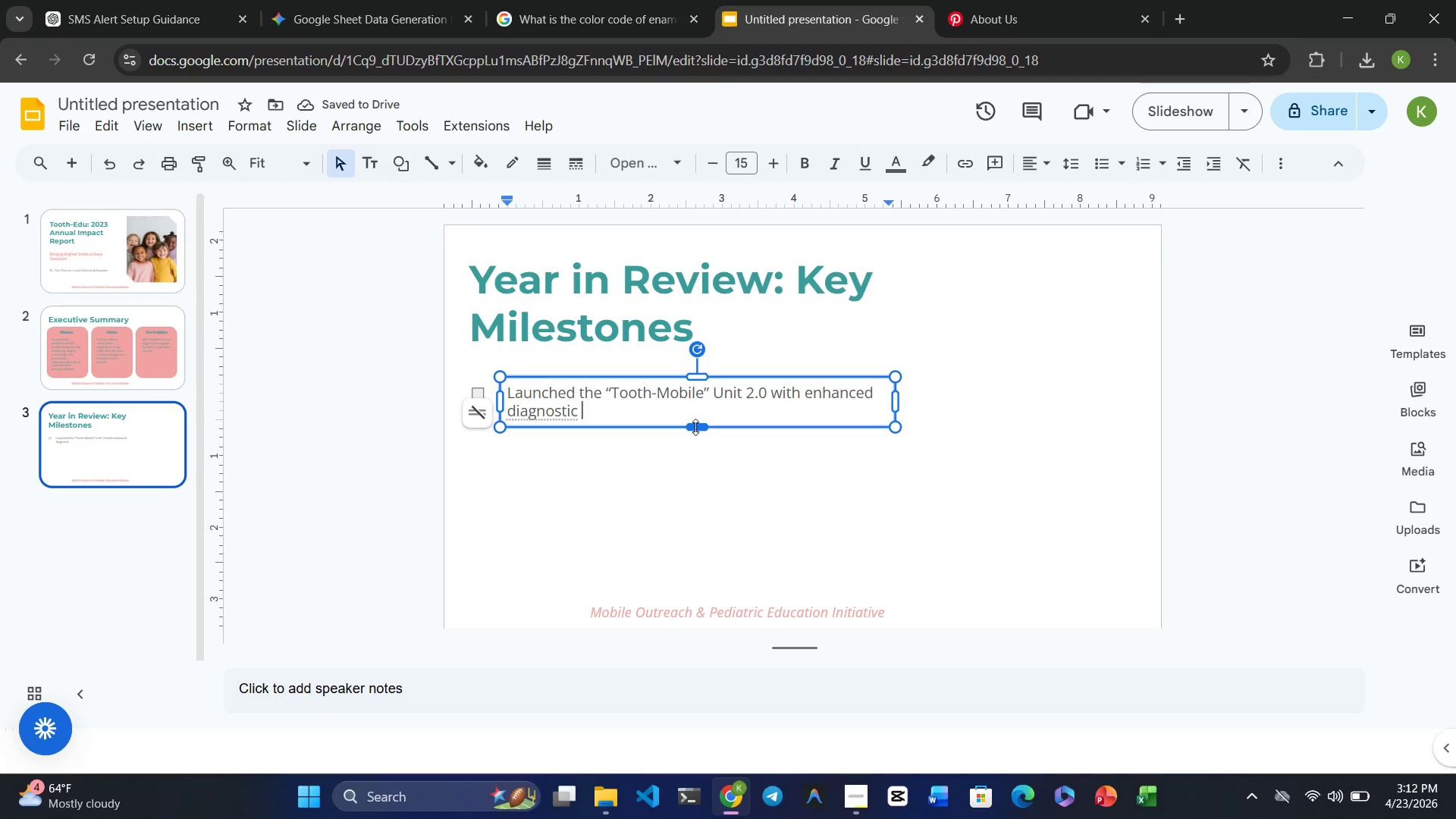 
type(equipment)
 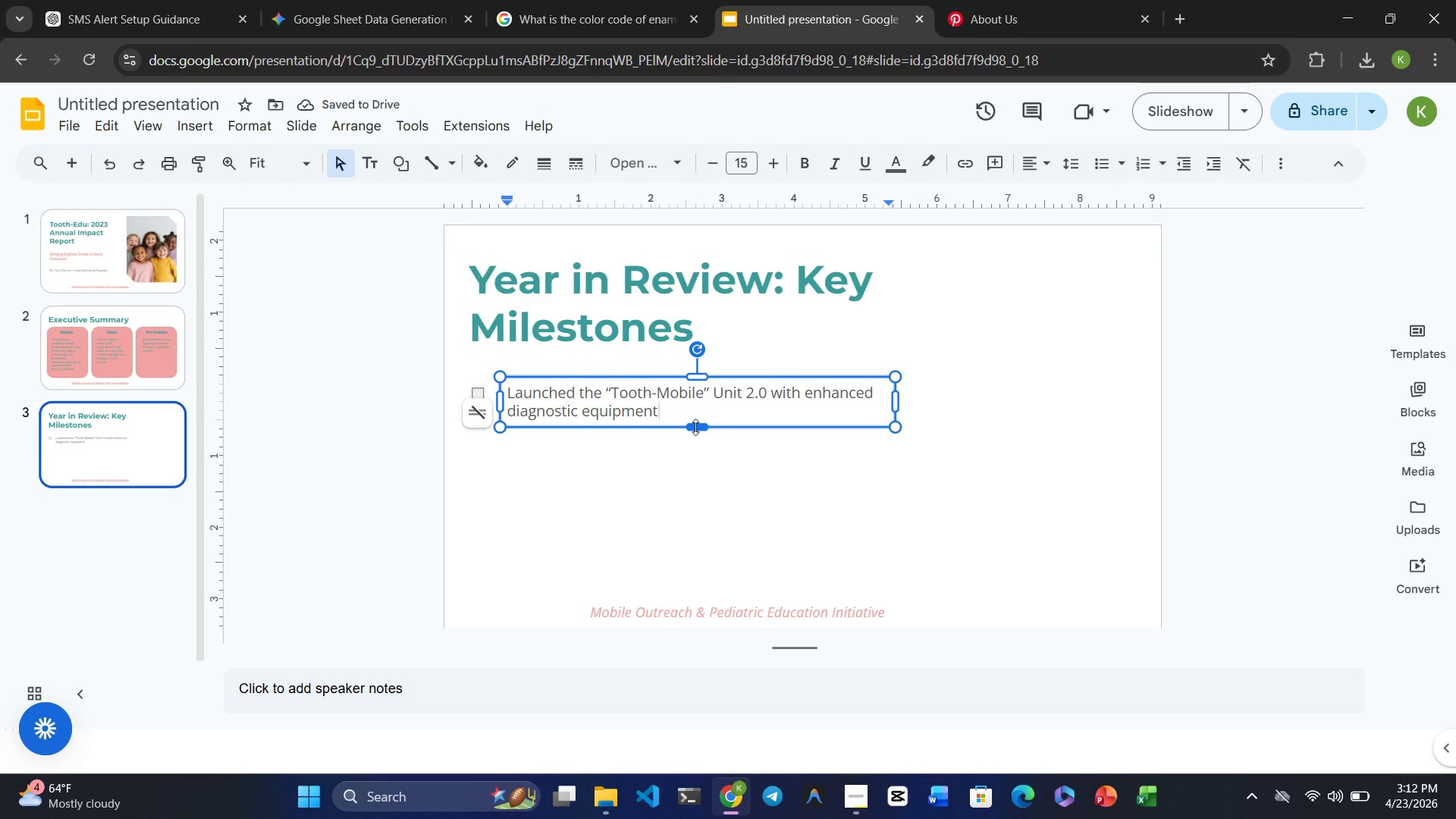 
wait(6.08)
 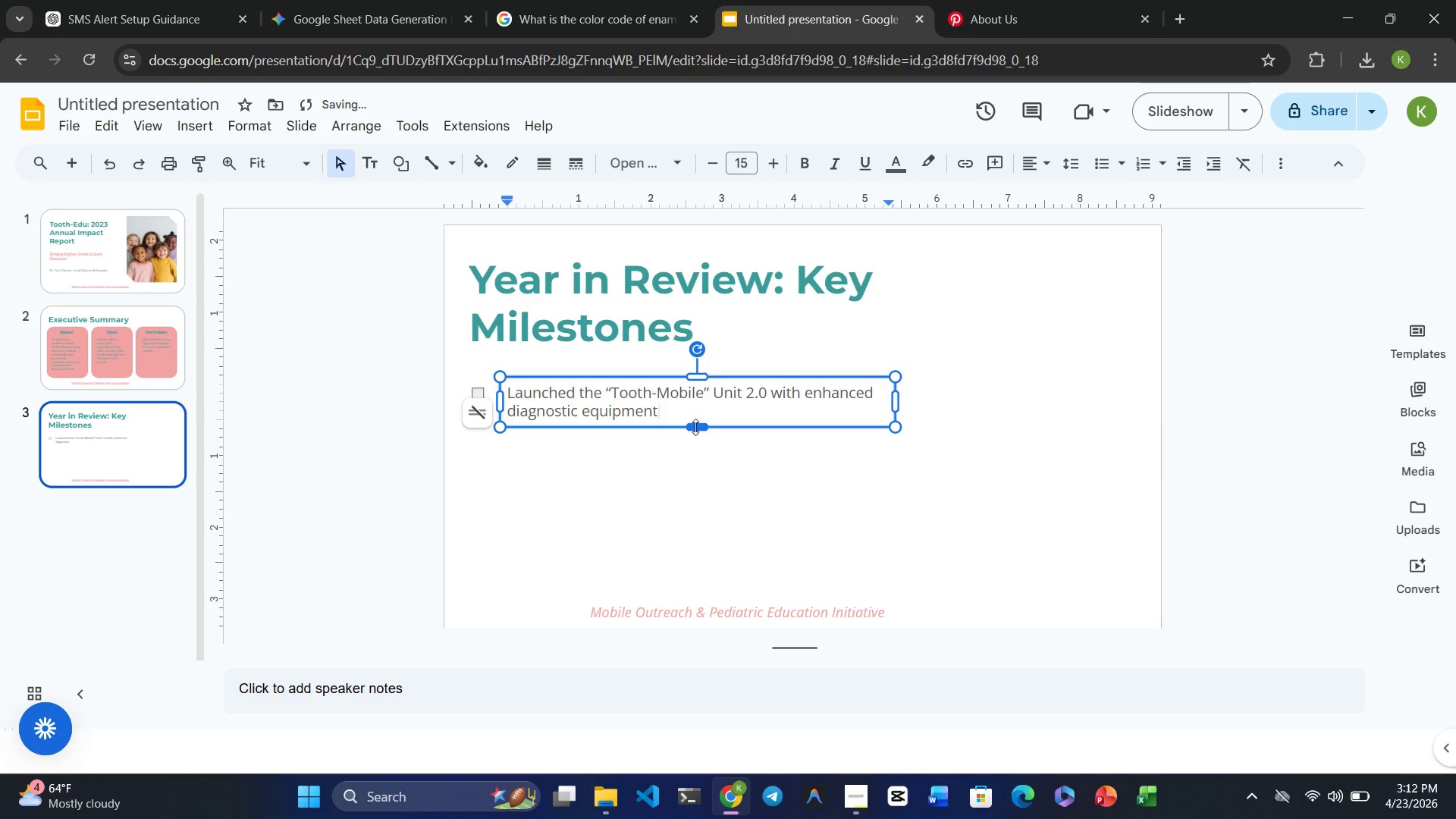 
key(Period)
 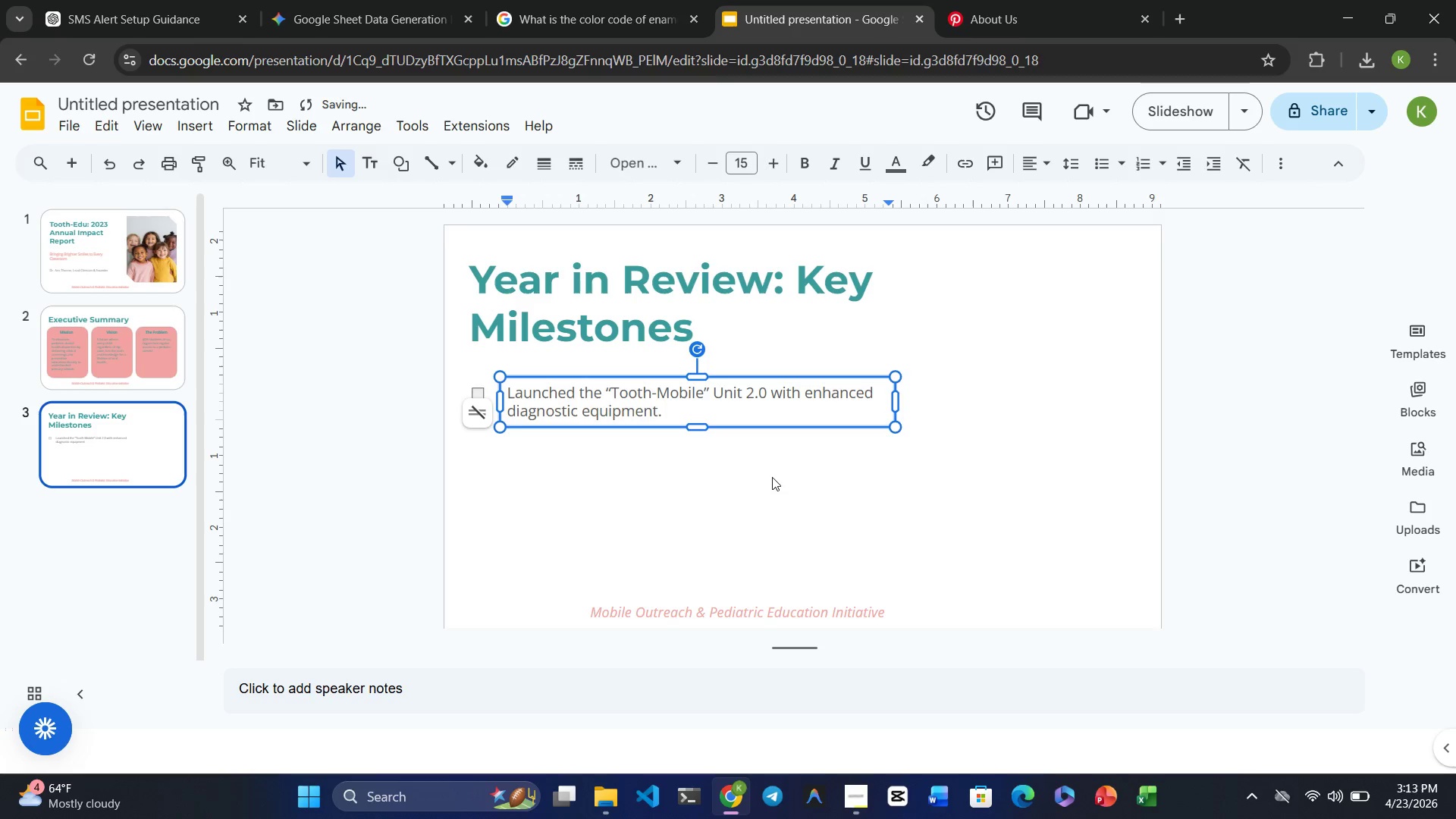 
left_click([775, 480])
 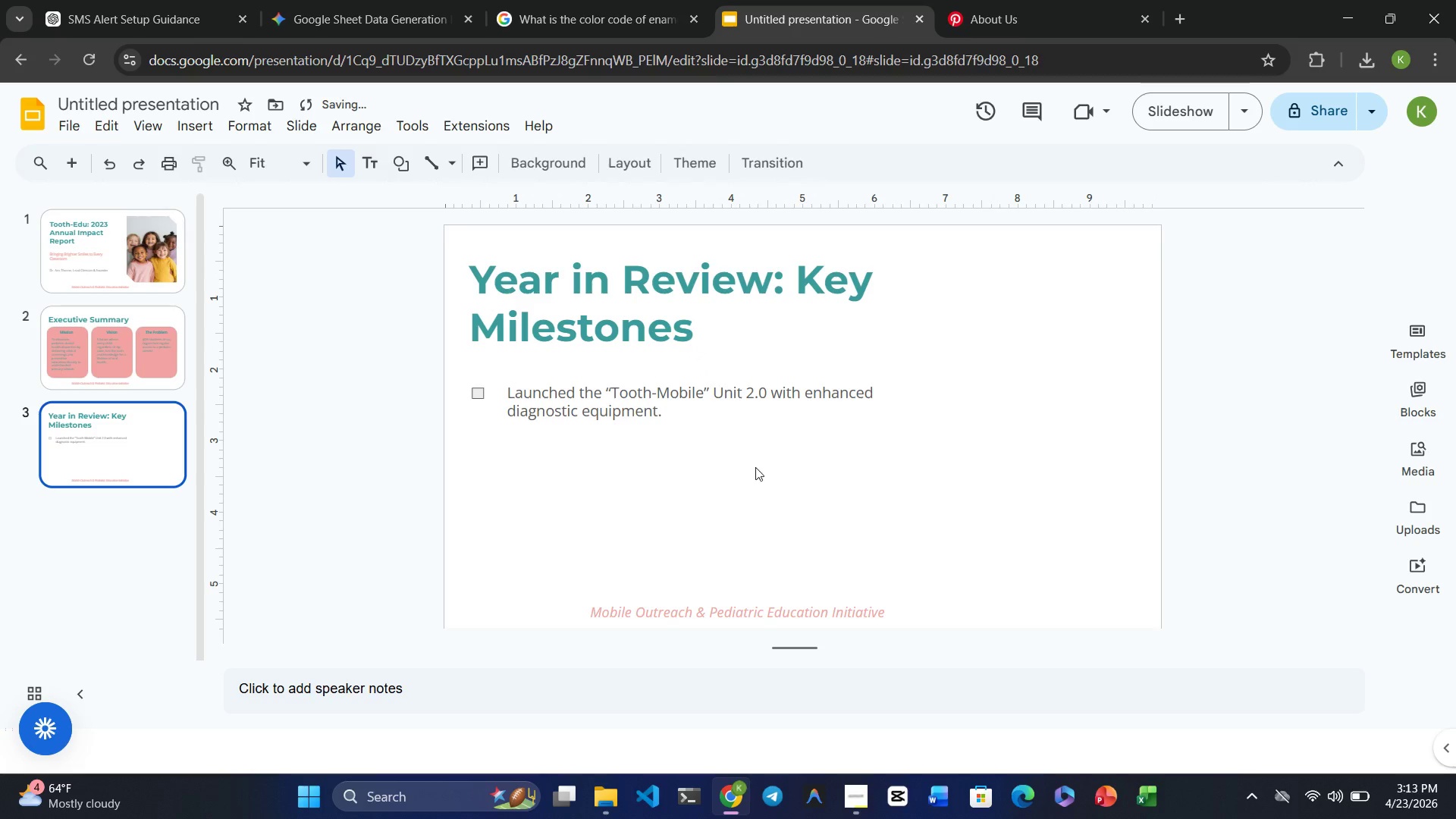 
left_click([701, 406])
 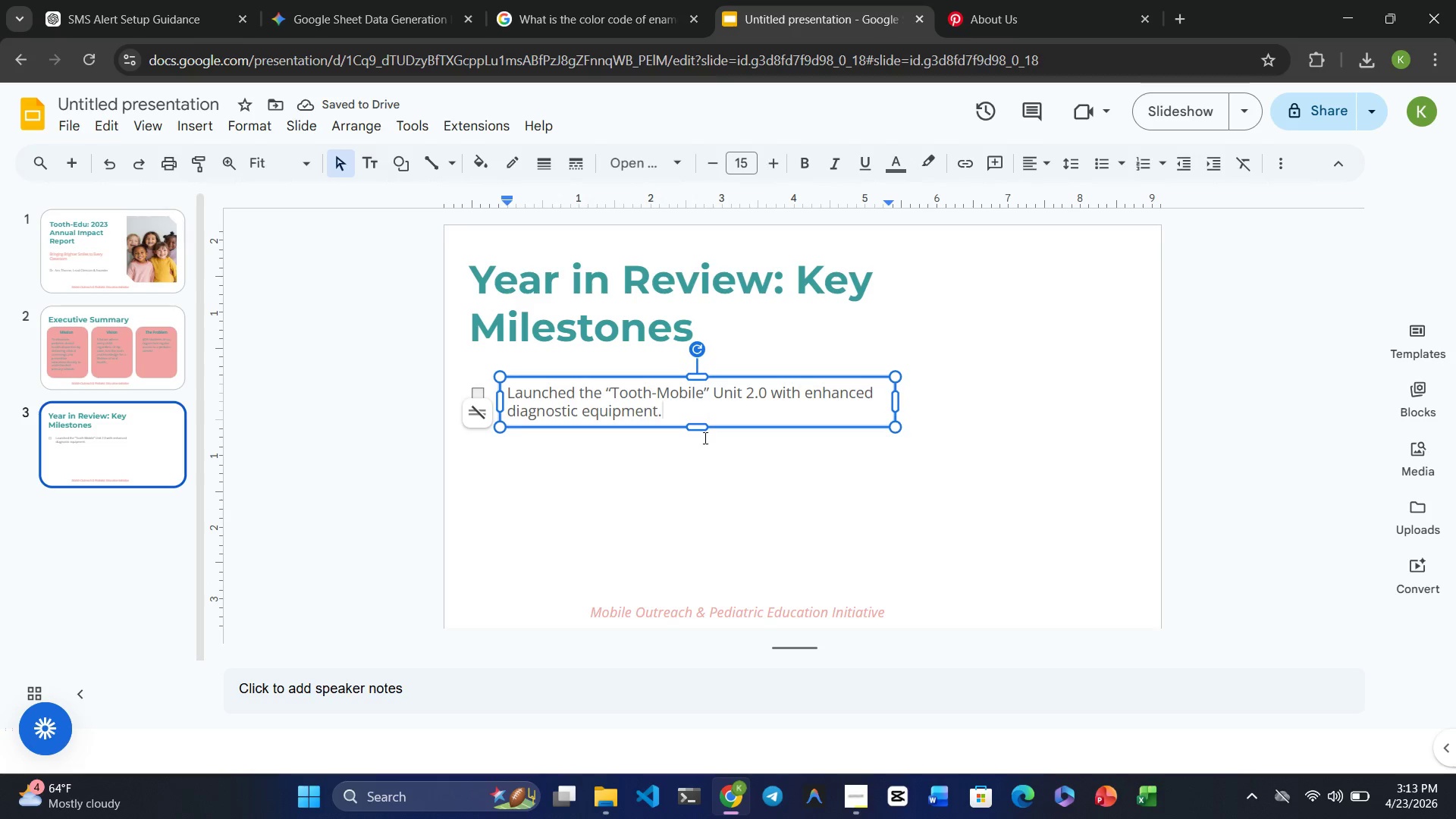 
left_click([708, 480])
 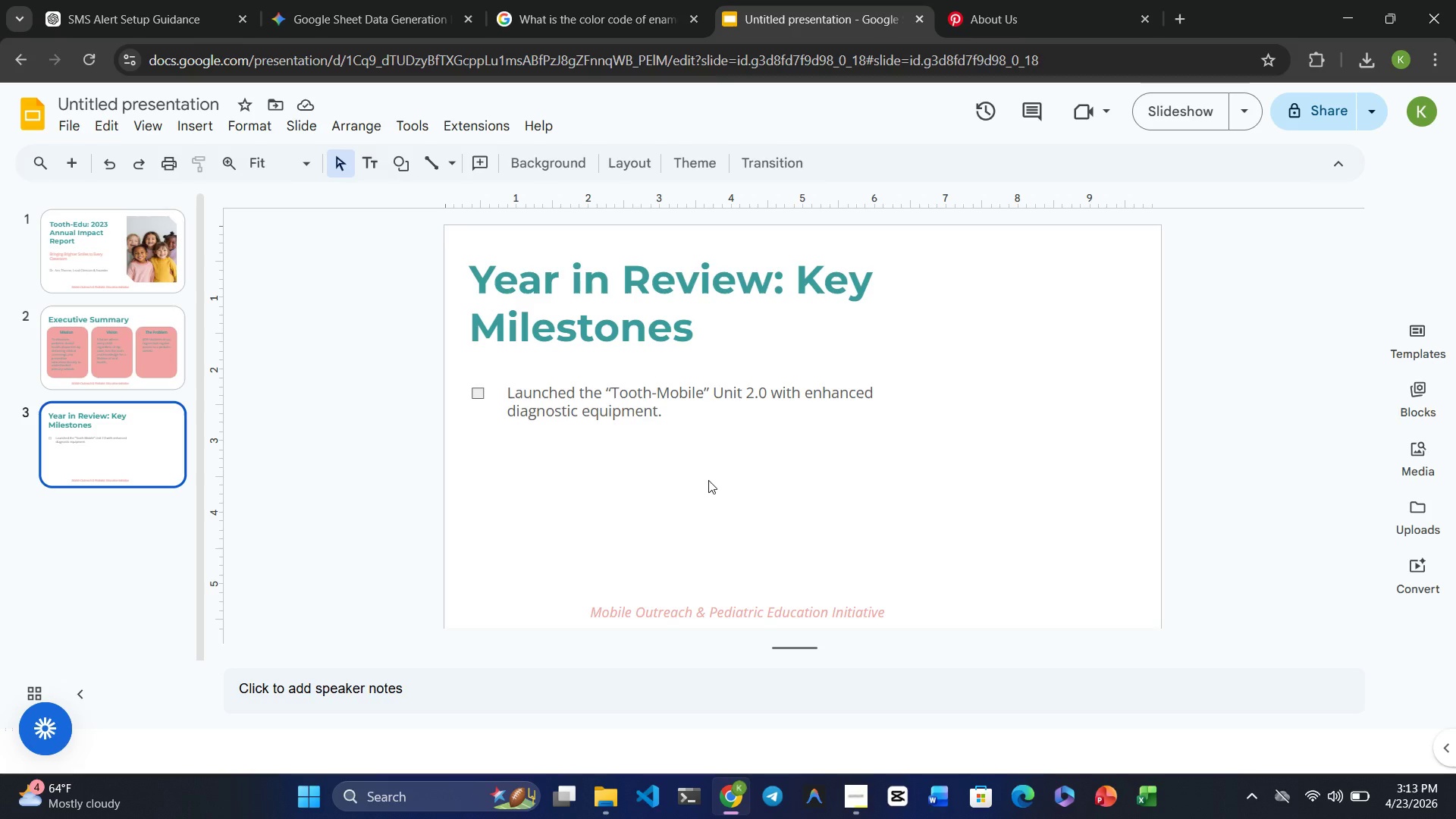 
wait(5.94)
 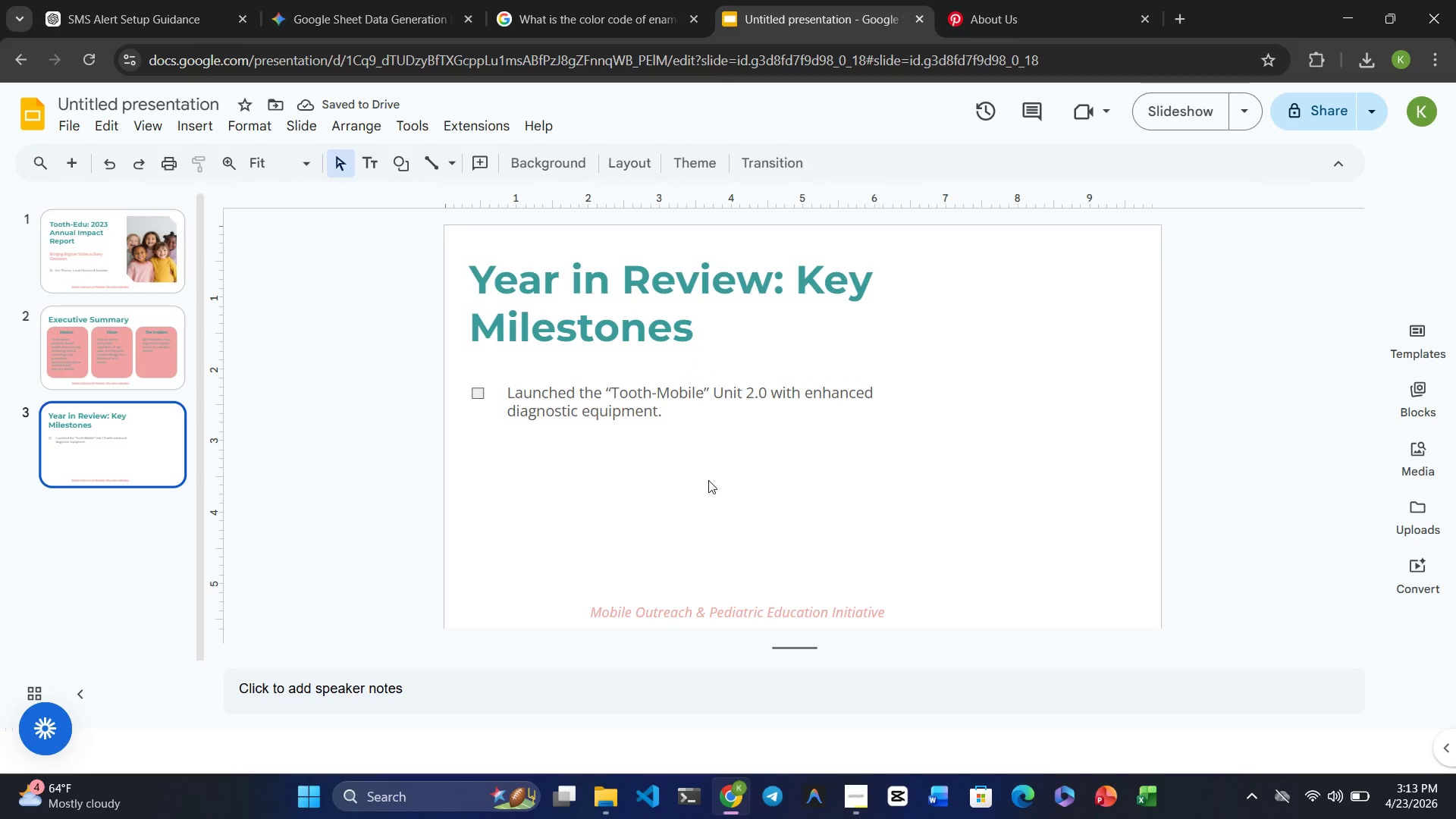 
left_click([667, 389])
 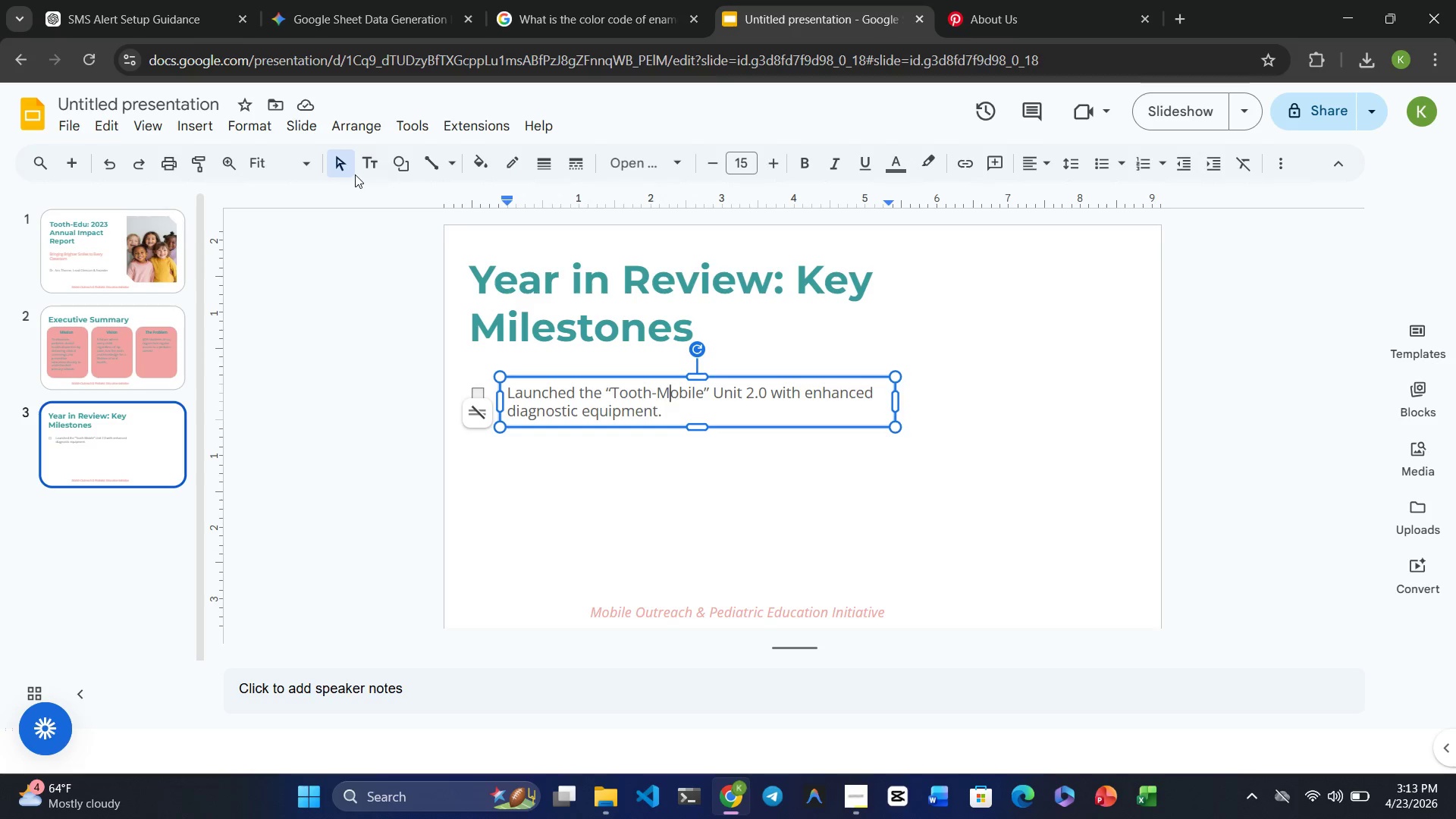 
wait(6.05)
 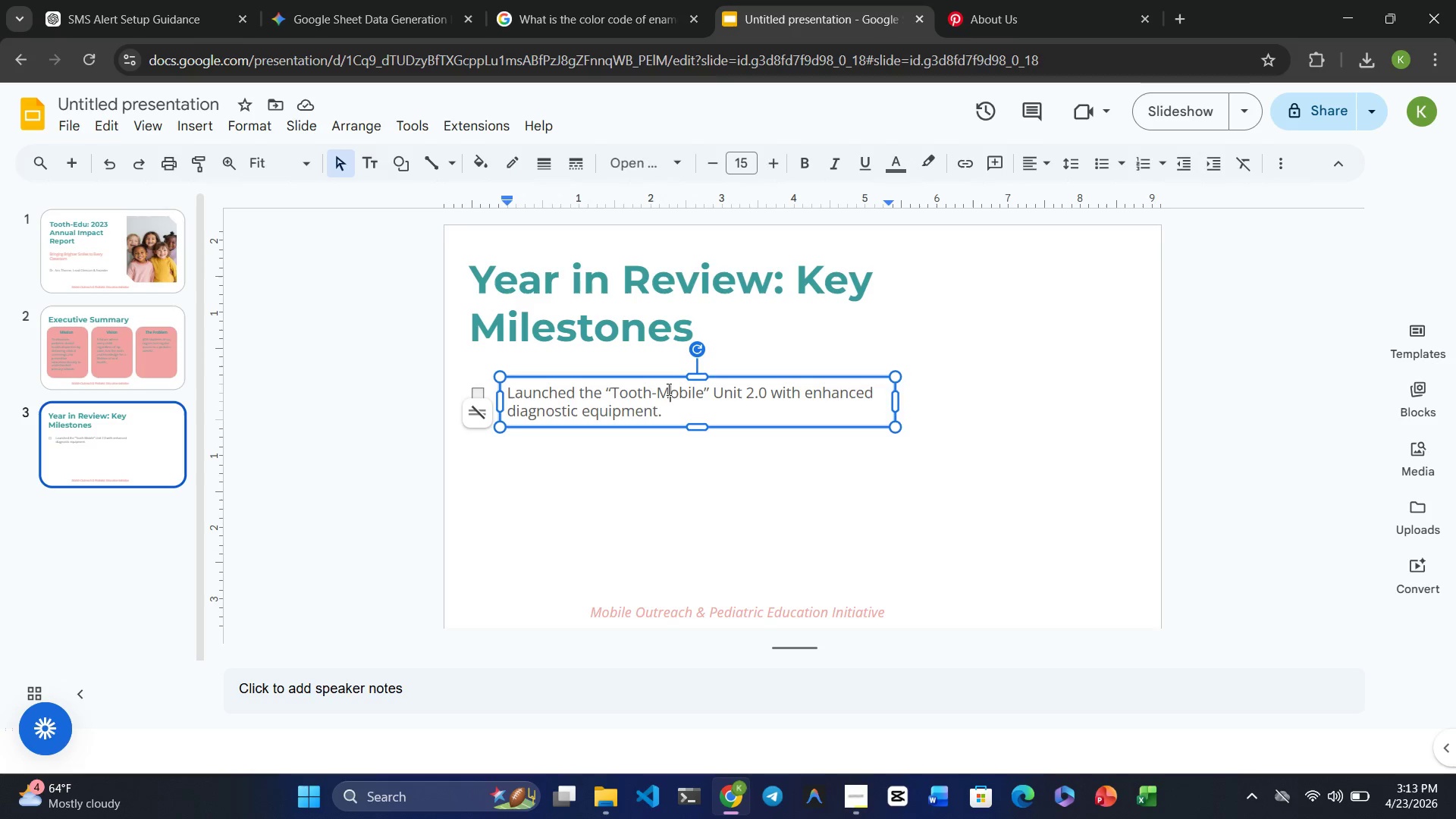 
left_click([254, 128])
 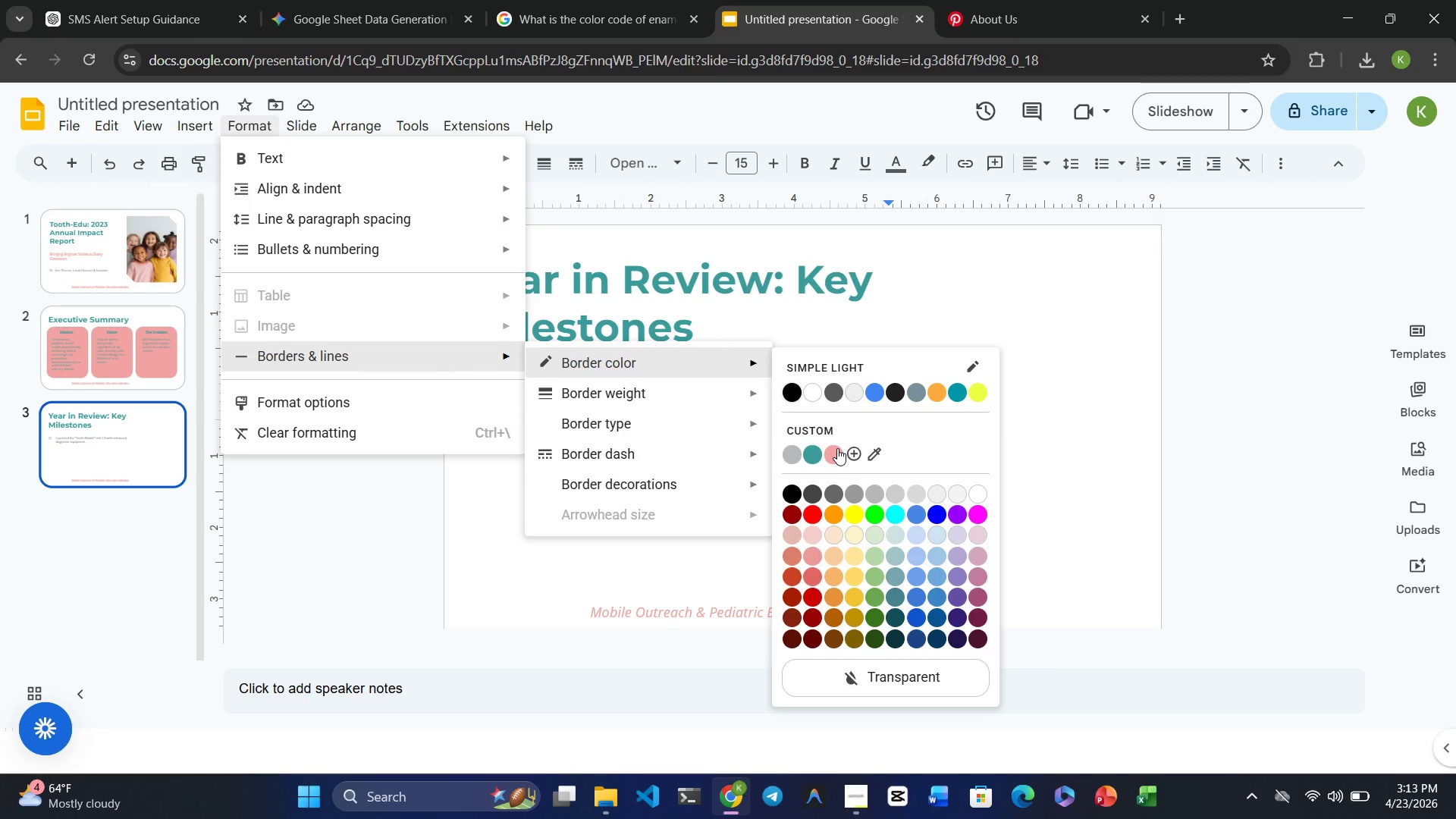 
wait(6.25)
 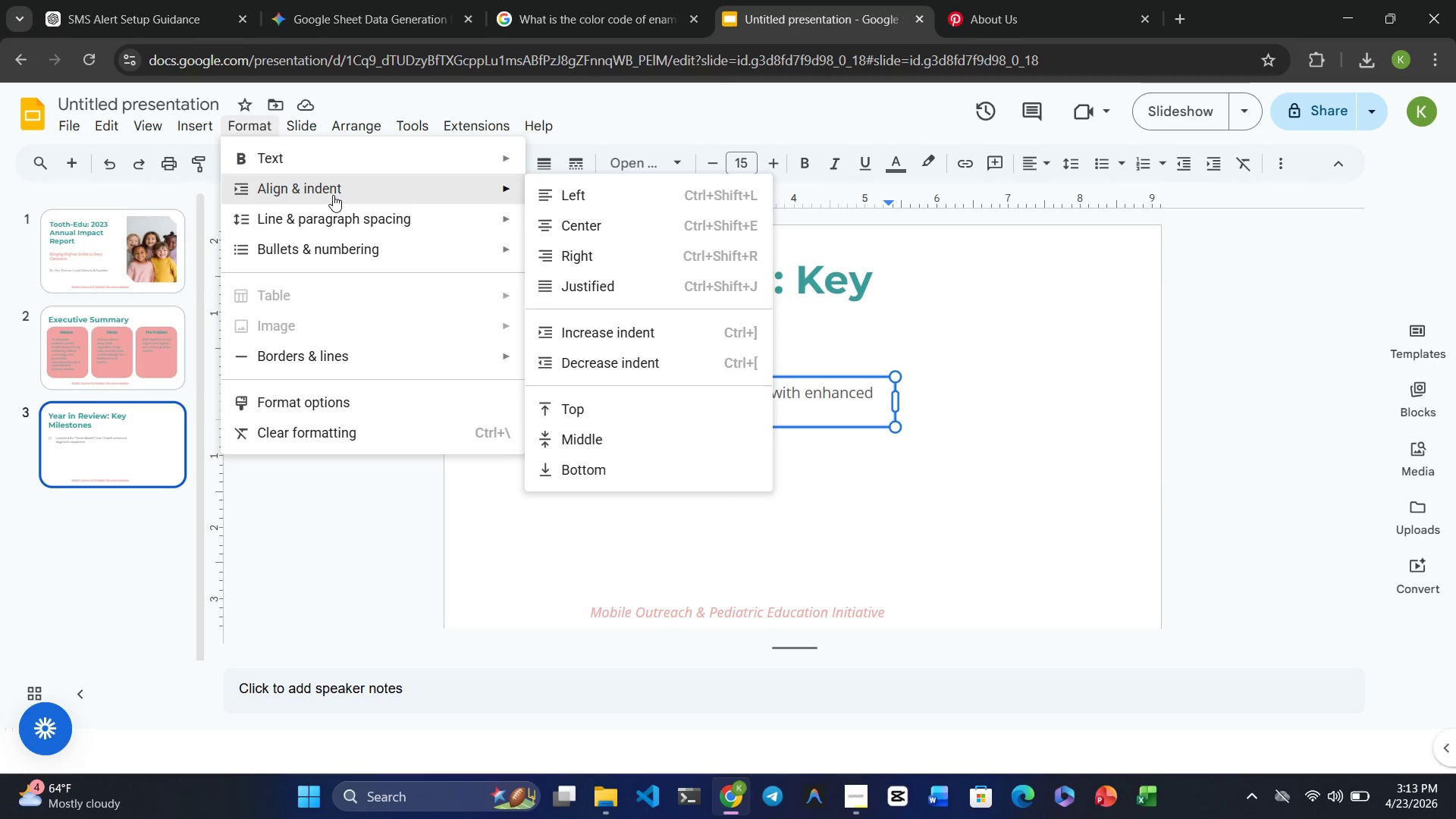 
left_click([836, 452])
 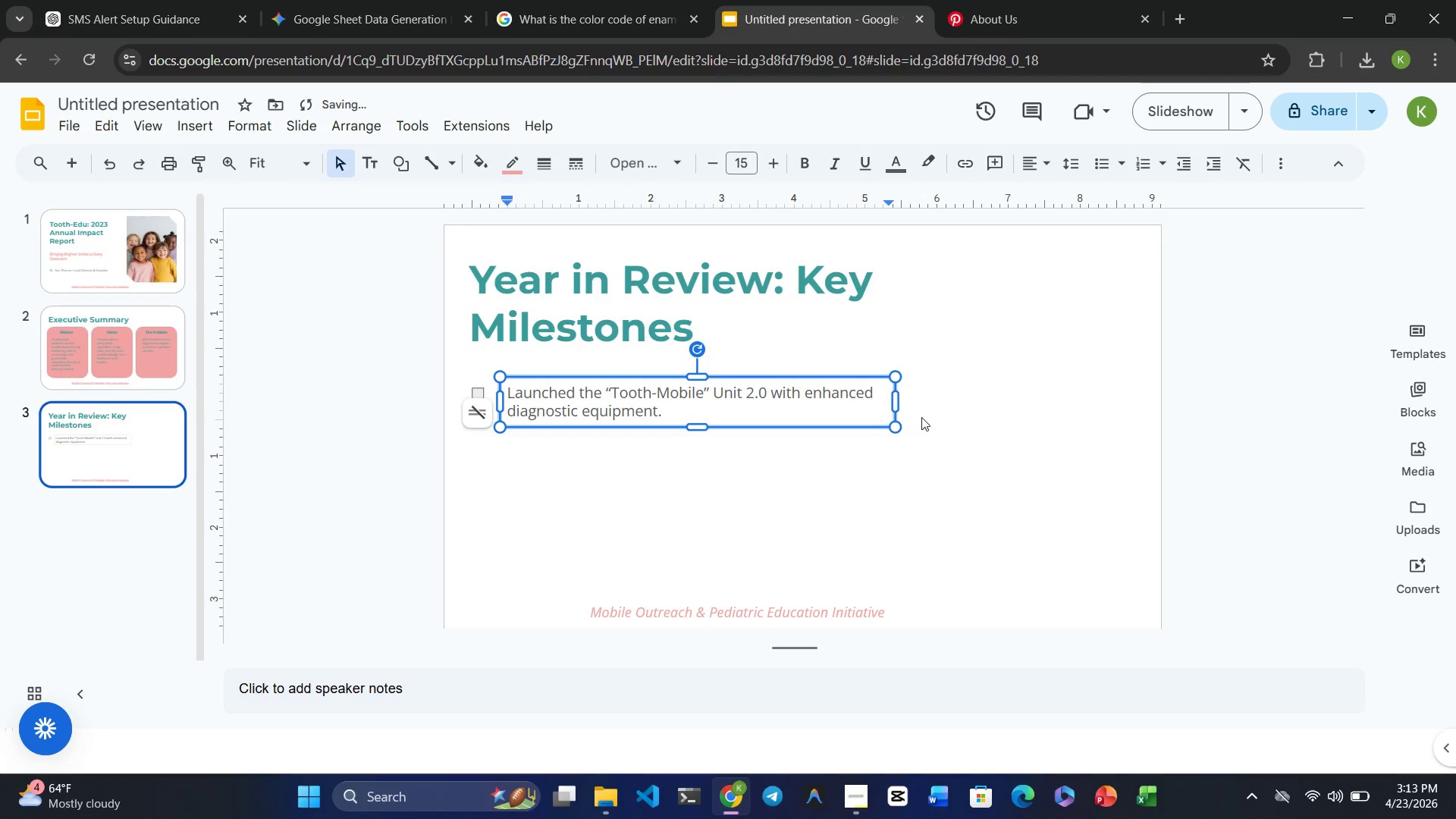 
left_click([926, 417])
 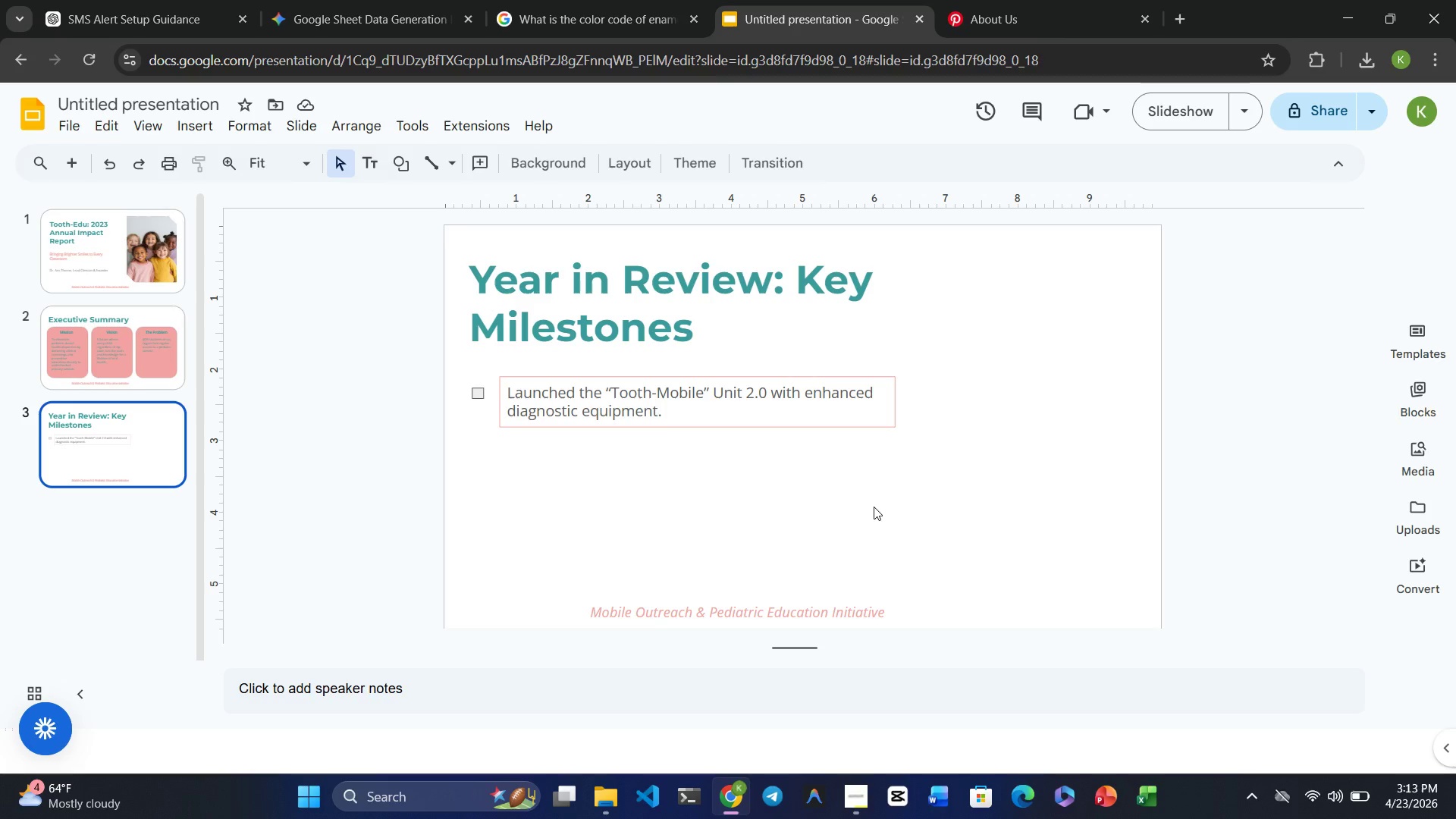 
wait(9.38)
 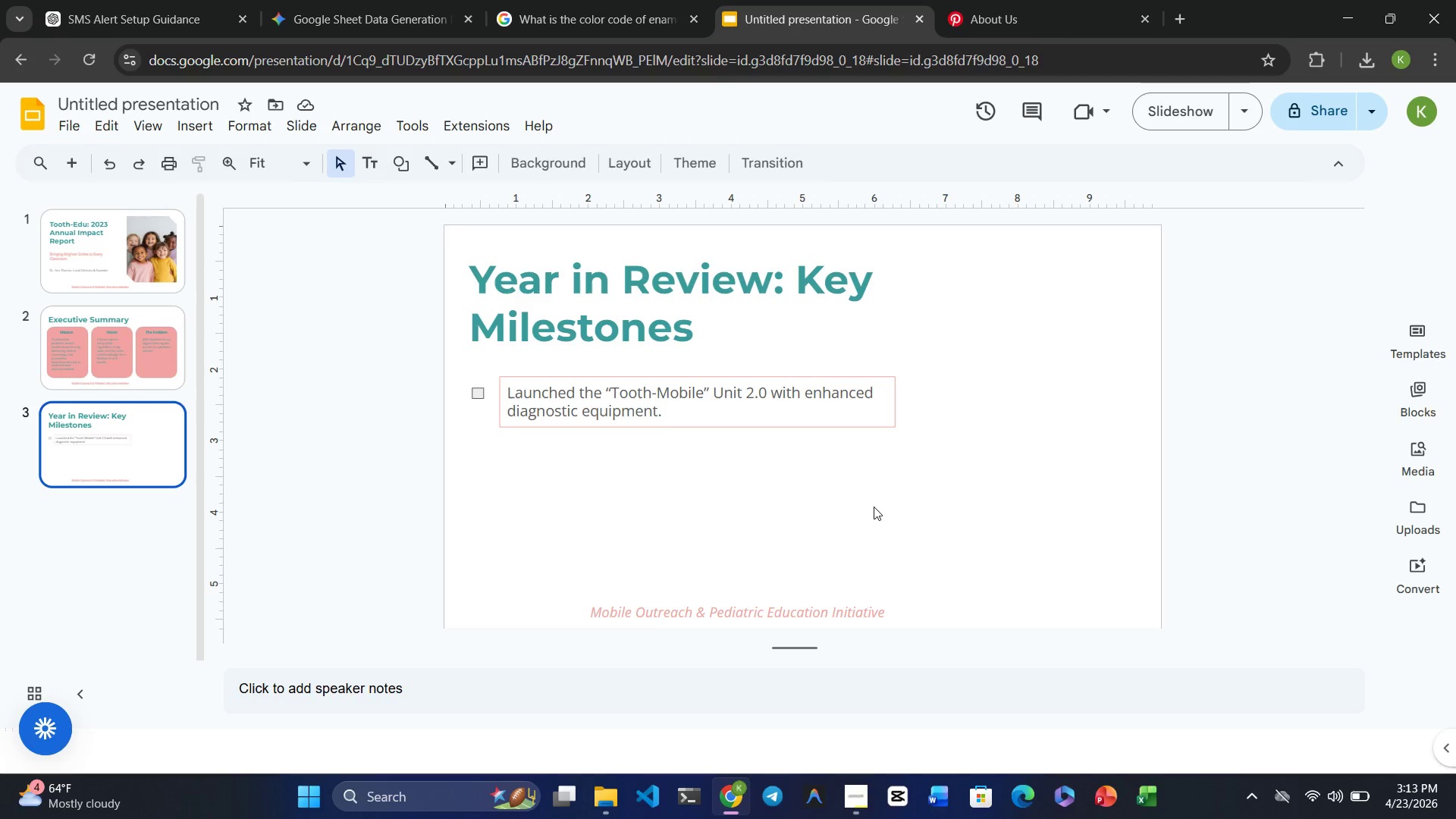 
left_click([479, 394])
 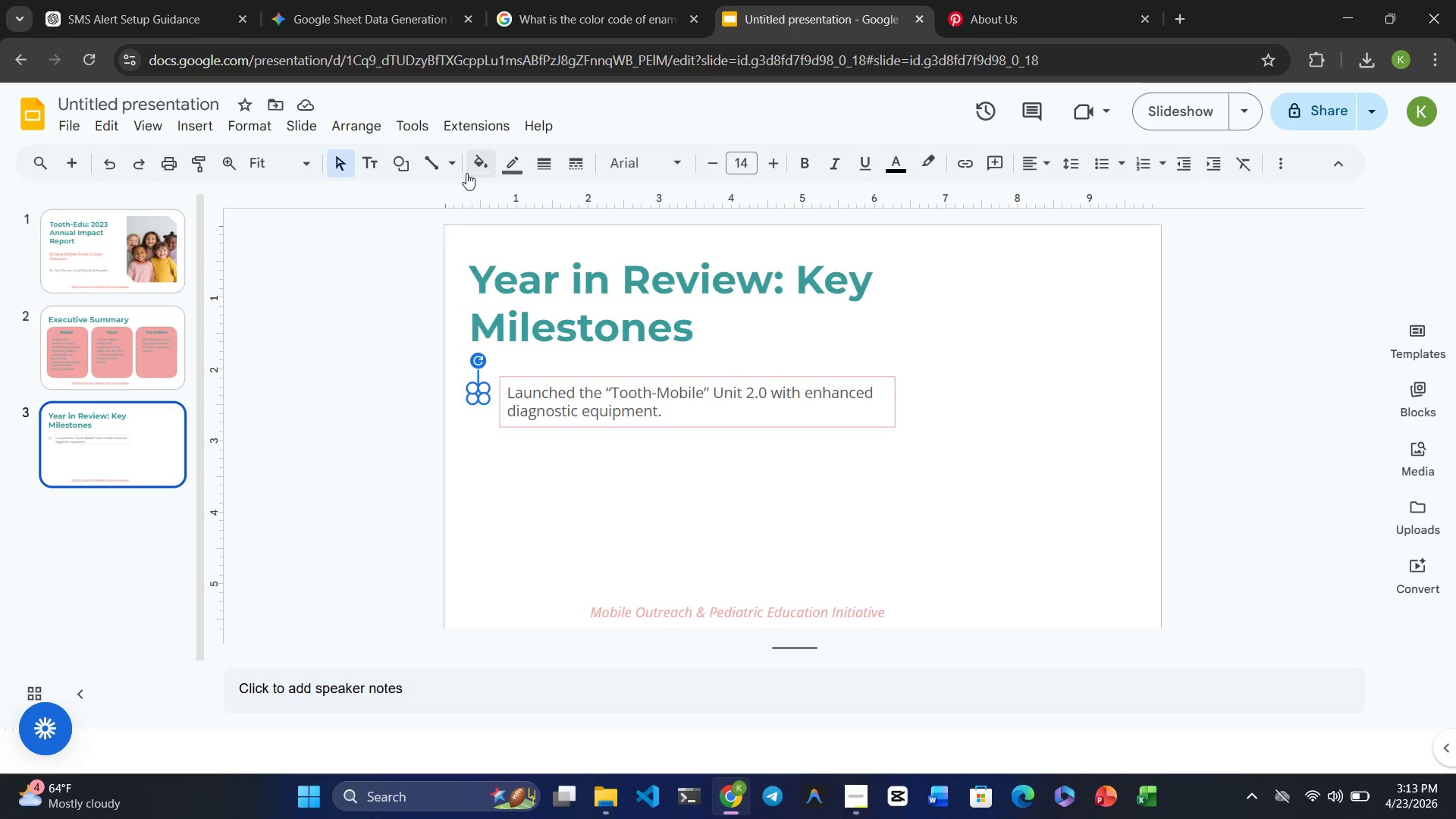 
left_click([488, 163])
 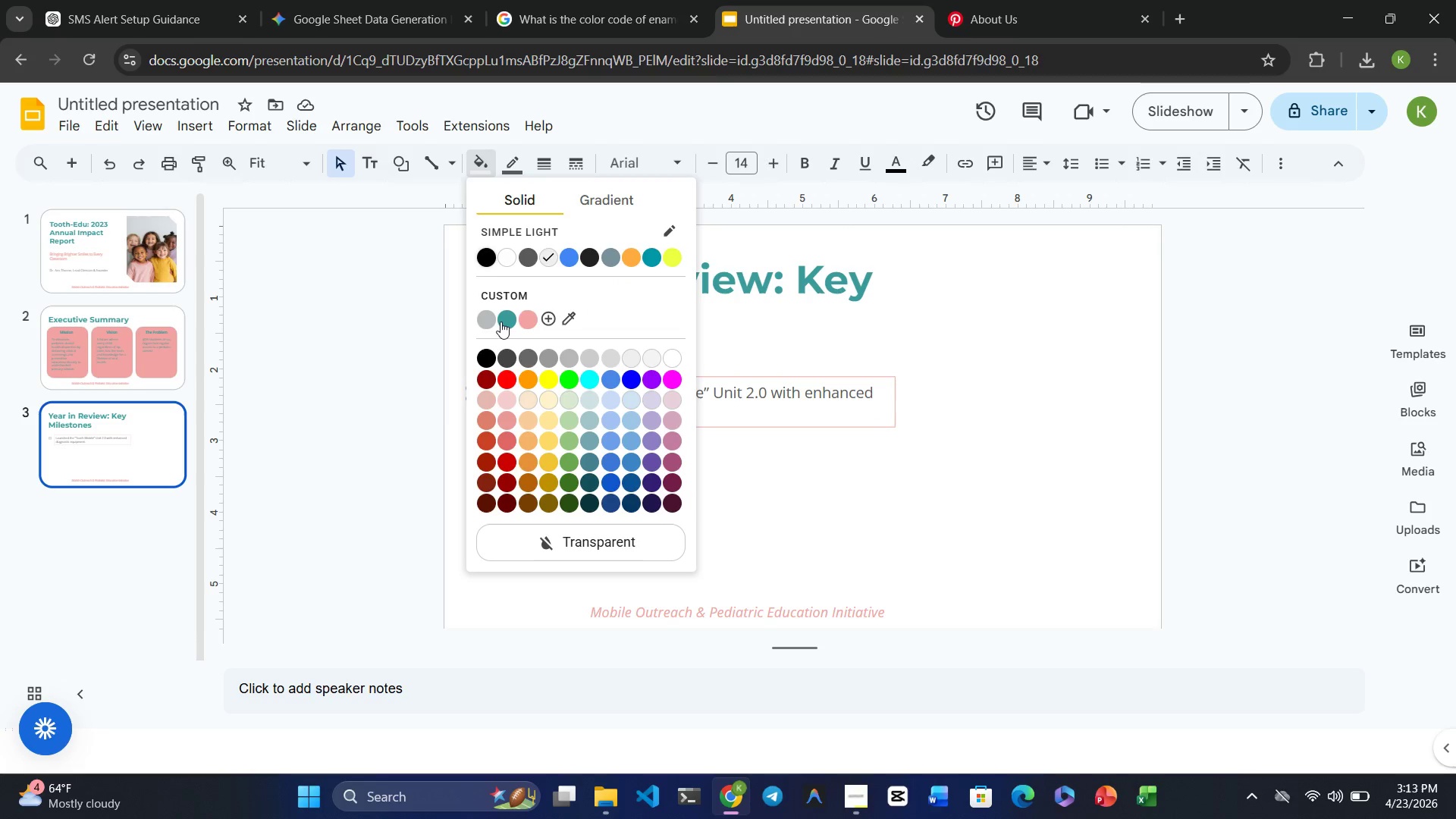 
left_click([504, 321])
 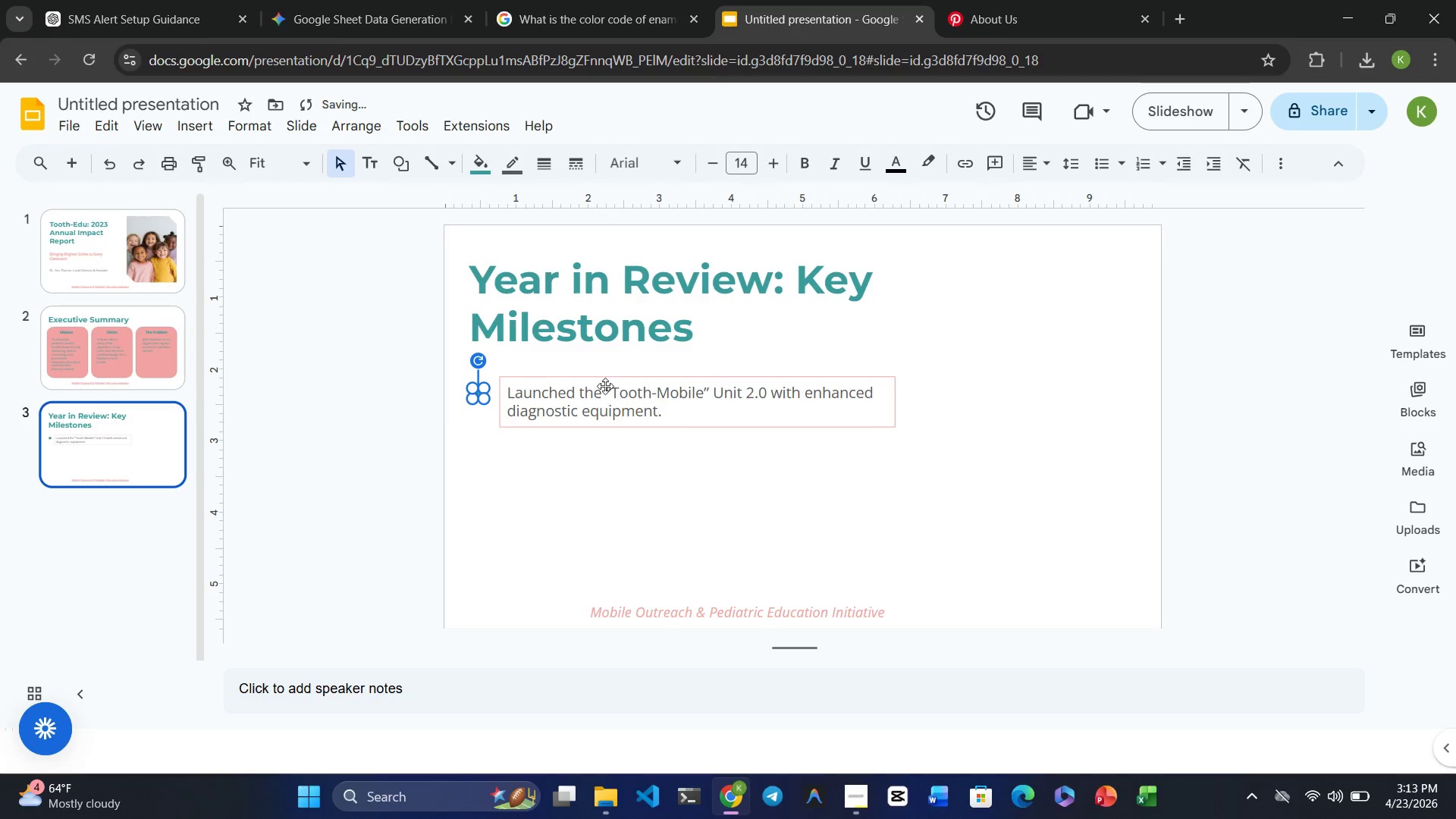 
left_click([610, 500])
 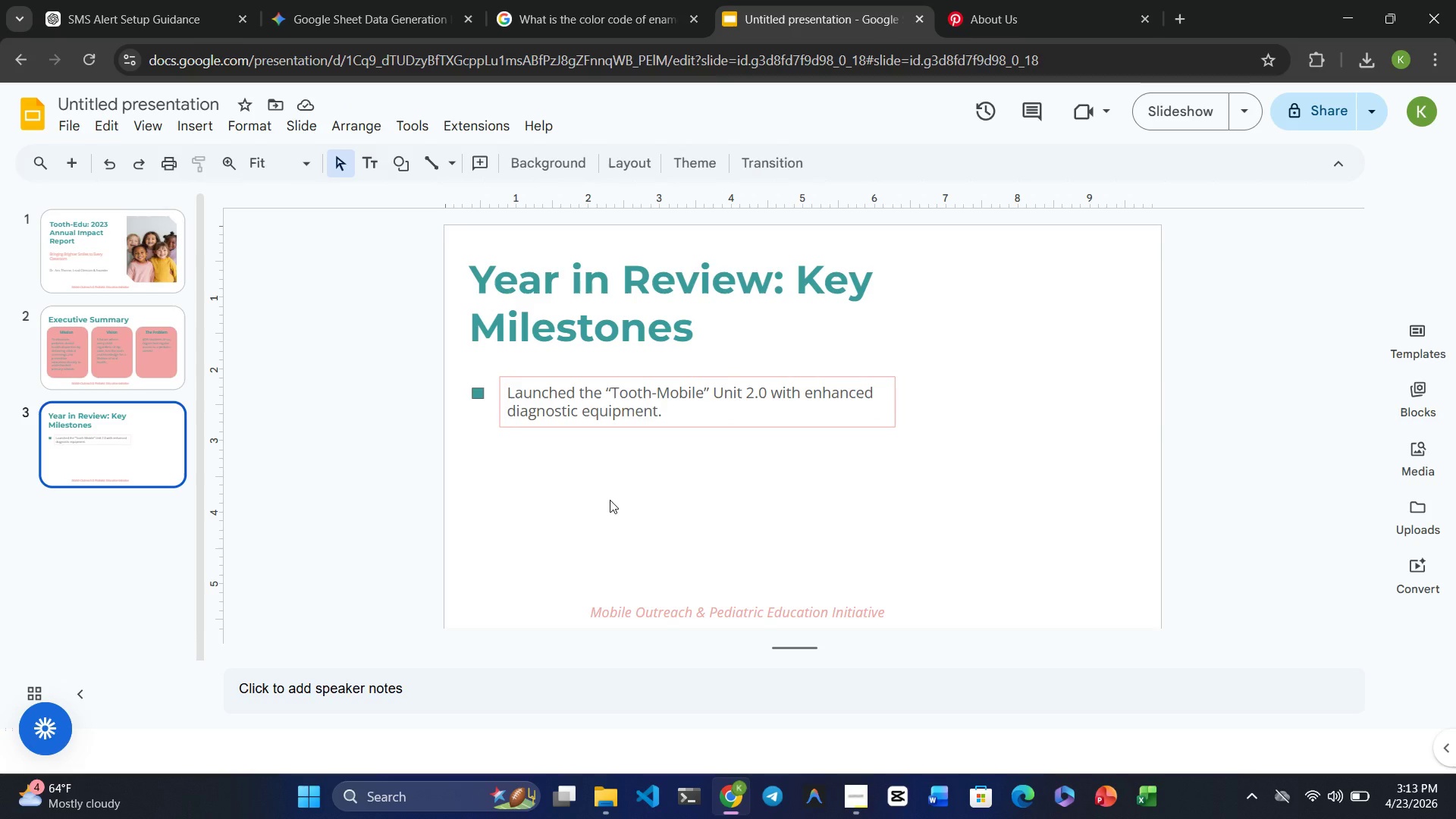 
wait(25.42)
 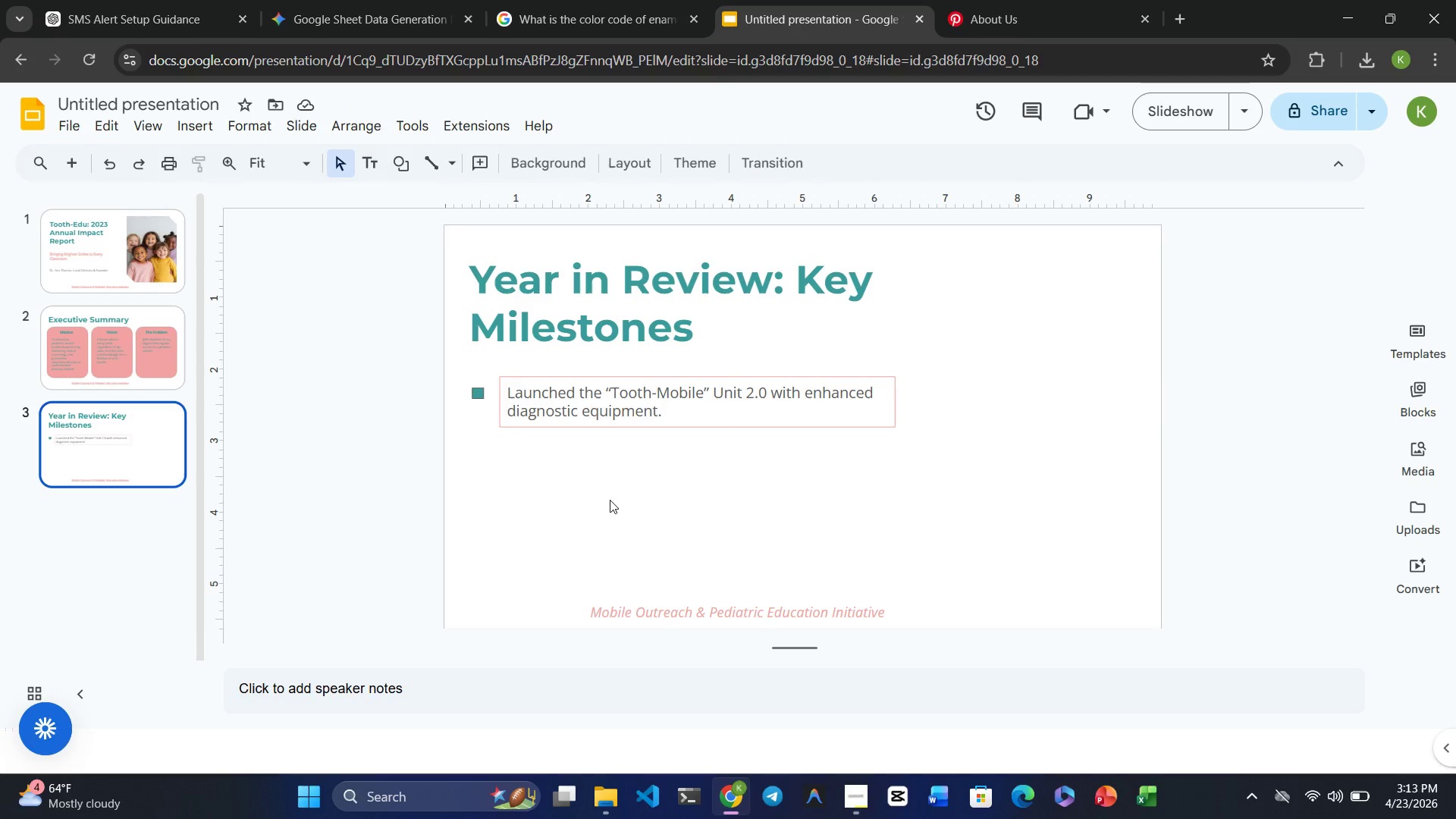 
left_click([673, 394])
 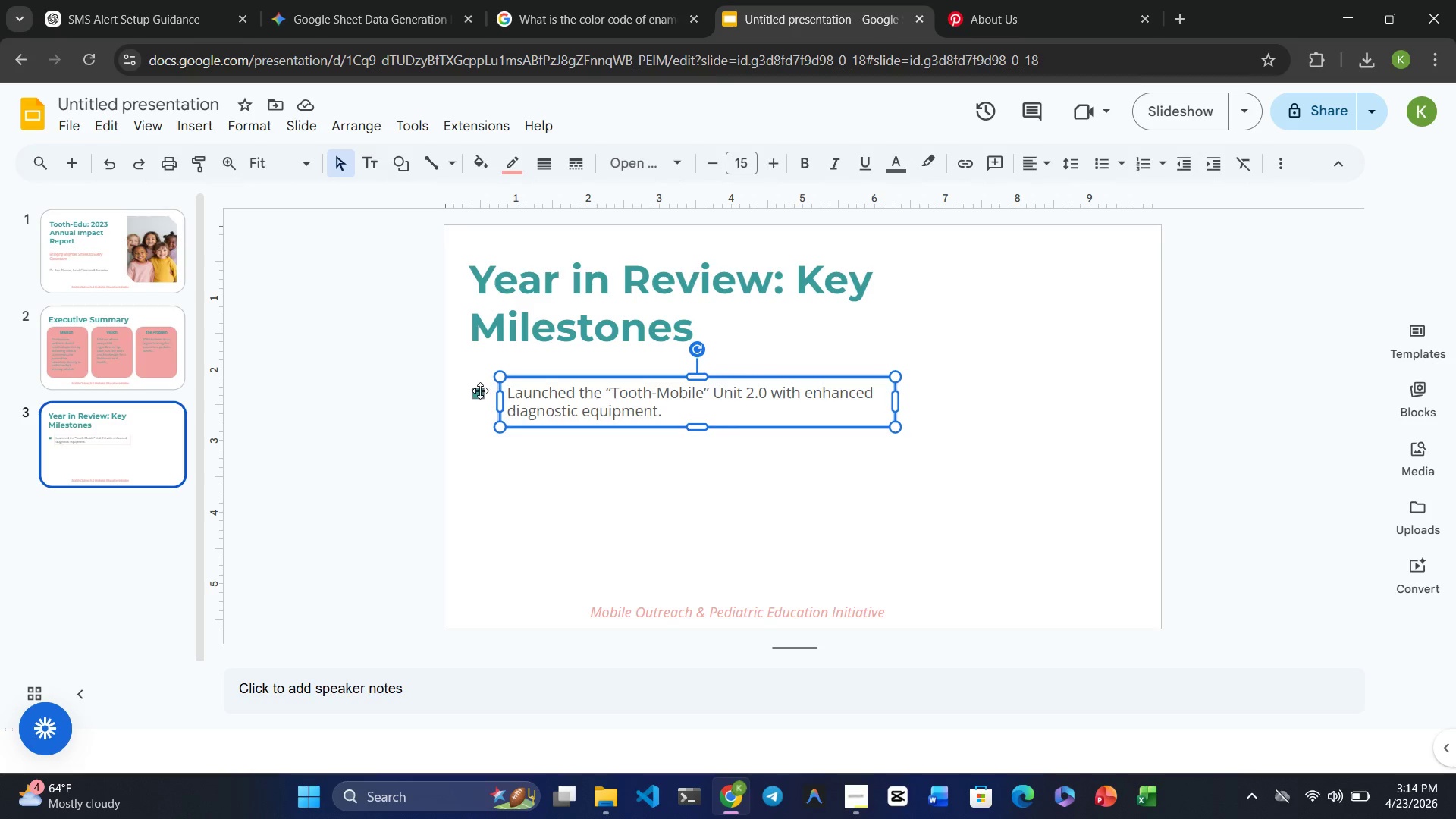 
left_click([479, 391])
 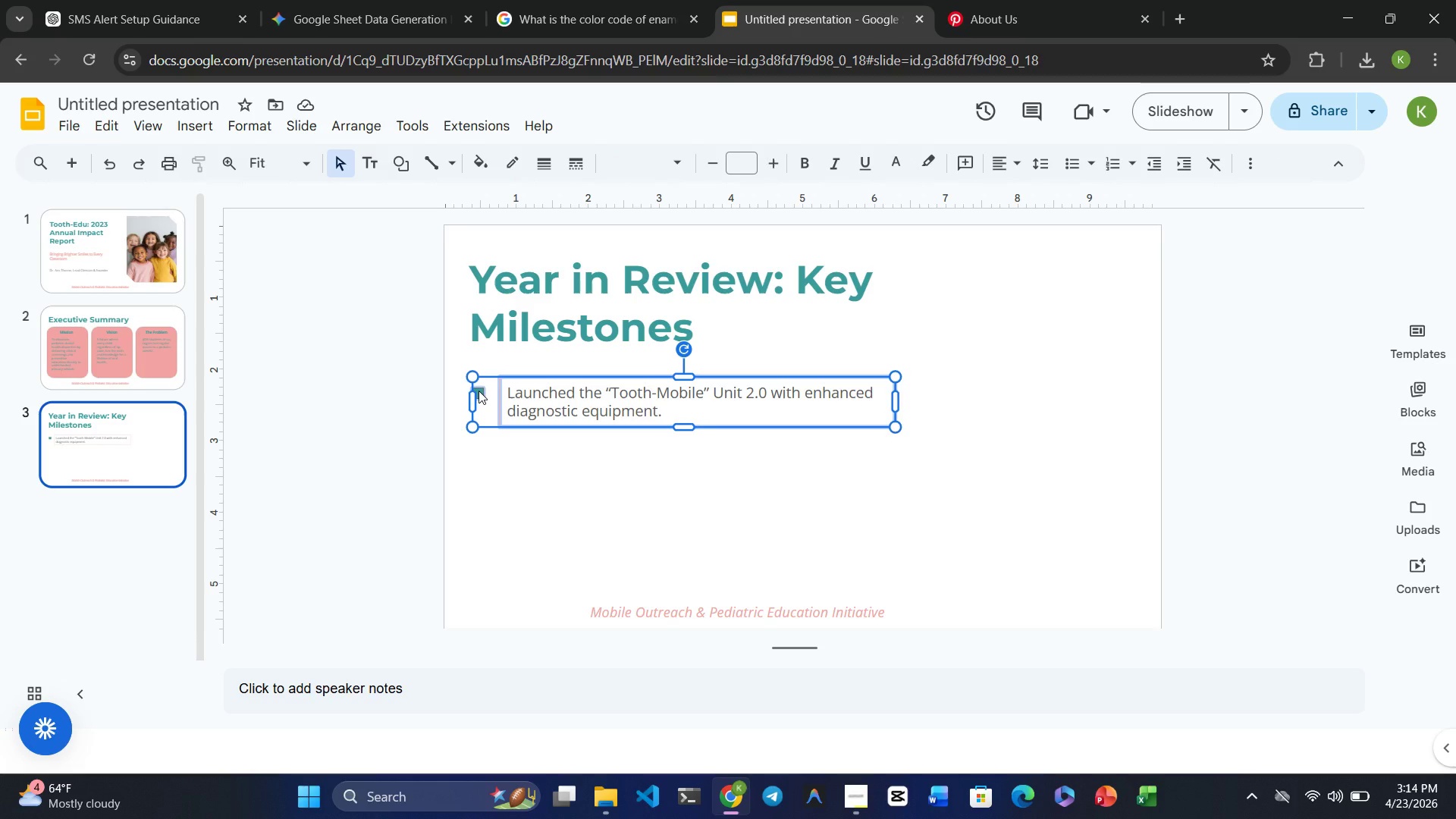 
key(Control+C)
 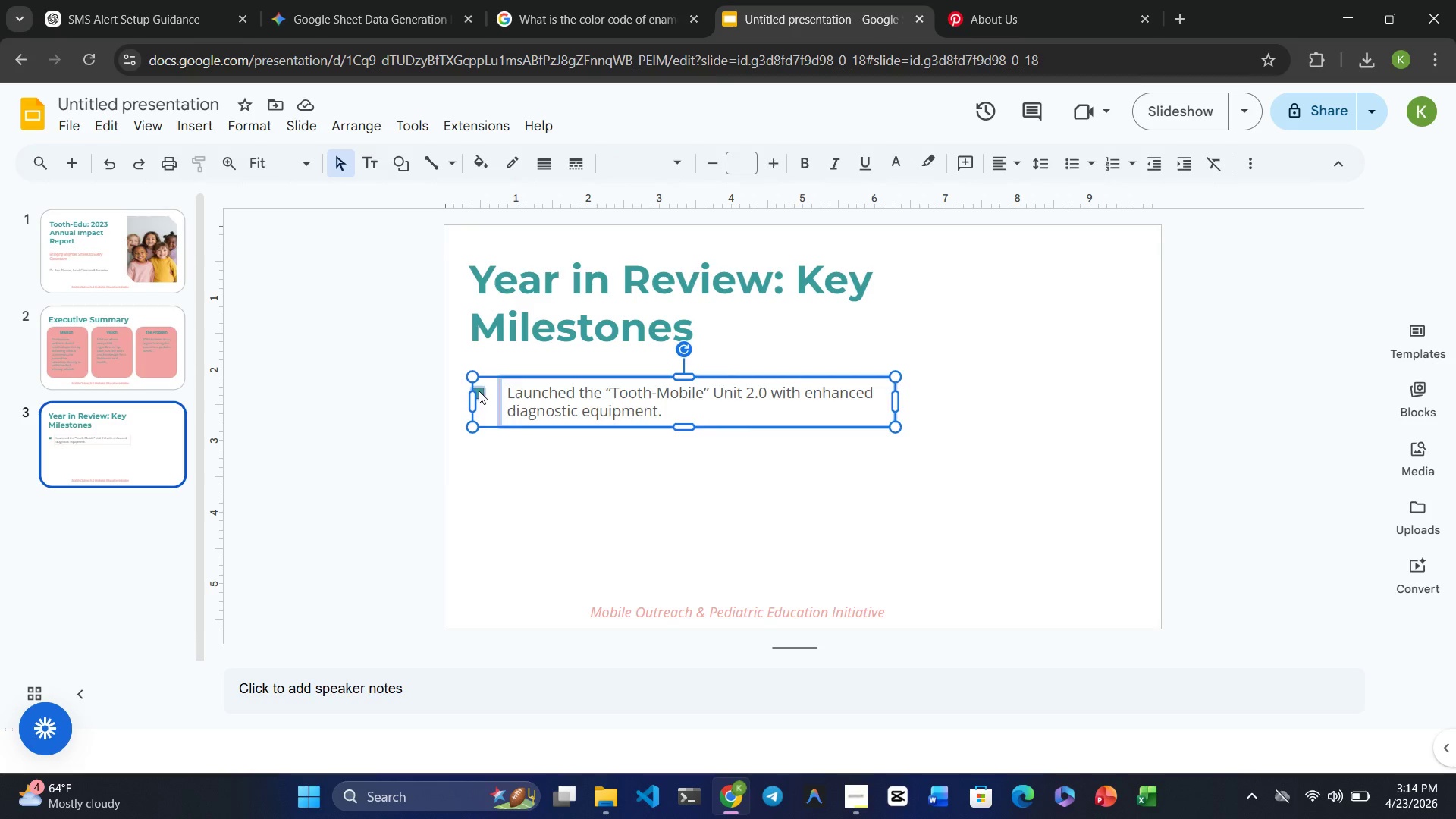 
key(Control+V)
 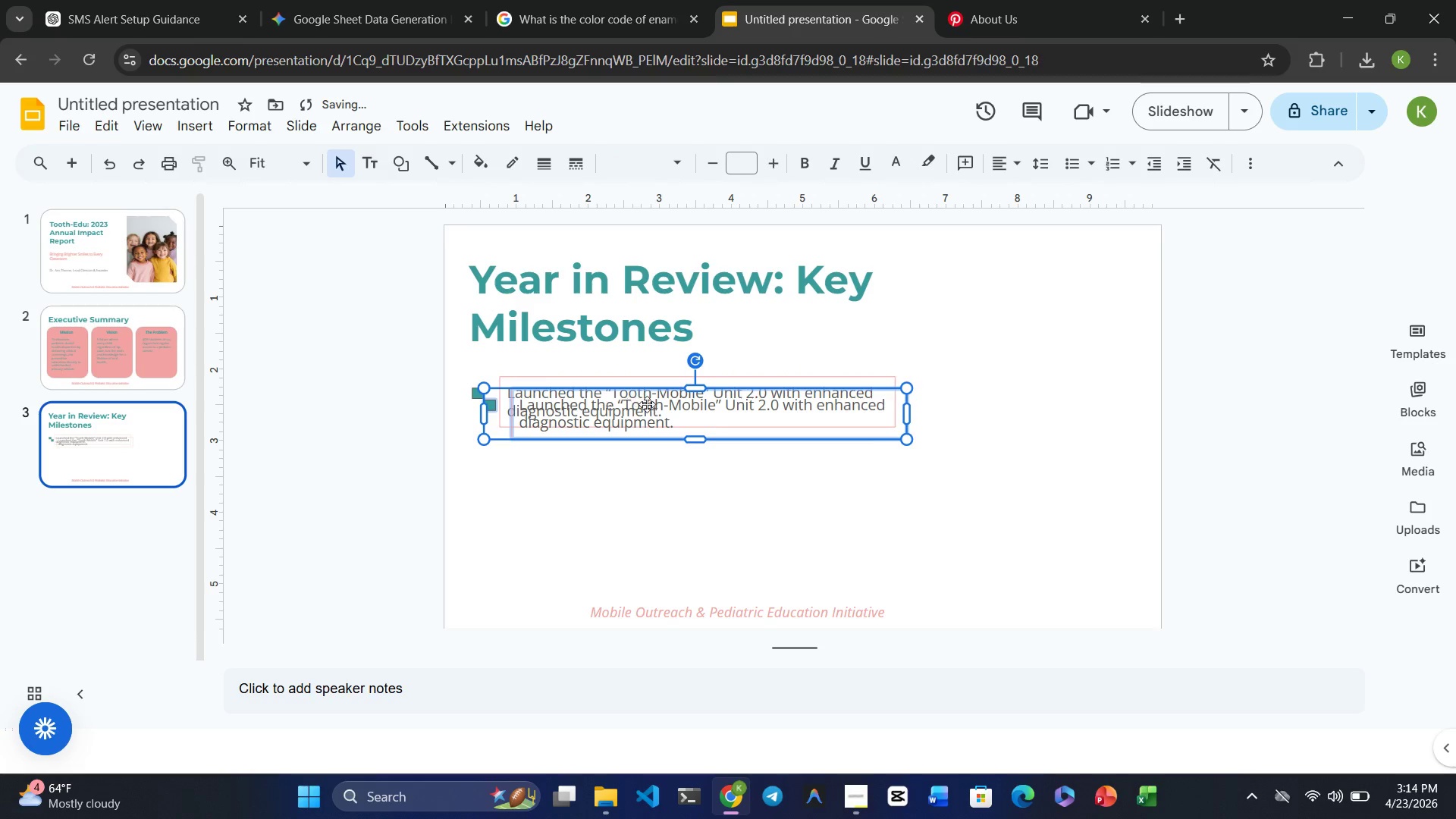 
left_click_drag(start_coordinate=[654, 408], to_coordinate=[645, 453])
 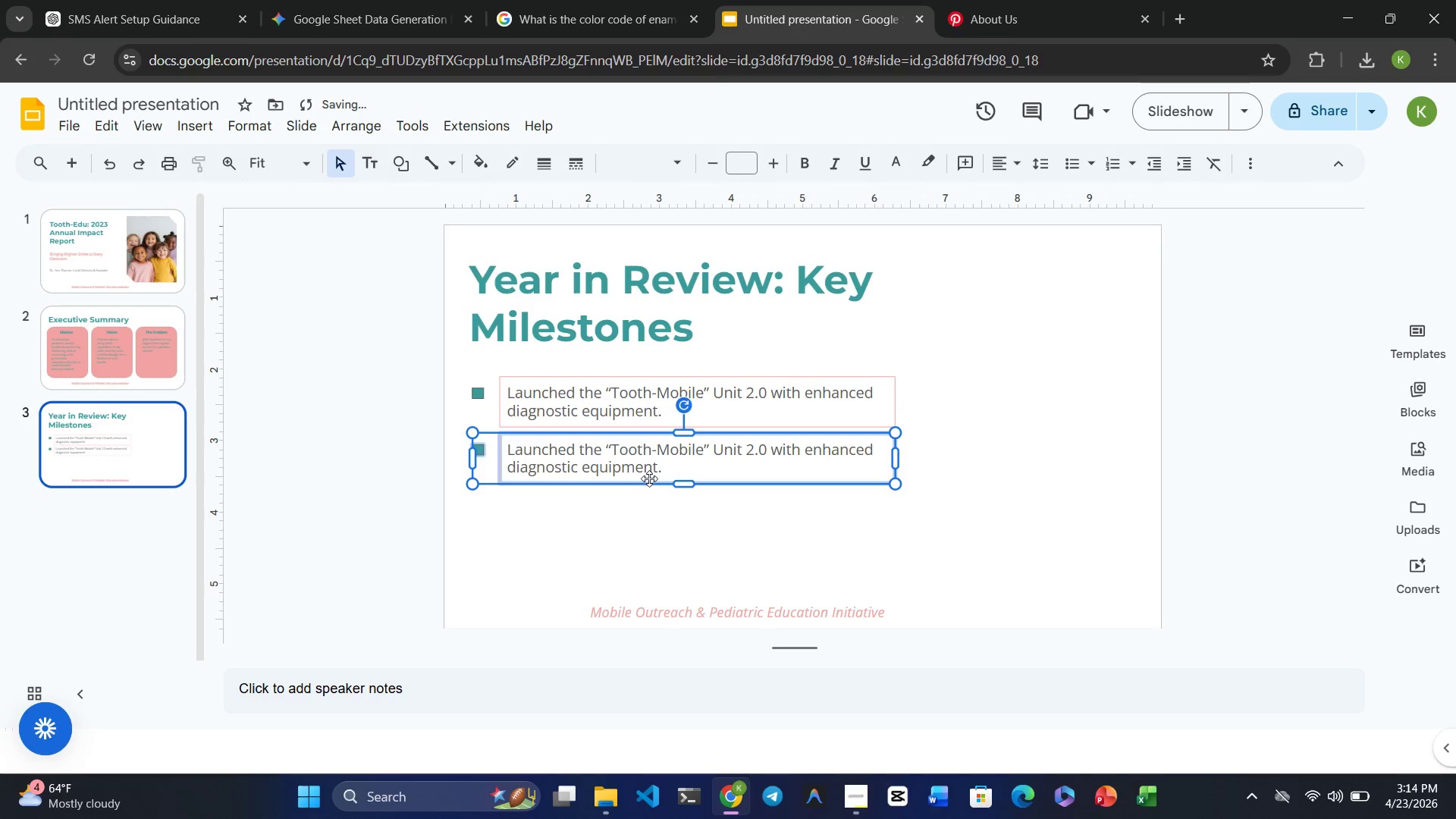 
left_click([653, 530])
 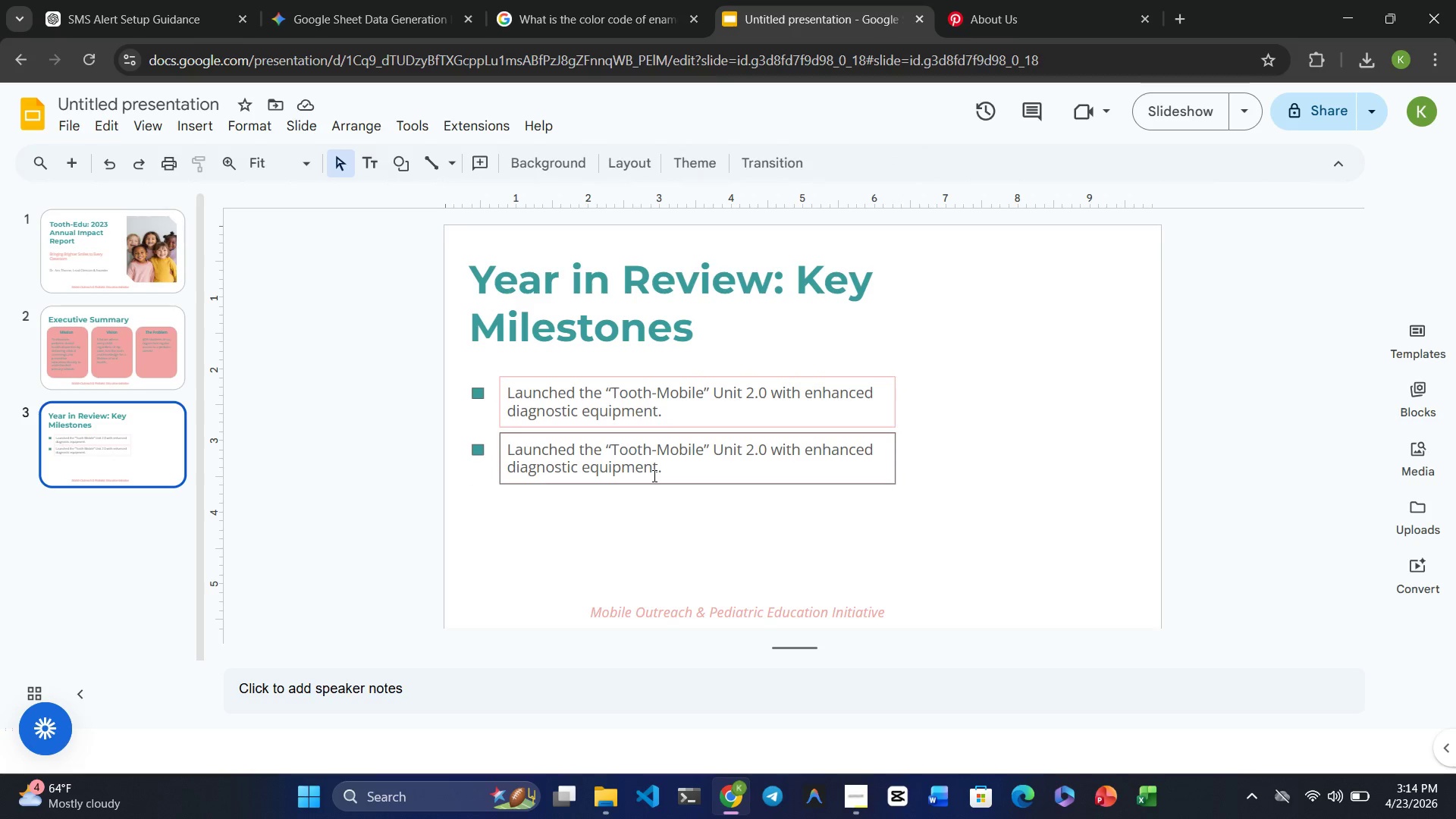 
key(Control+Z)
 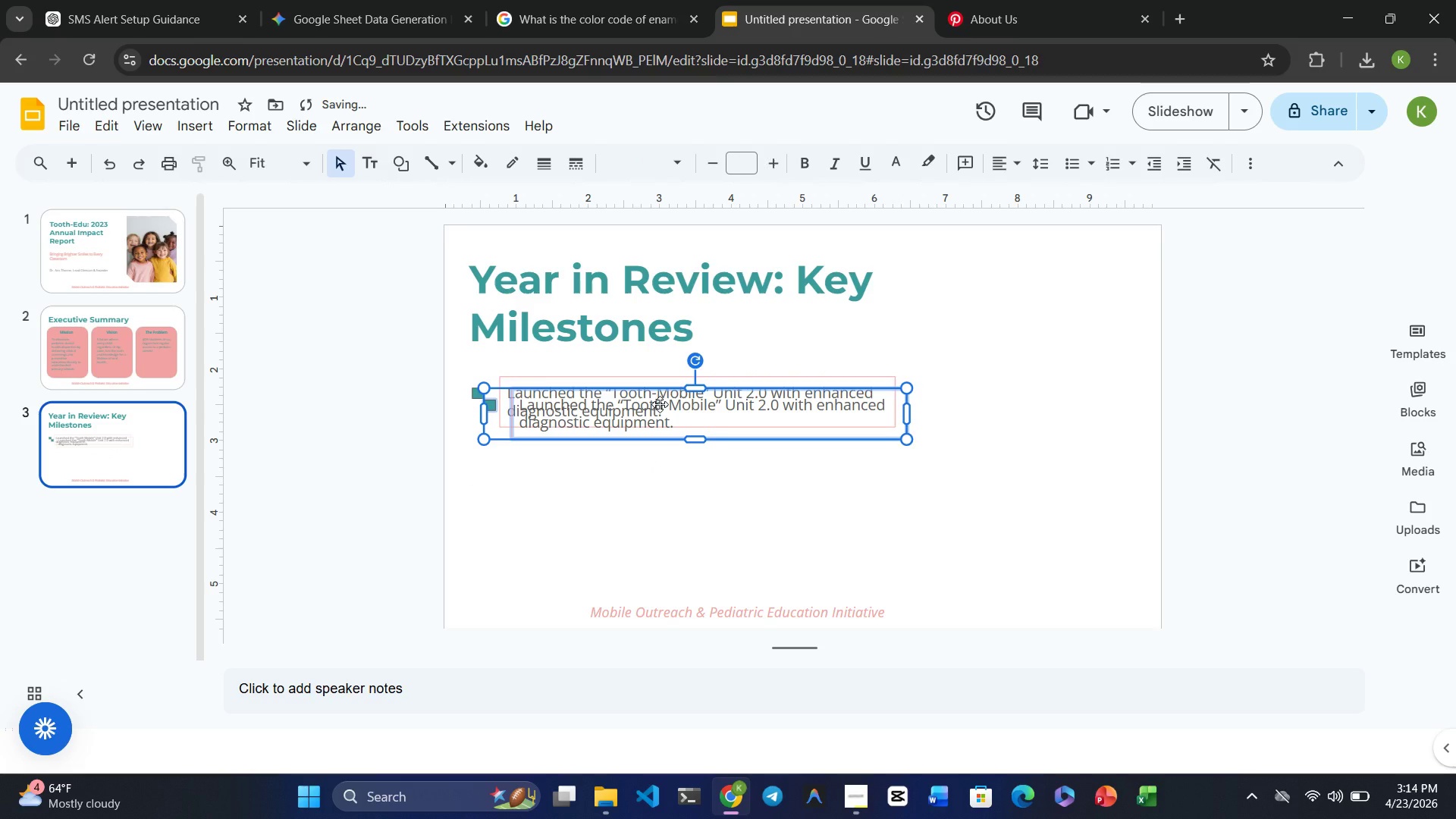 
left_click_drag(start_coordinate=[660, 404], to_coordinate=[649, 457])
 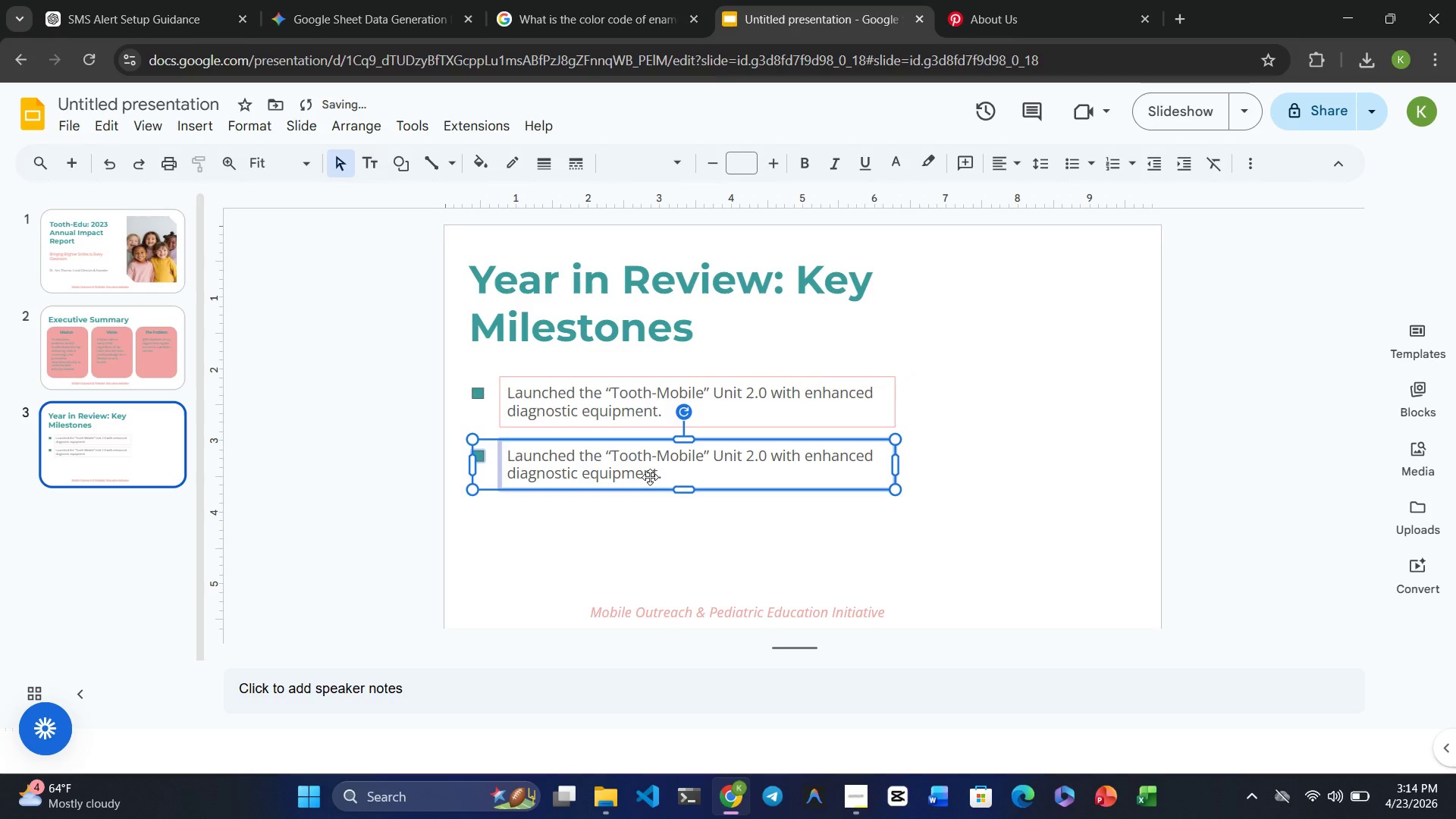 
left_click([654, 557])
 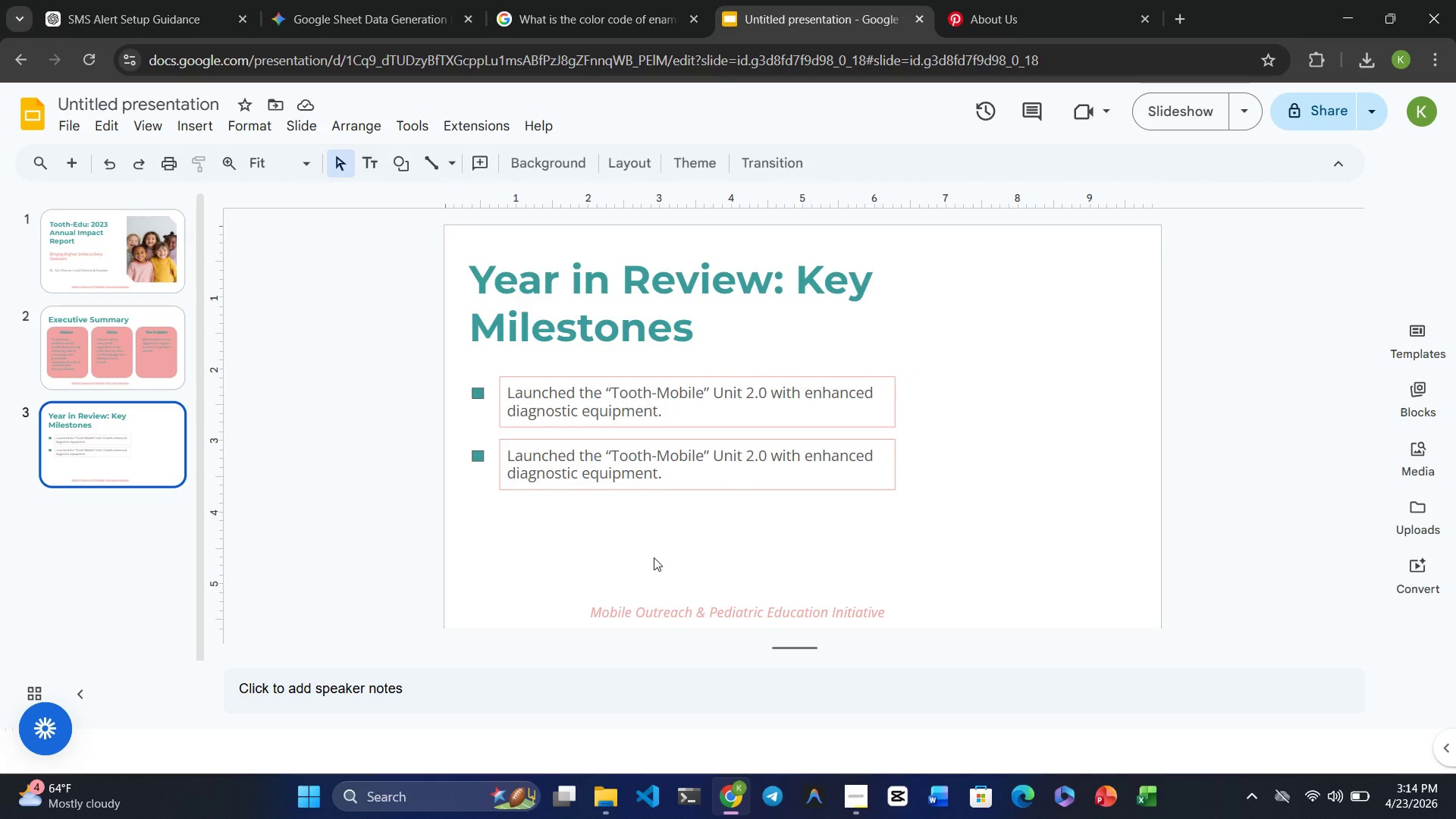 
wait(9.0)
 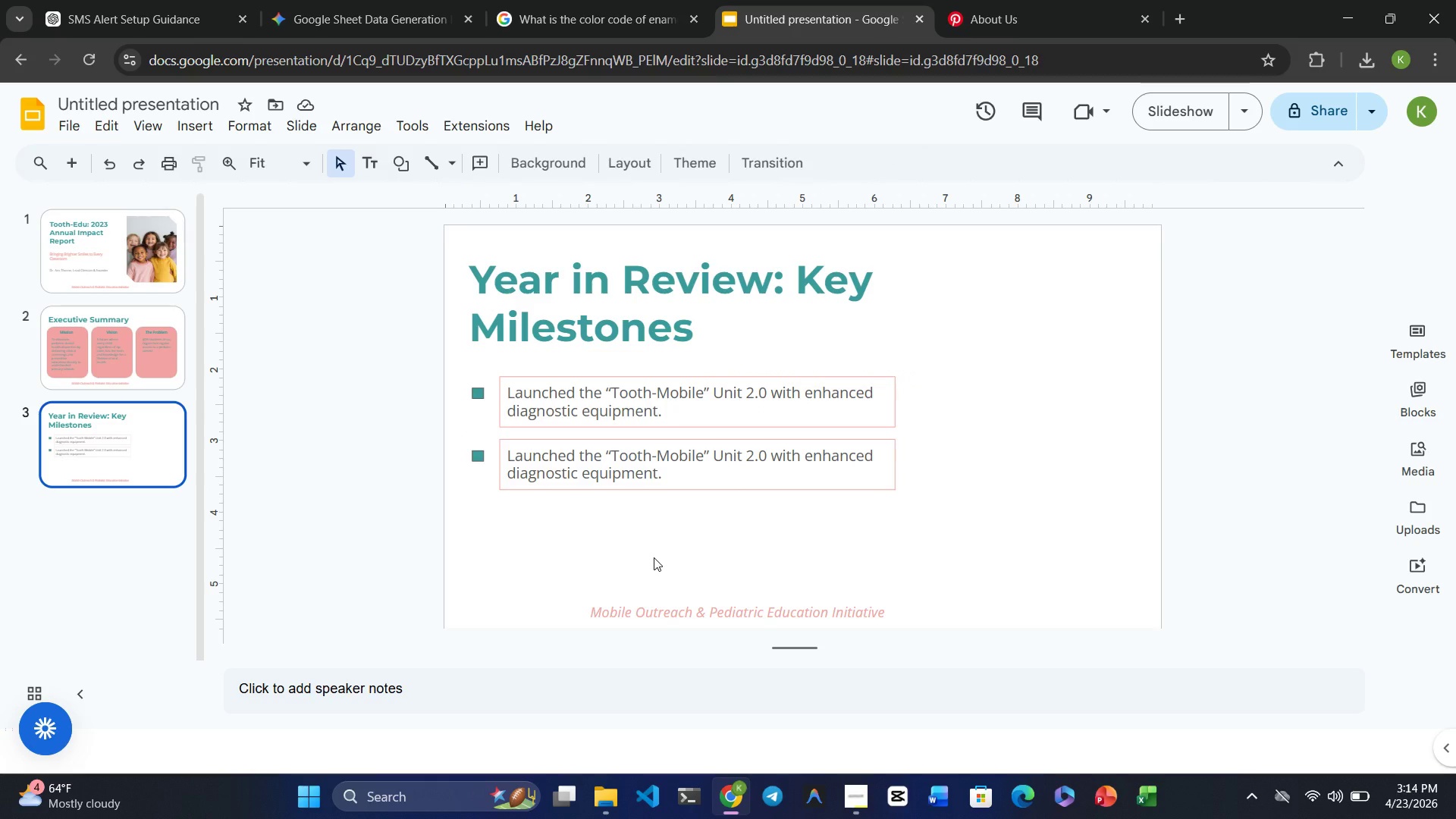 
double_click([633, 471])
 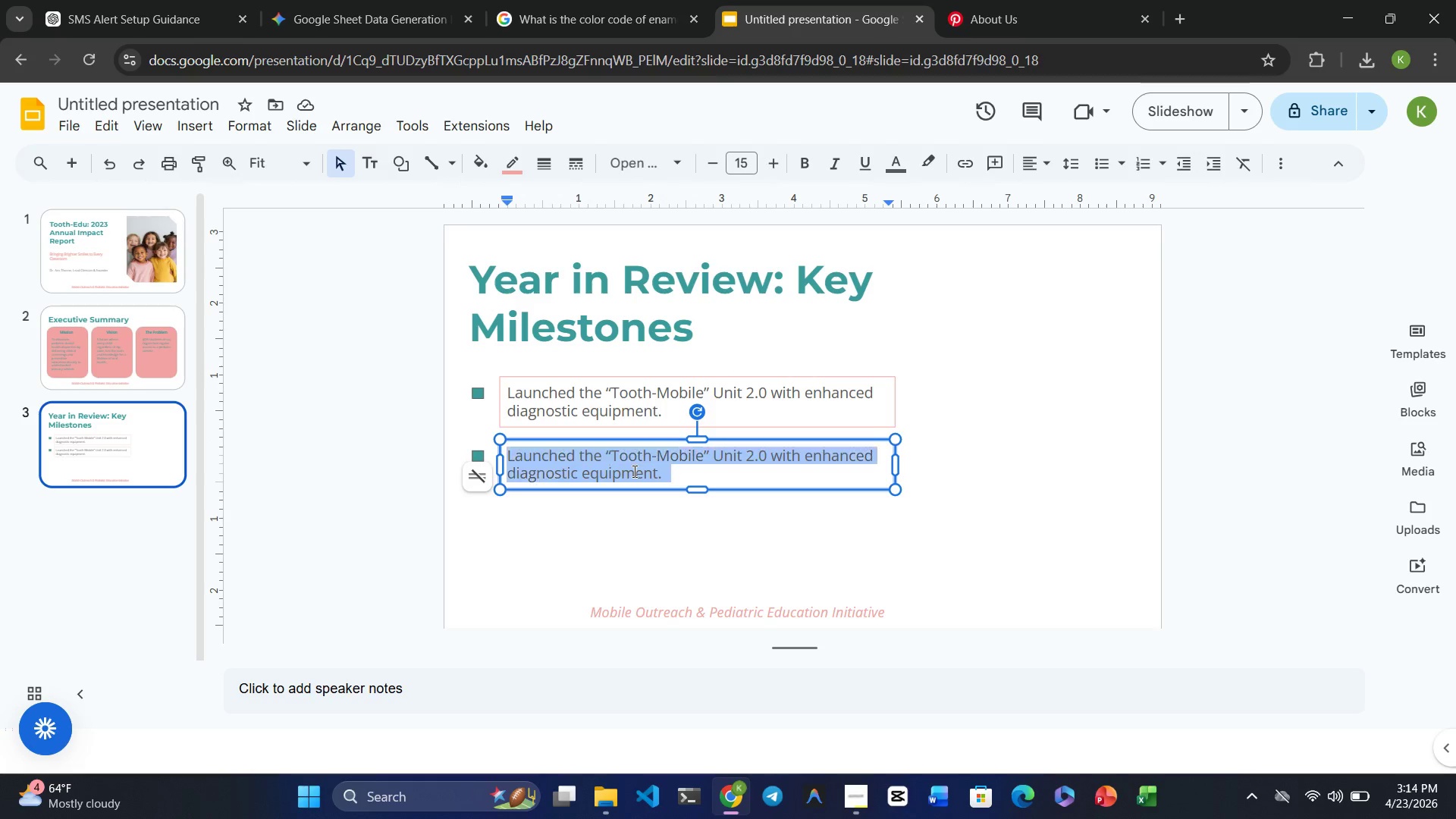 
triple_click([633, 471])
 